 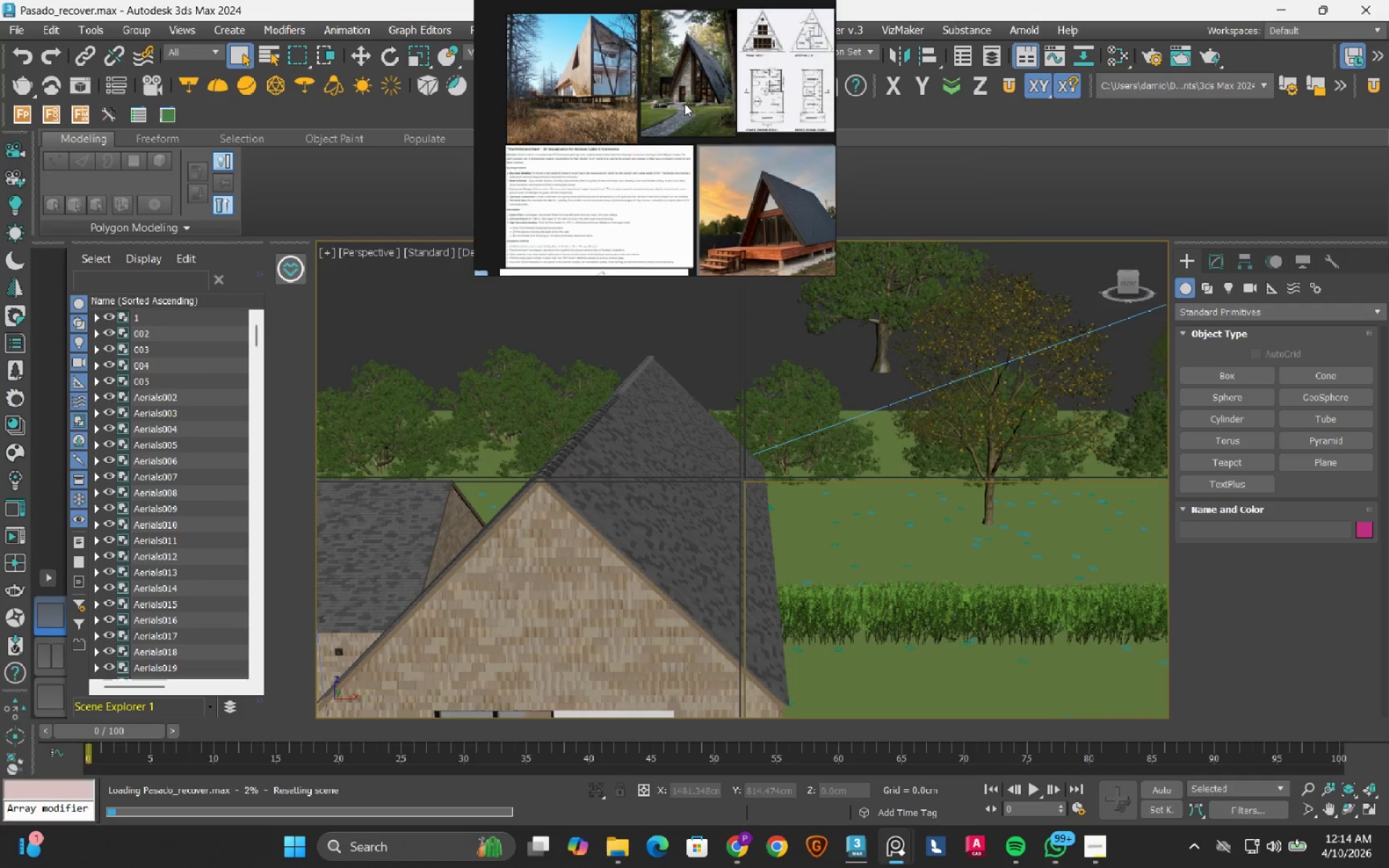 
scroll: coordinate [684, 96], scroll_direction: up, amount: 7.0
 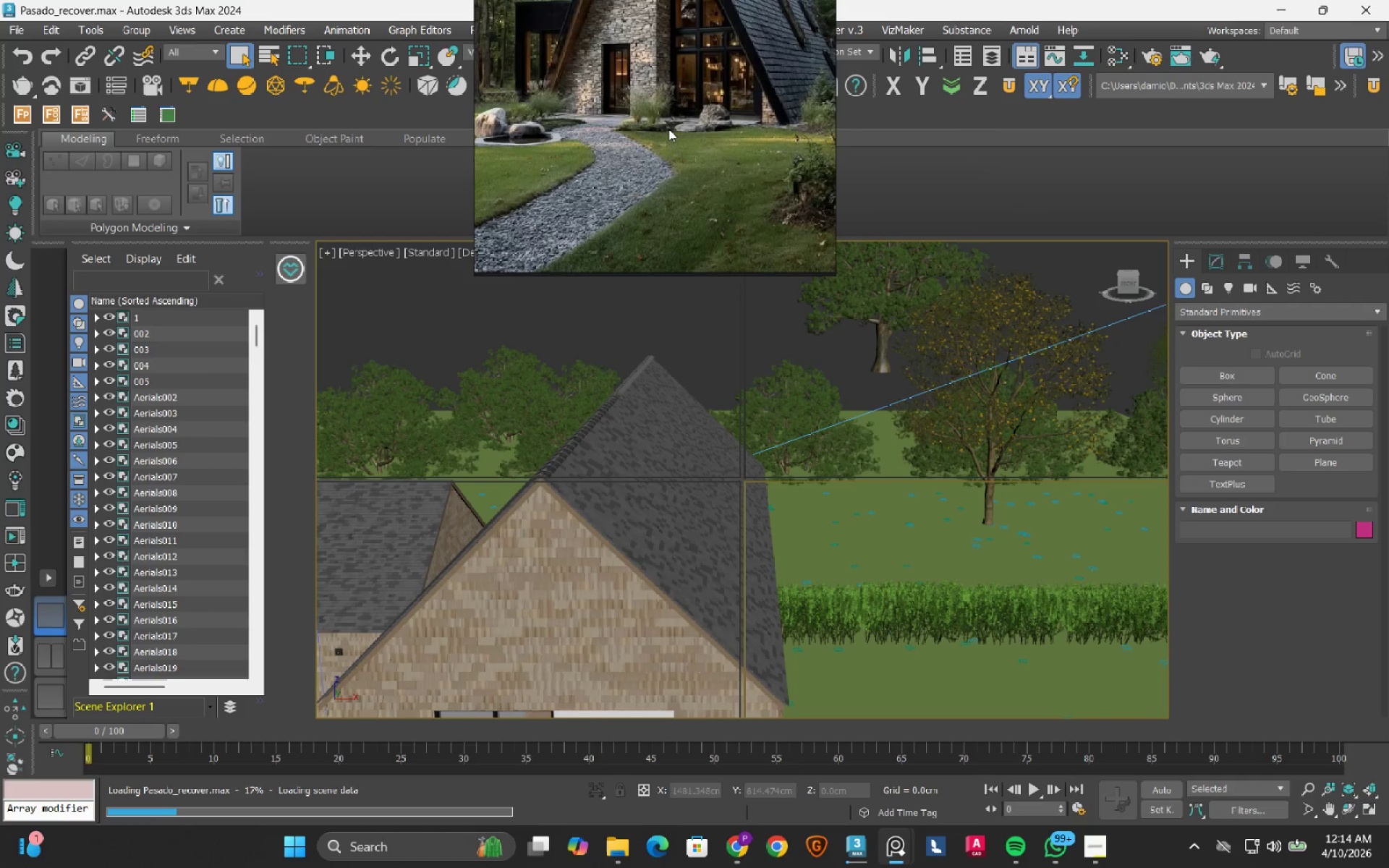 
scroll: coordinate [590, 174], scroll_direction: down, amount: 5.0
 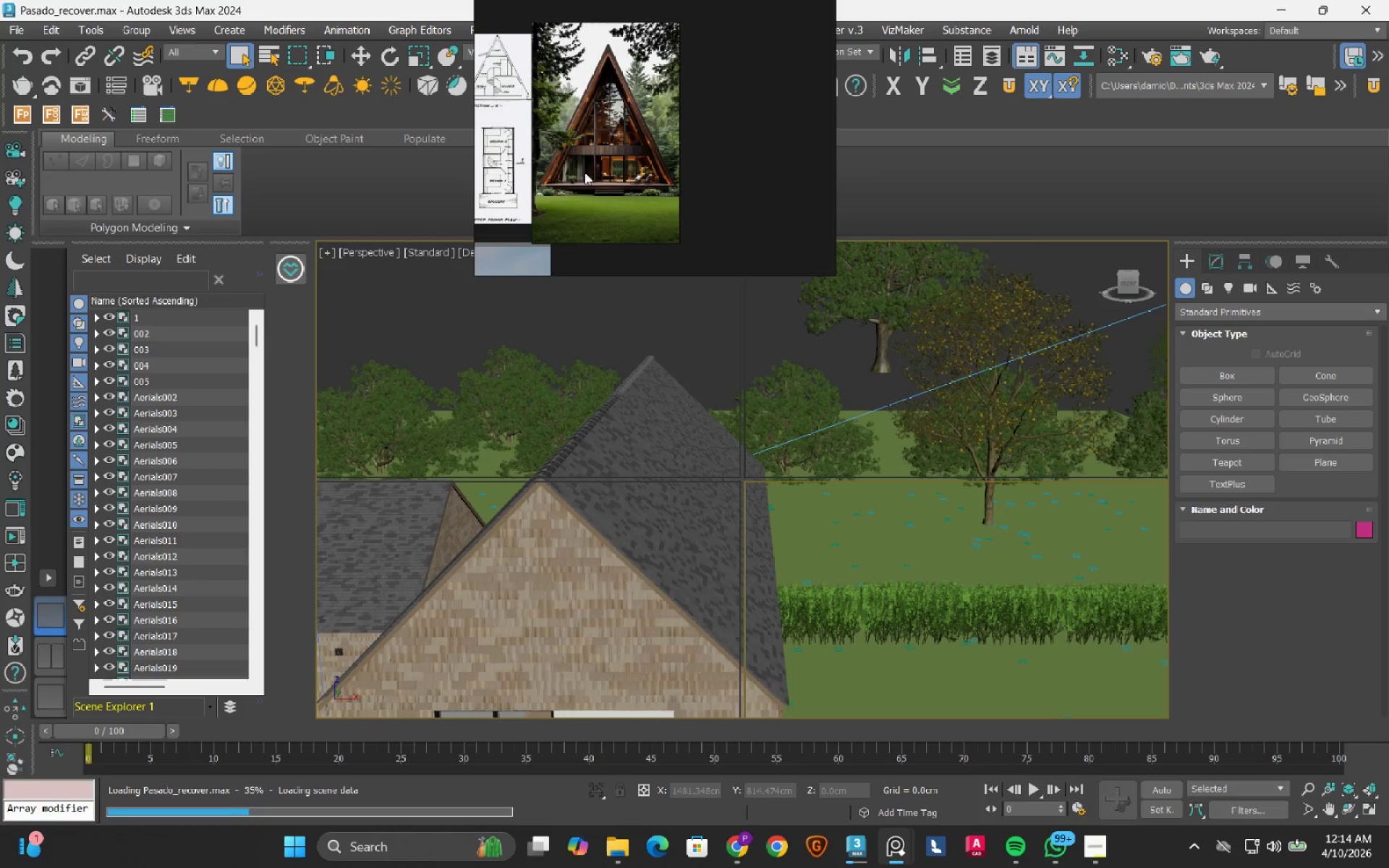 
scroll: coordinate [595, 184], scroll_direction: up, amount: 5.0
 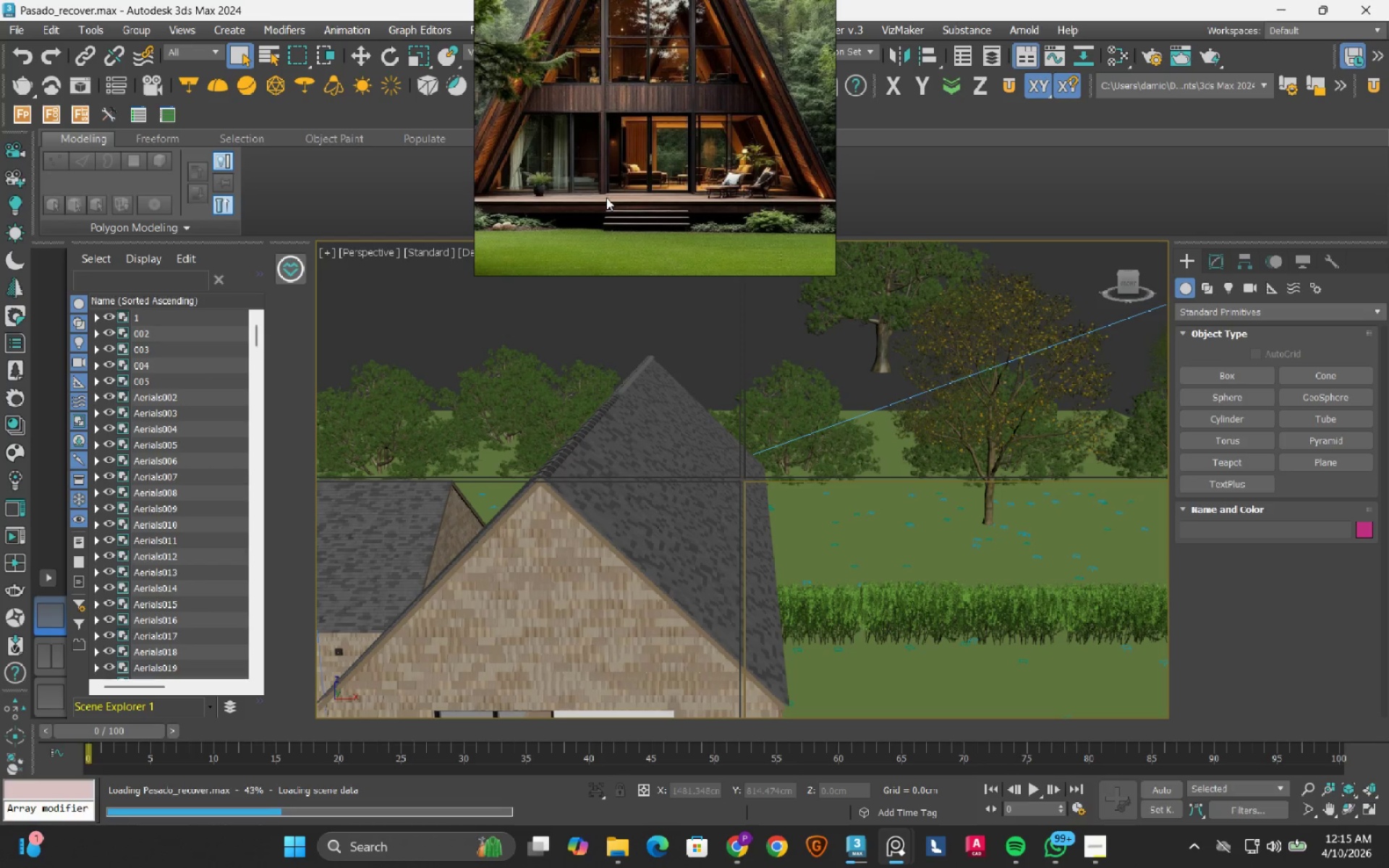 
scroll: coordinate [606, 181], scroll_direction: down, amount: 4.0
 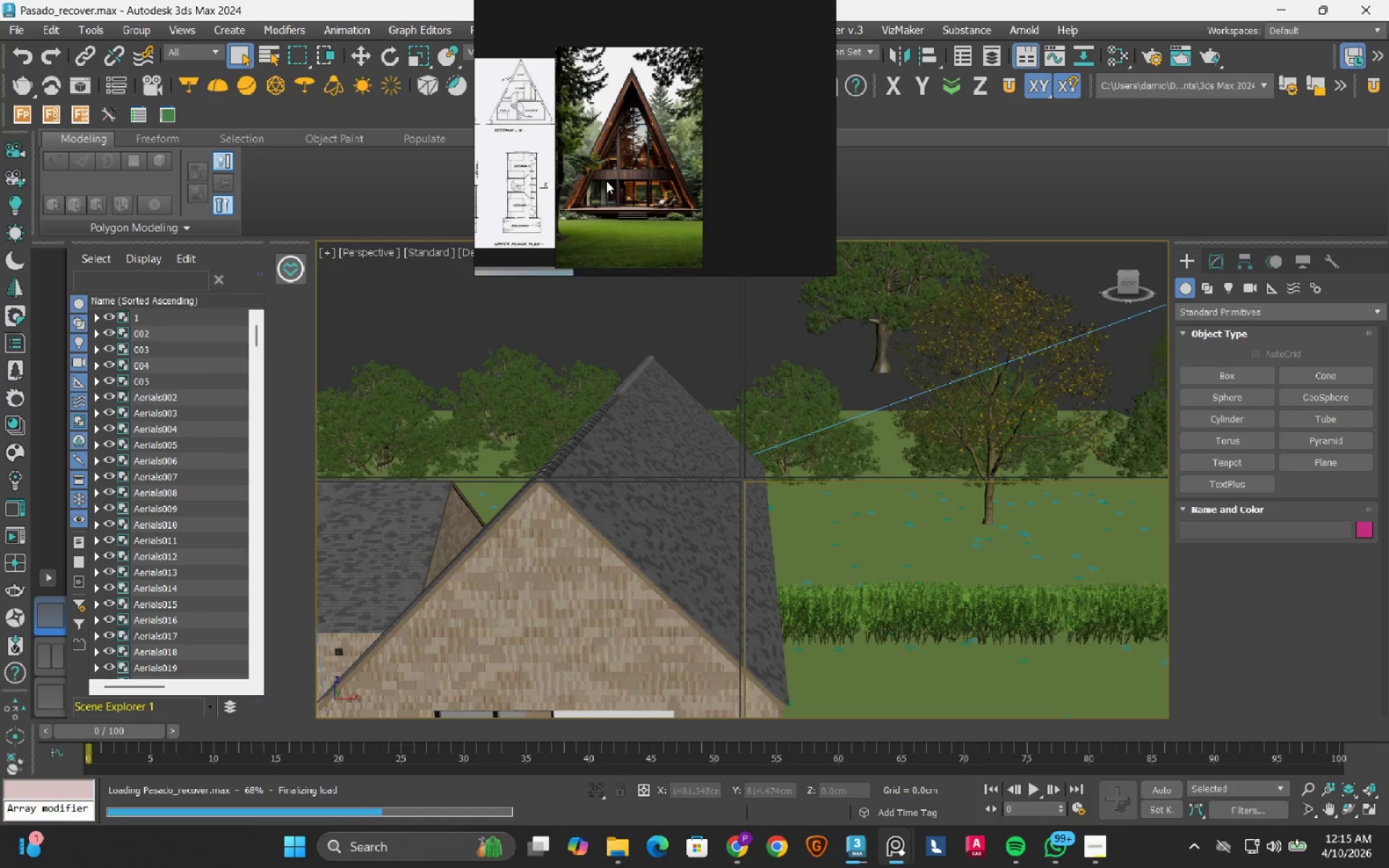 
scroll: coordinate [756, 252], scroll_direction: up, amount: 7.0
 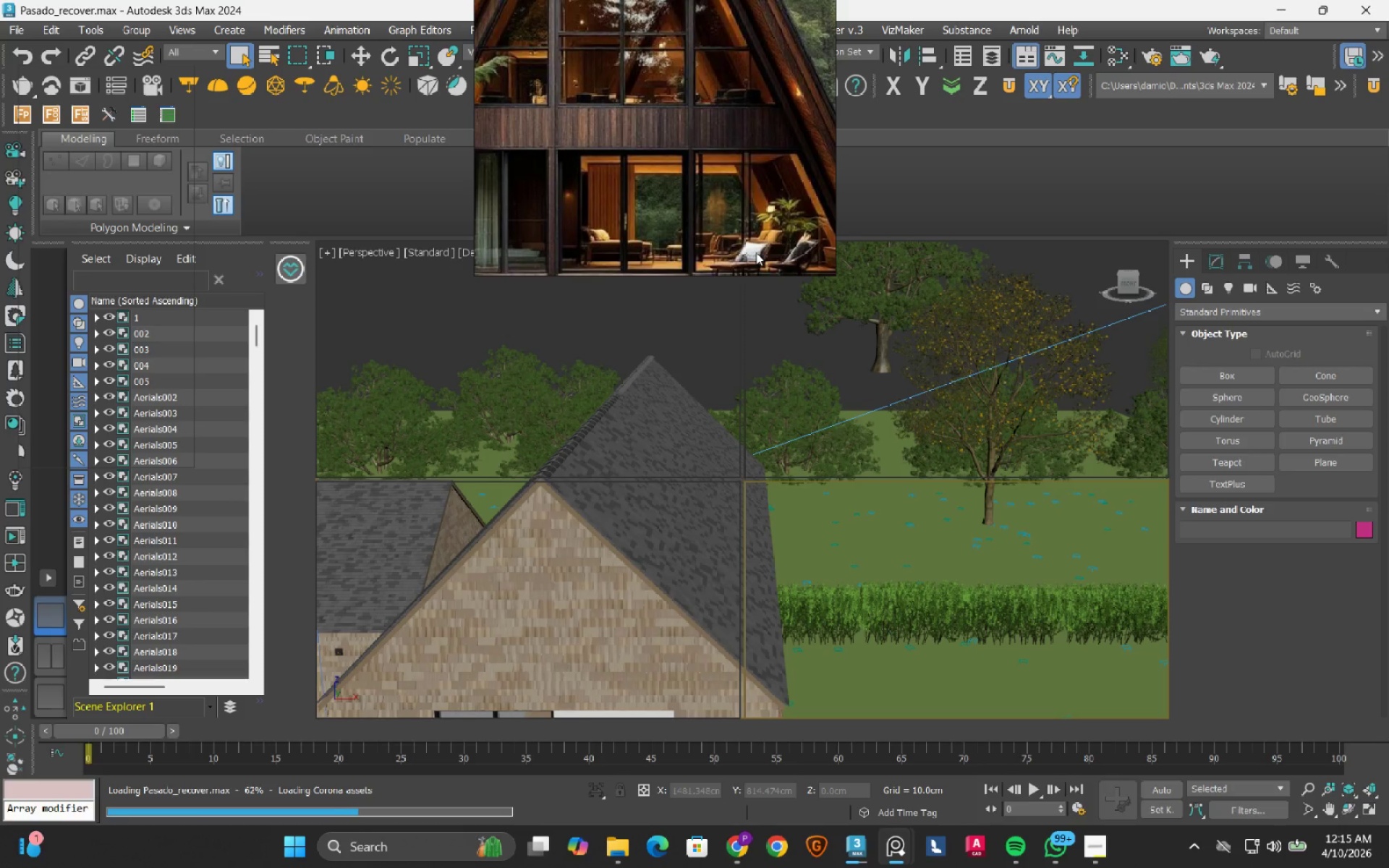 
scroll: coordinate [655, 176], scroll_direction: down, amount: 1.0
 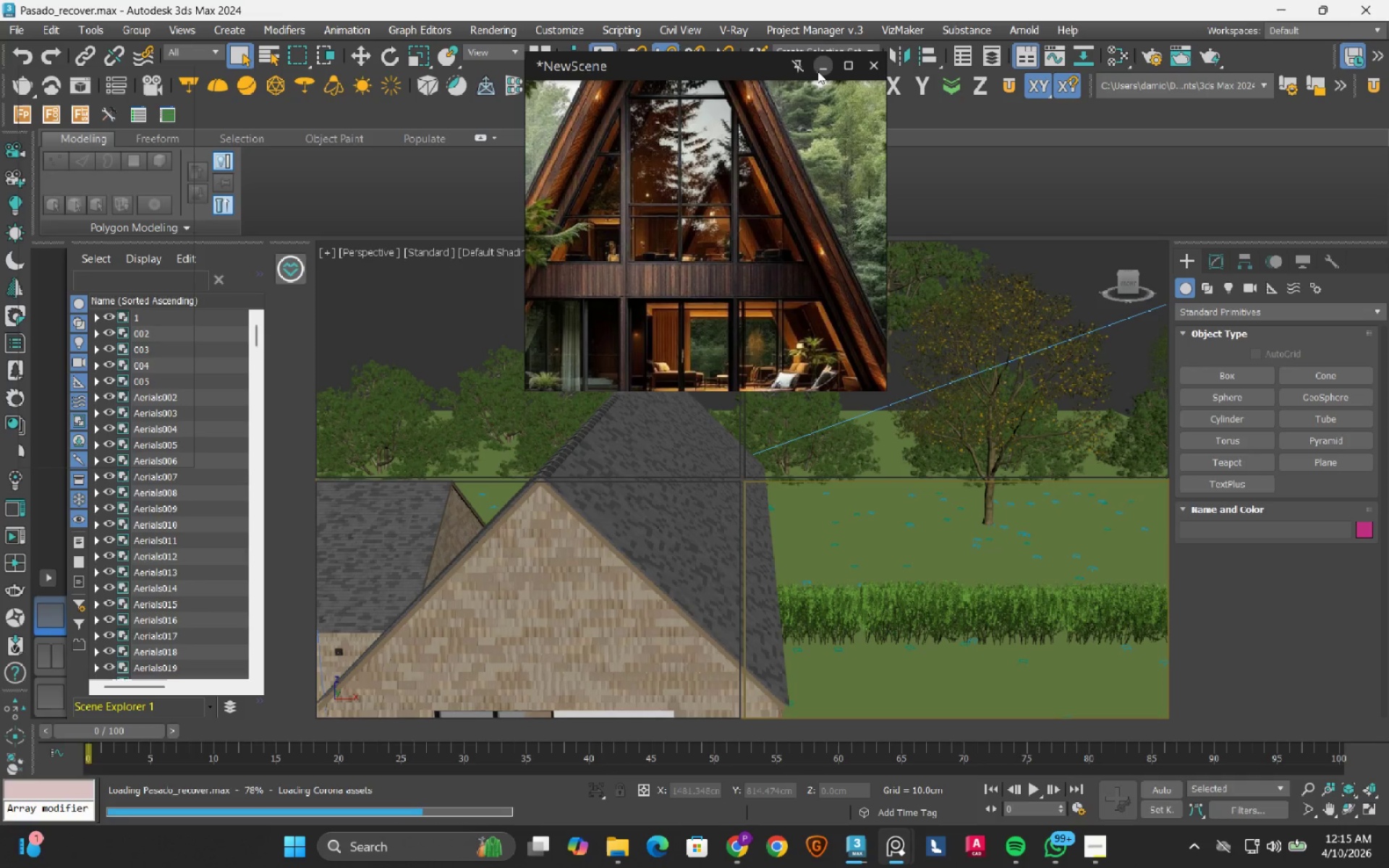 
left_click([823, 63])
 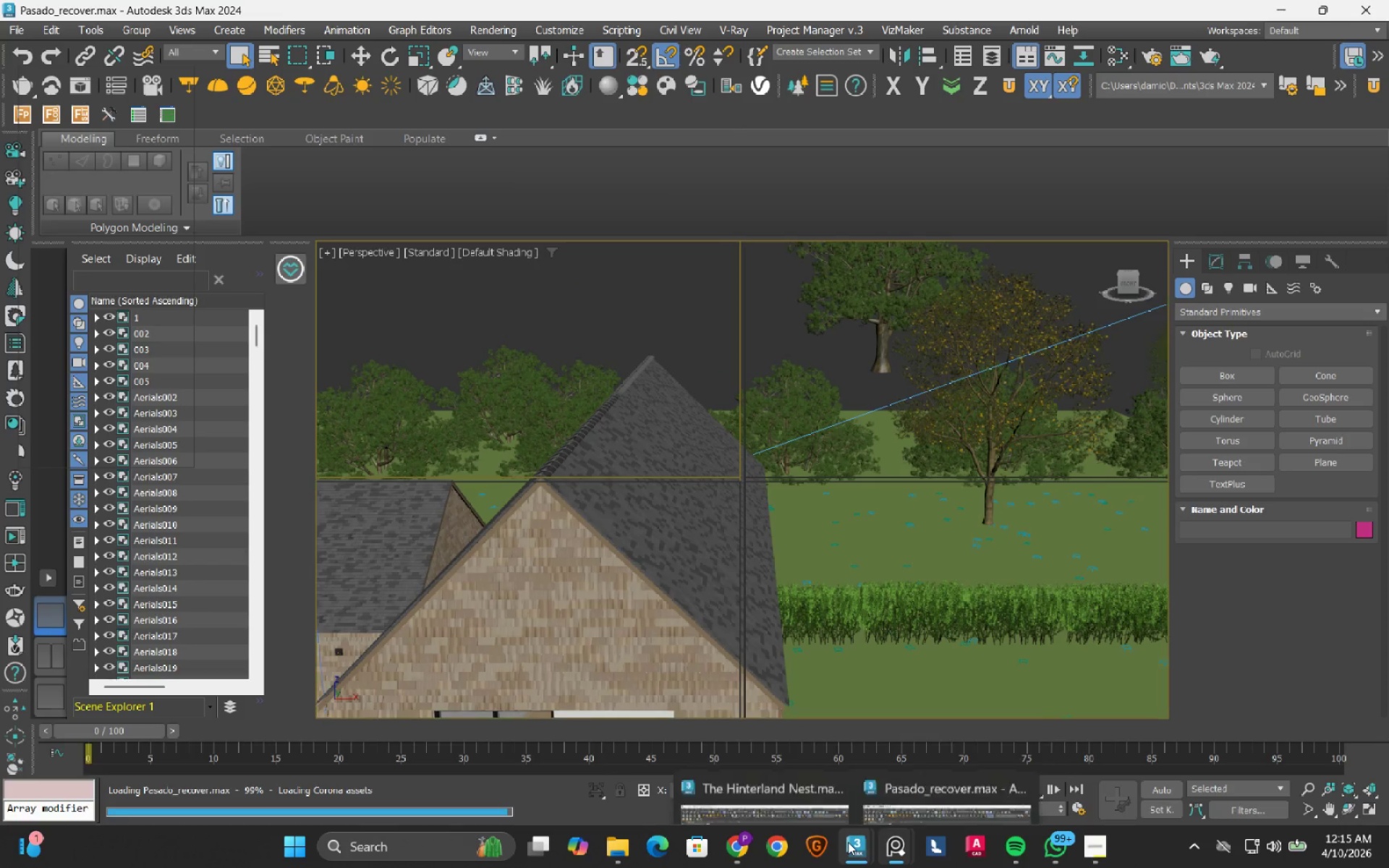 
left_click([773, 730])
 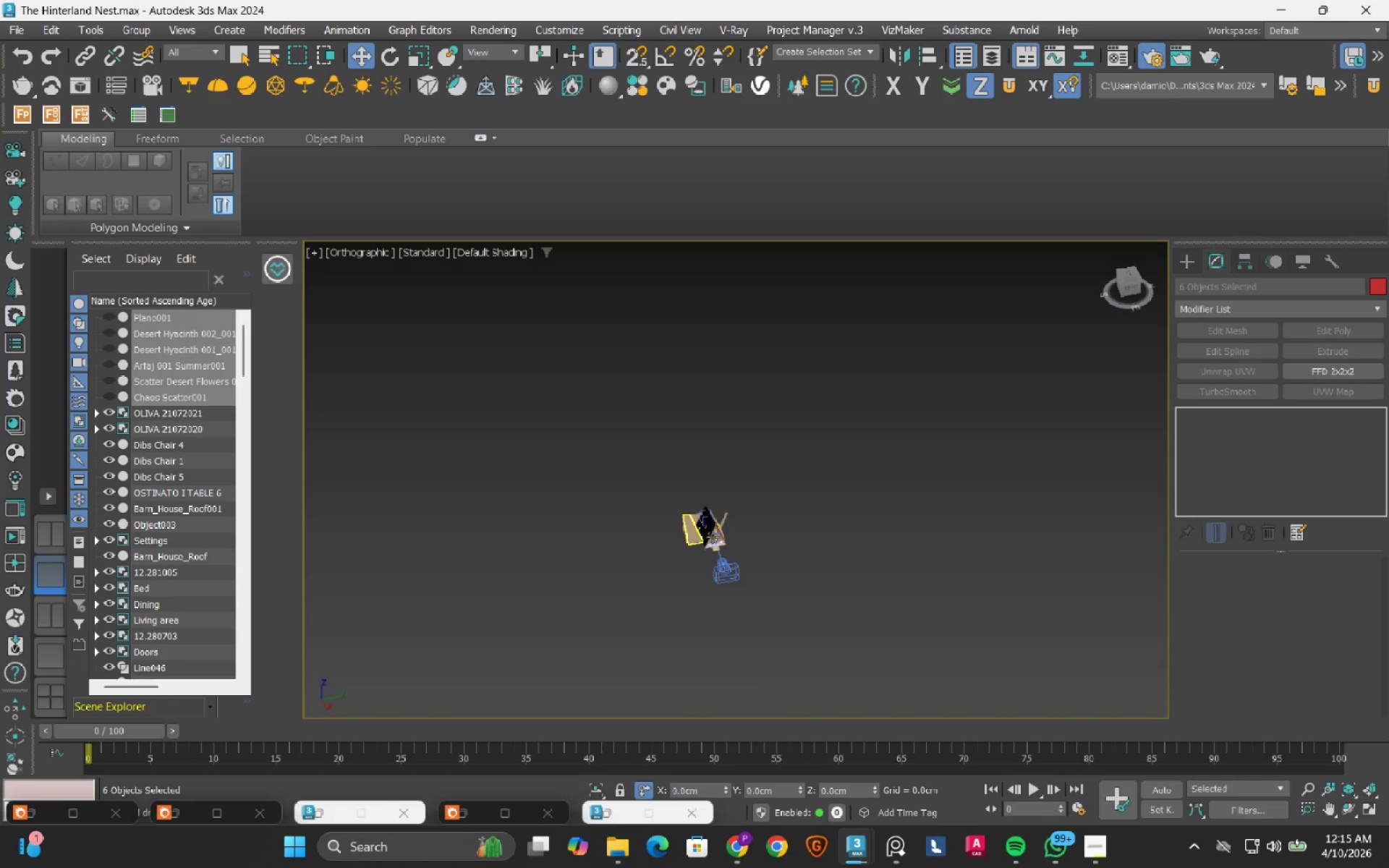 
scroll: coordinate [725, 535], scroll_direction: up, amount: 5.0
 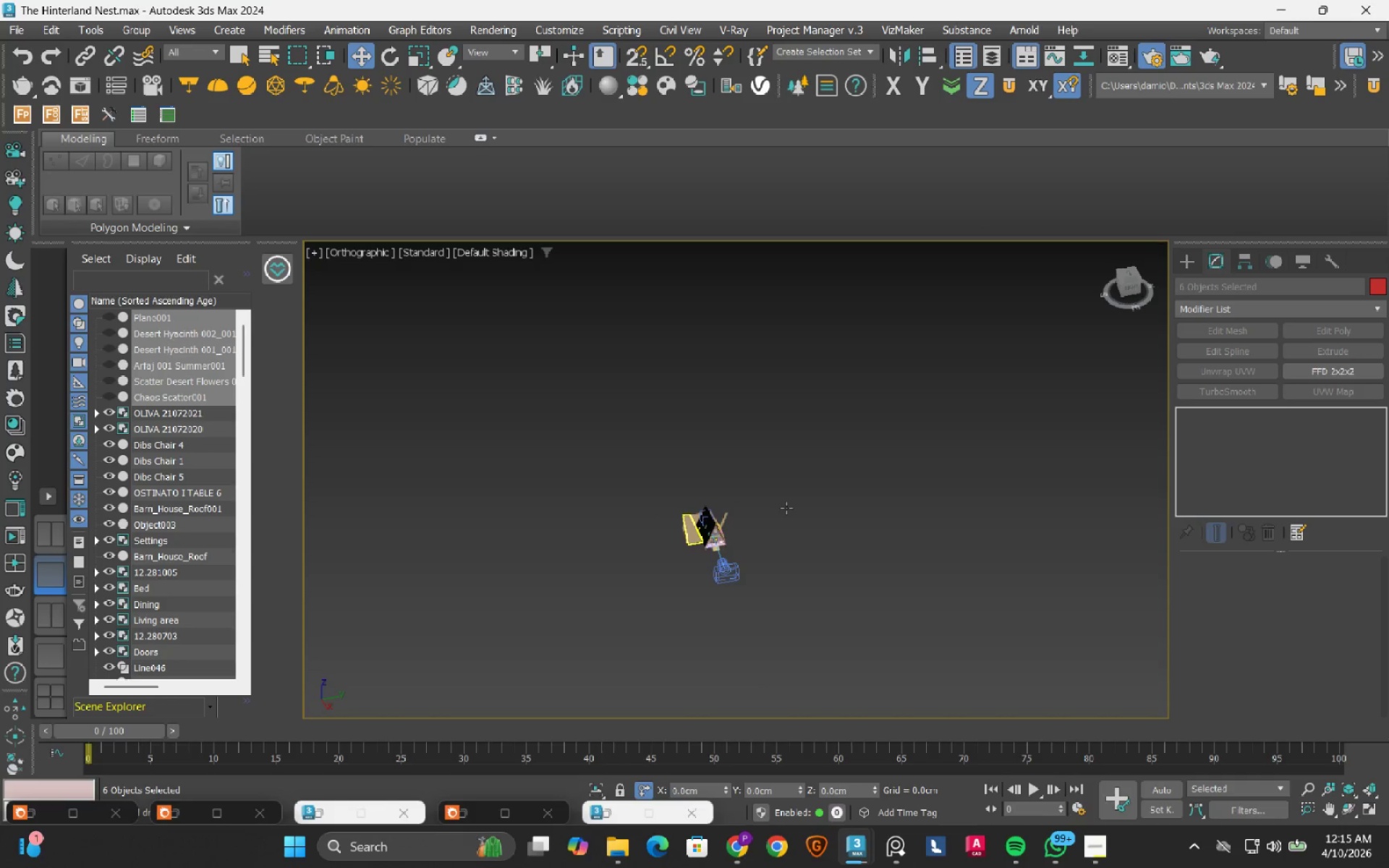 
left_click([786, 508])
 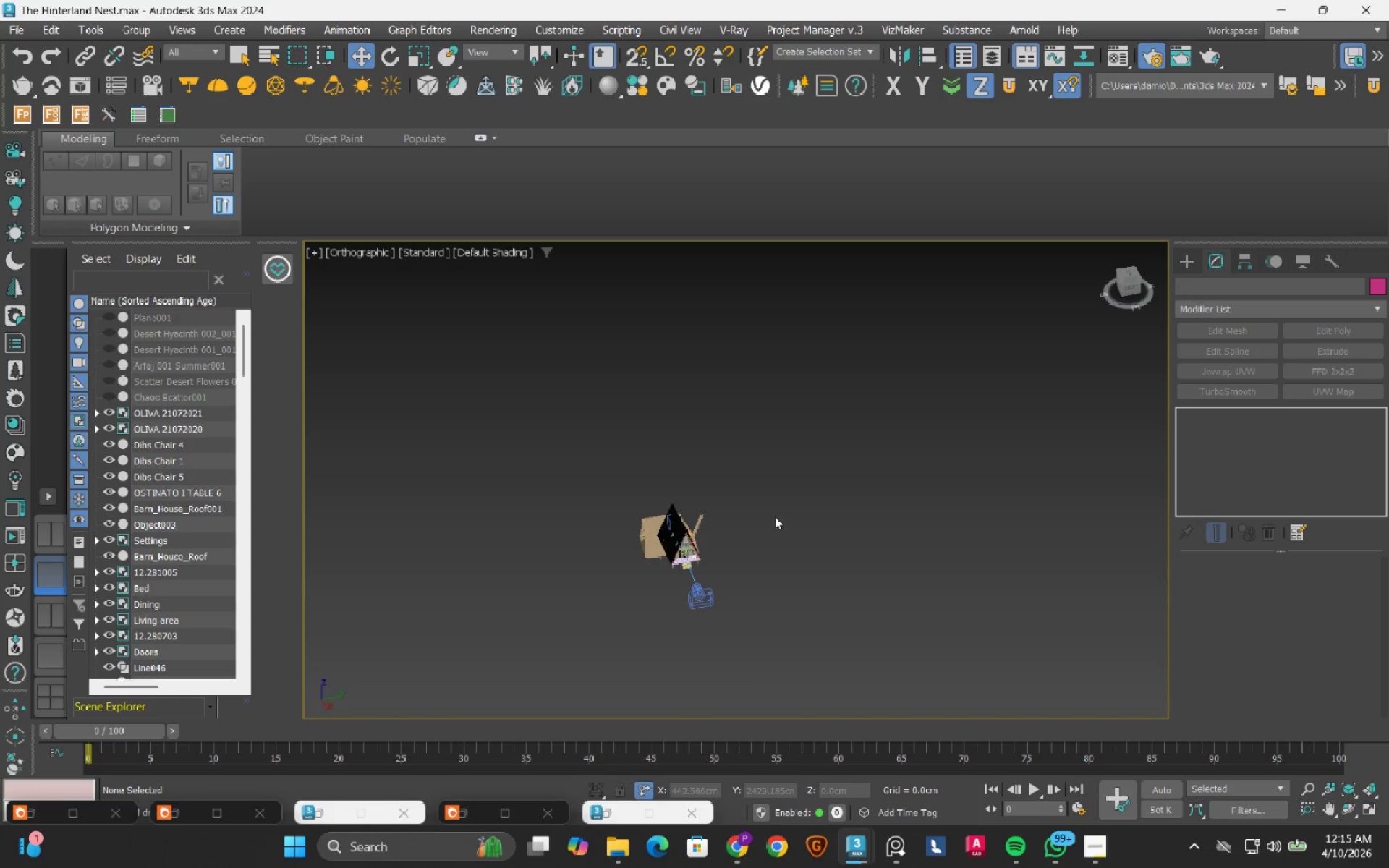 
scroll: coordinate [636, 540], scroll_direction: up, amount: 8.0
 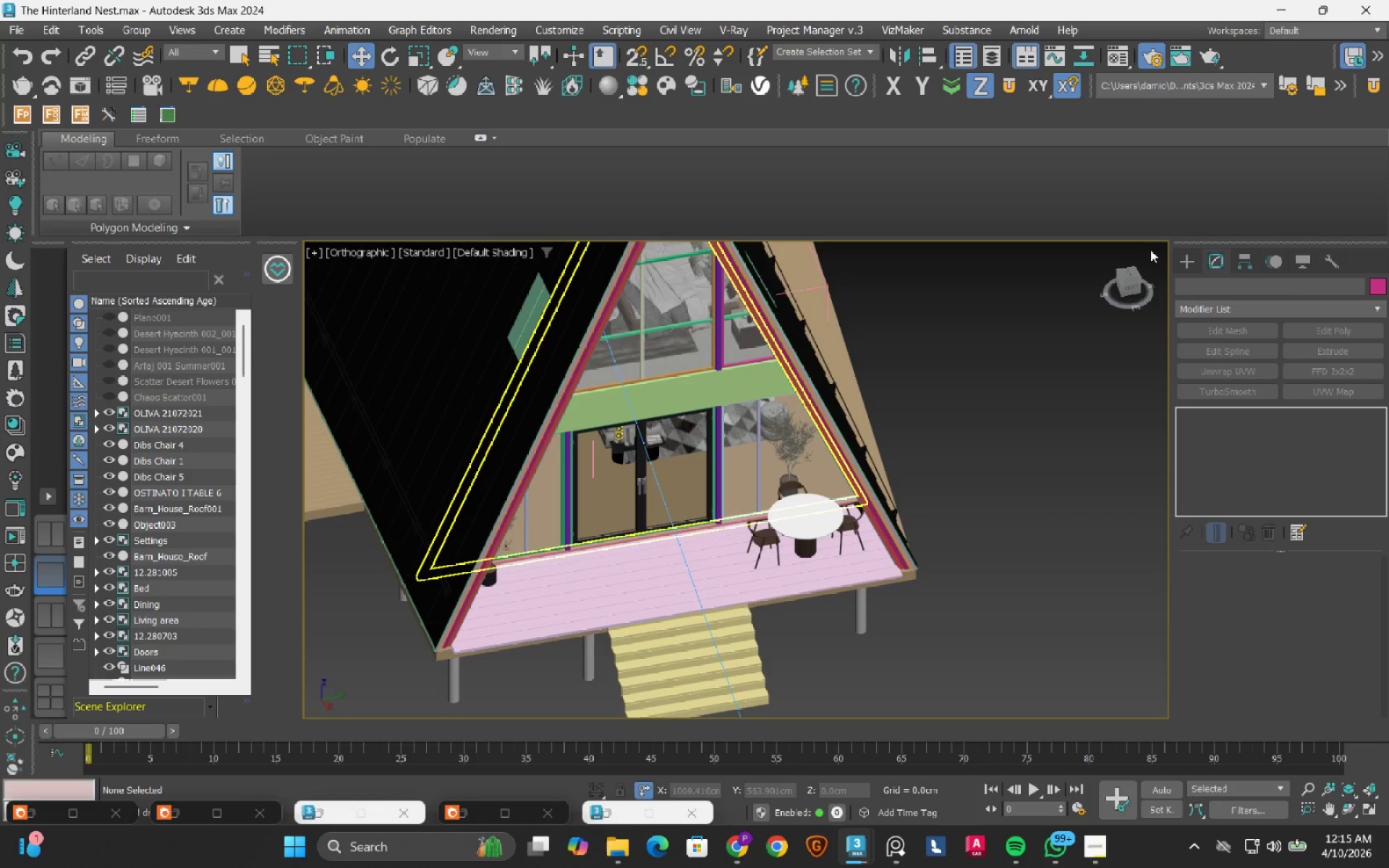 
left_click([1188, 265])
 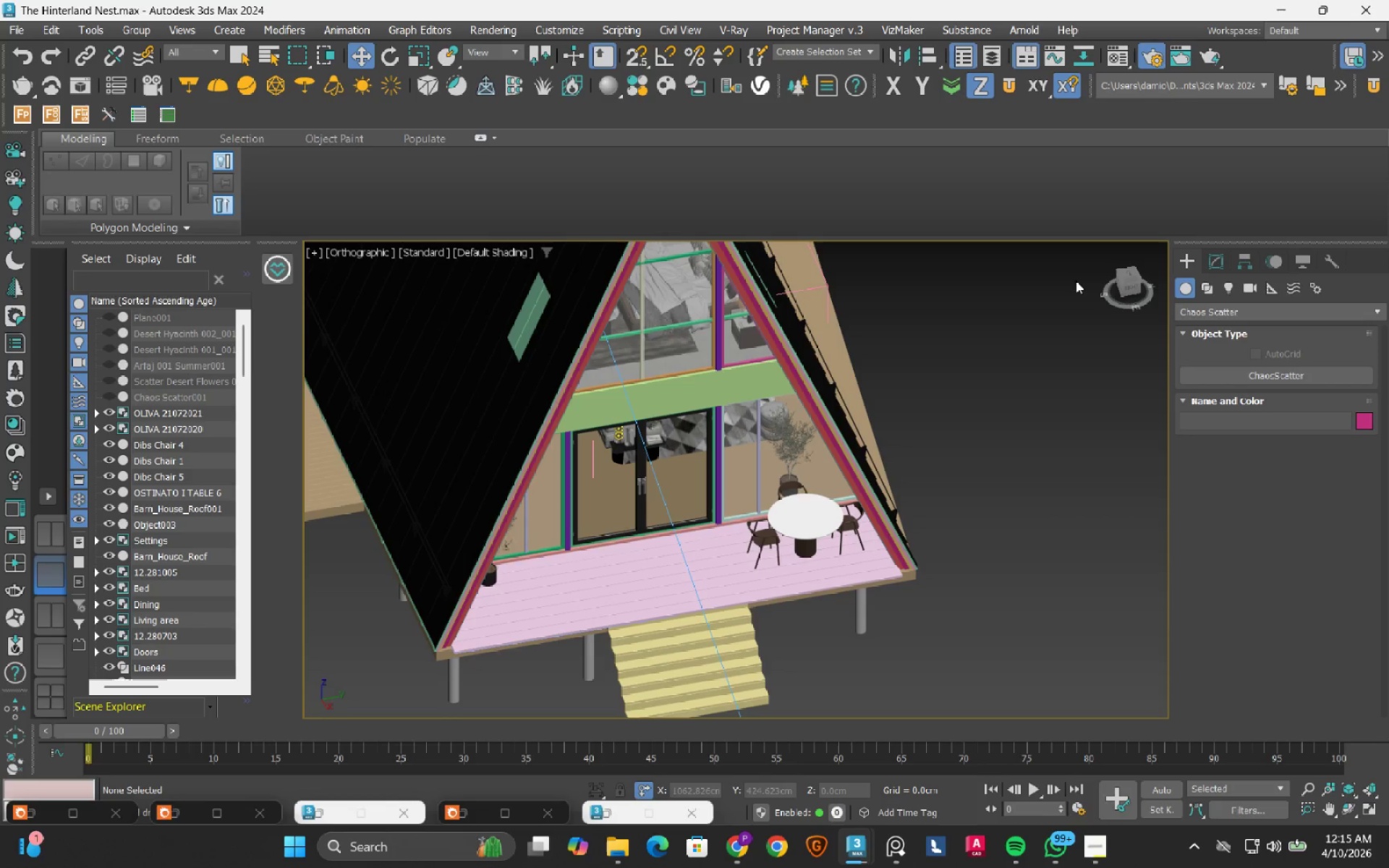 
left_click([1132, 271])
 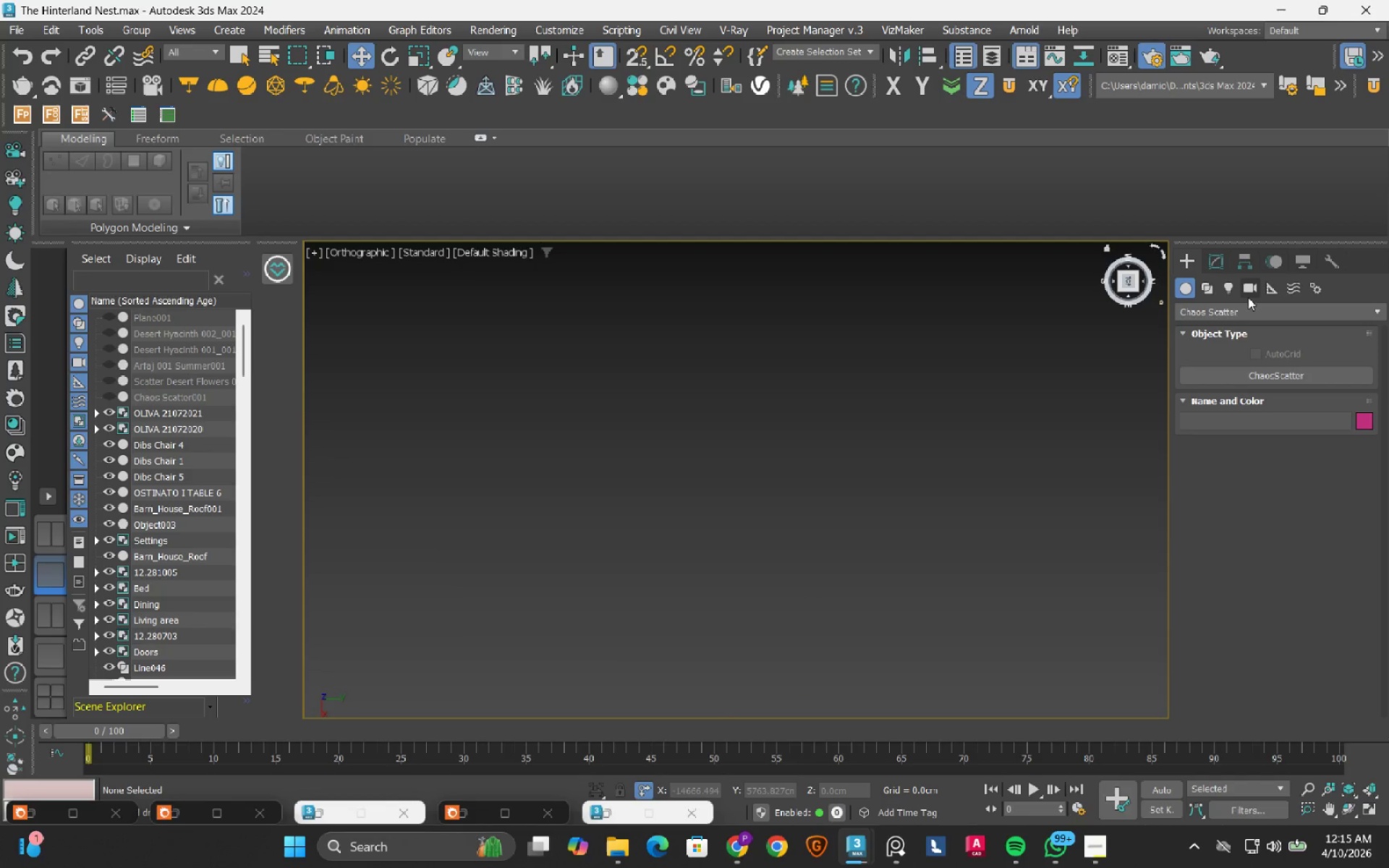 
left_click([1220, 287])
 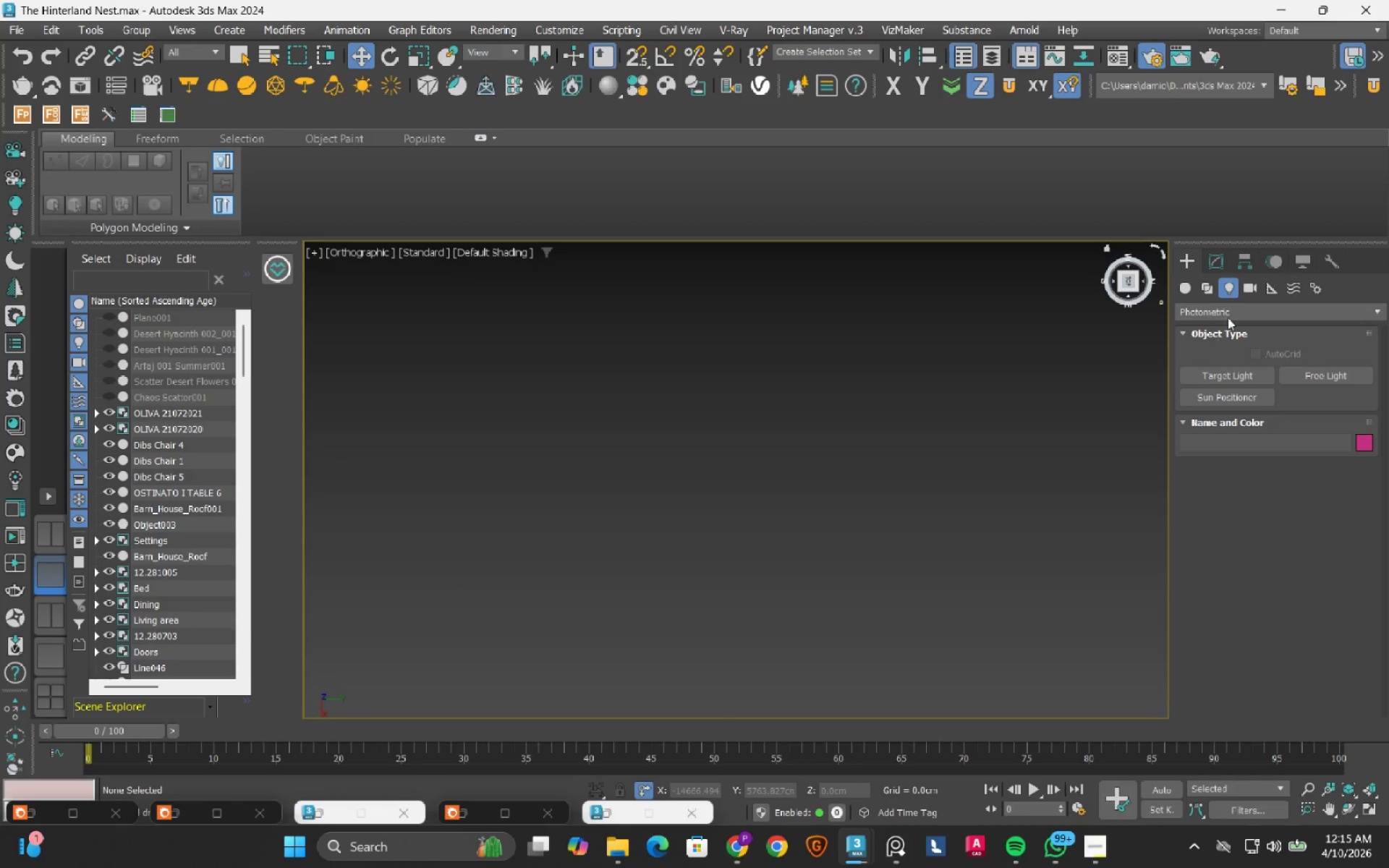 
left_click([1230, 314])
 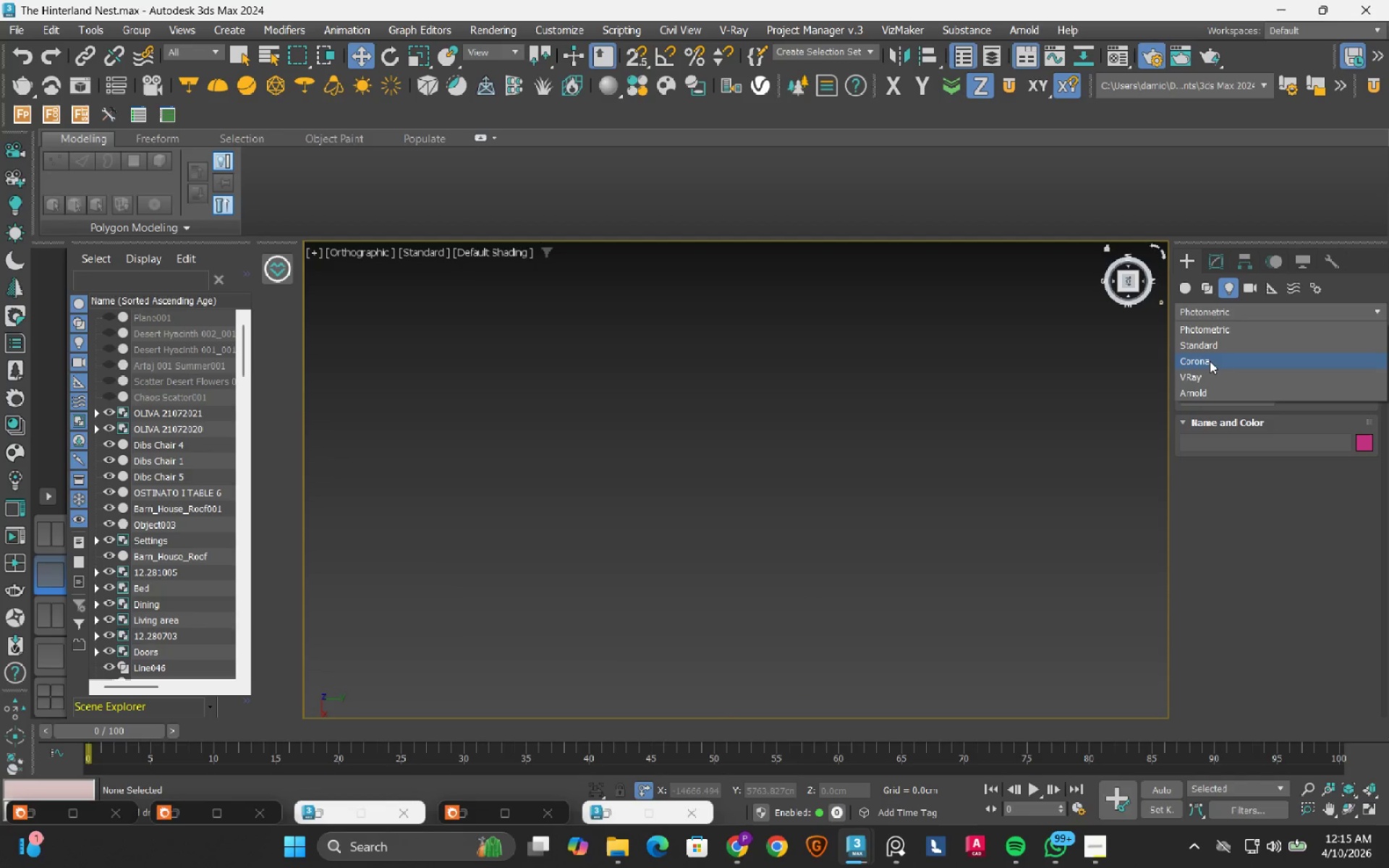 
left_click([1209, 362])
 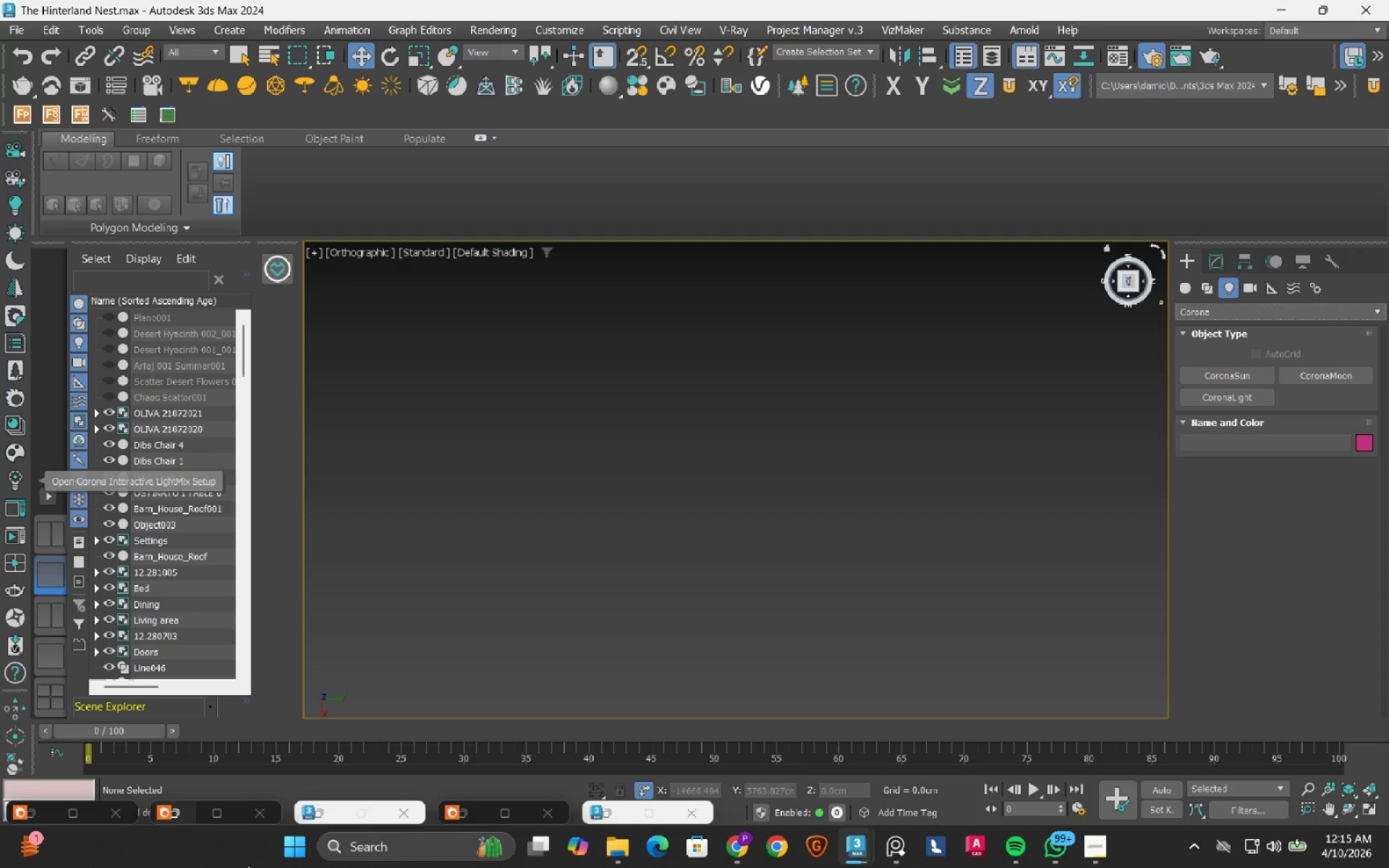 
wait(5.59)
 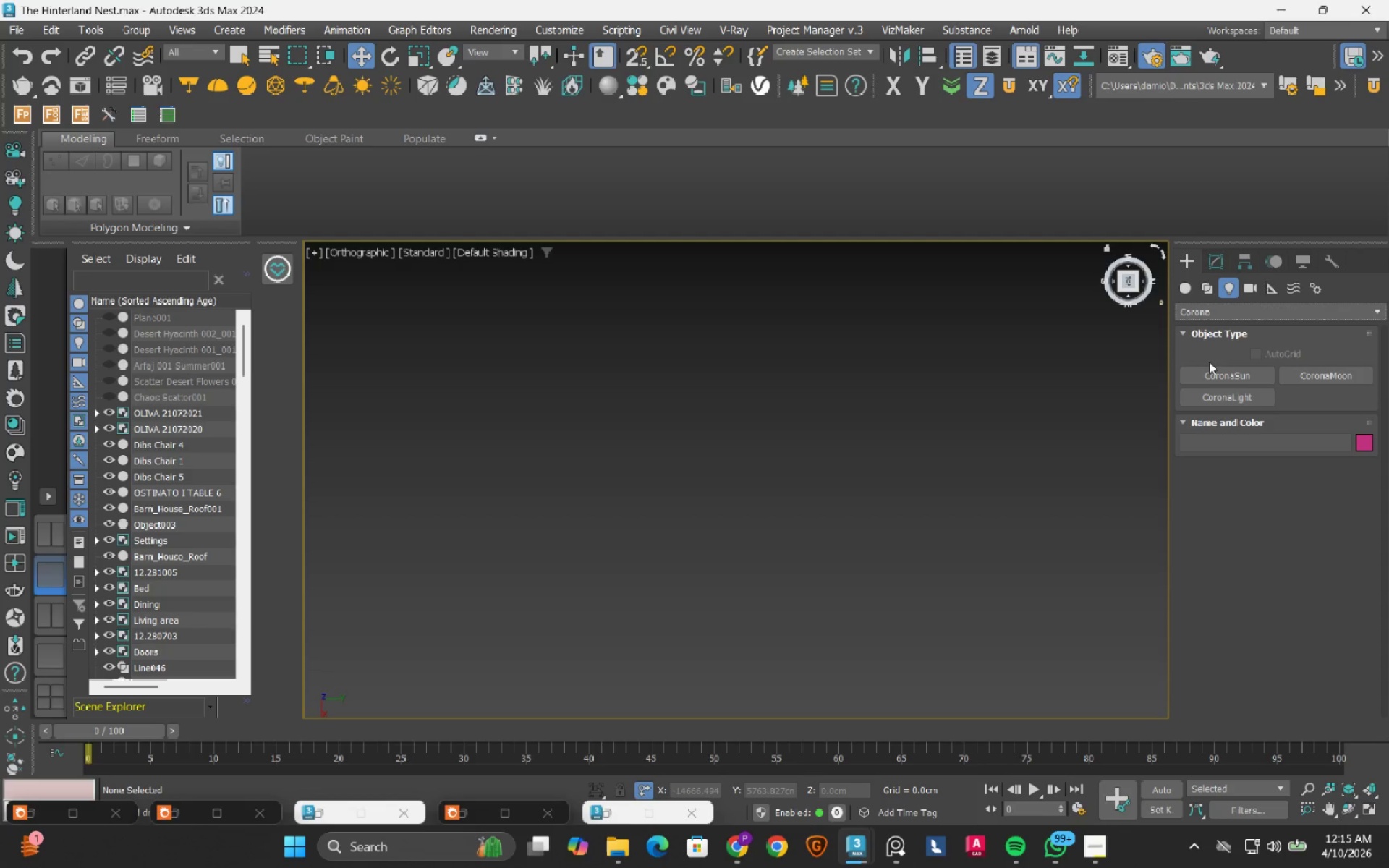 
left_click([1254, 399])
 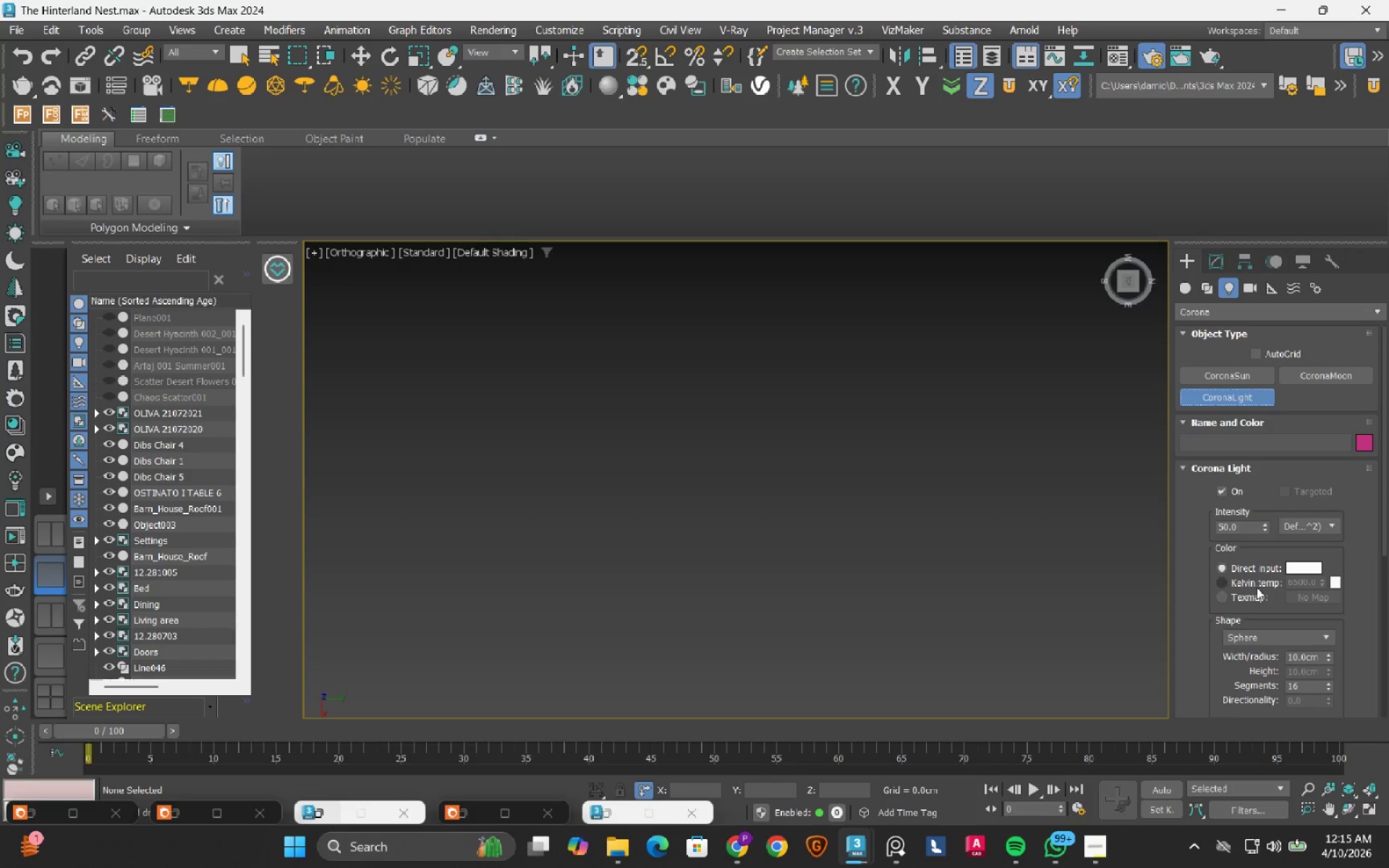 
scroll: coordinate [856, 519], scroll_direction: down, amount: 7.0
 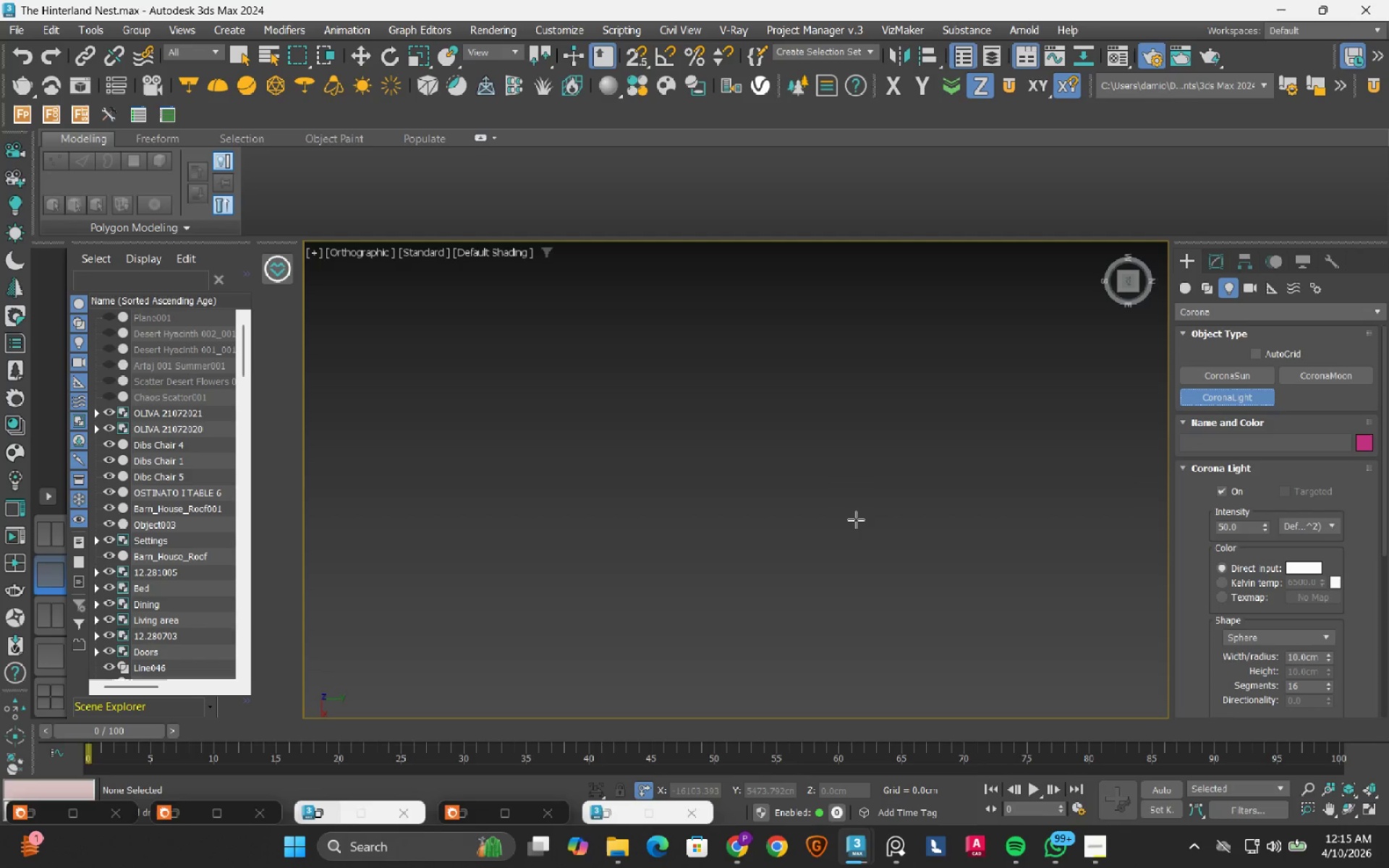 
key(Z)
 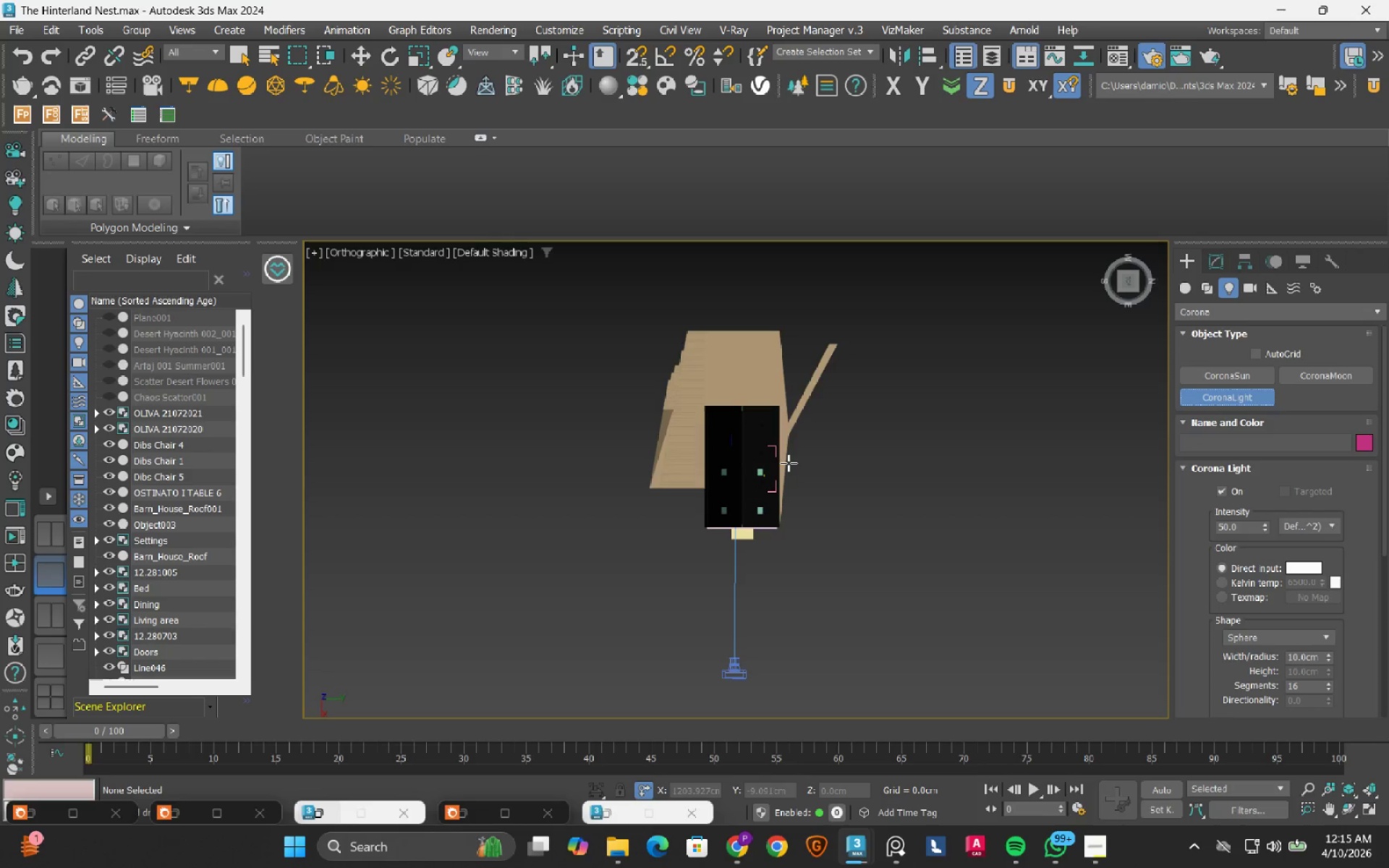 
scroll: coordinate [764, 425], scroll_direction: up, amount: 3.0
 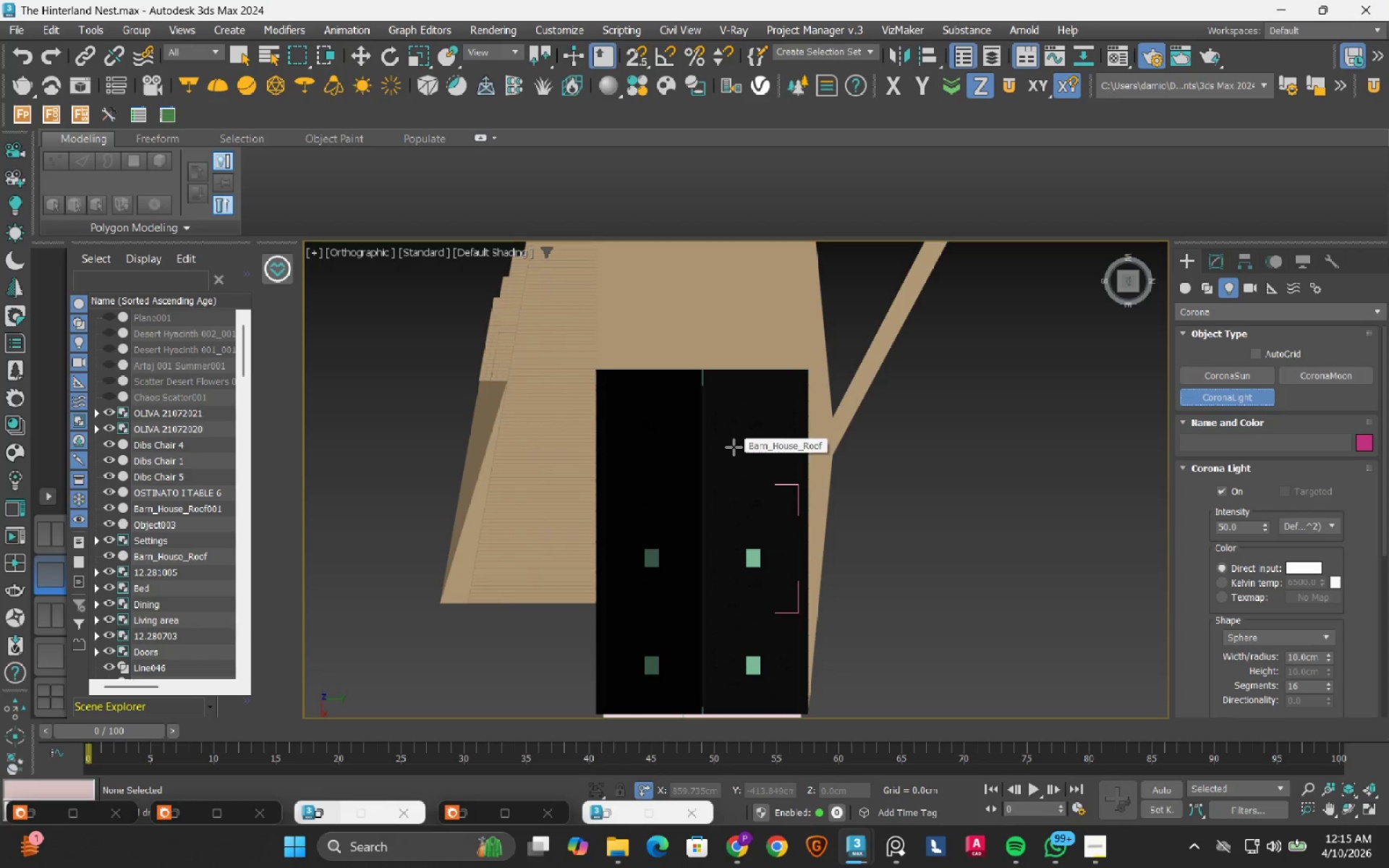 
key(F3)
 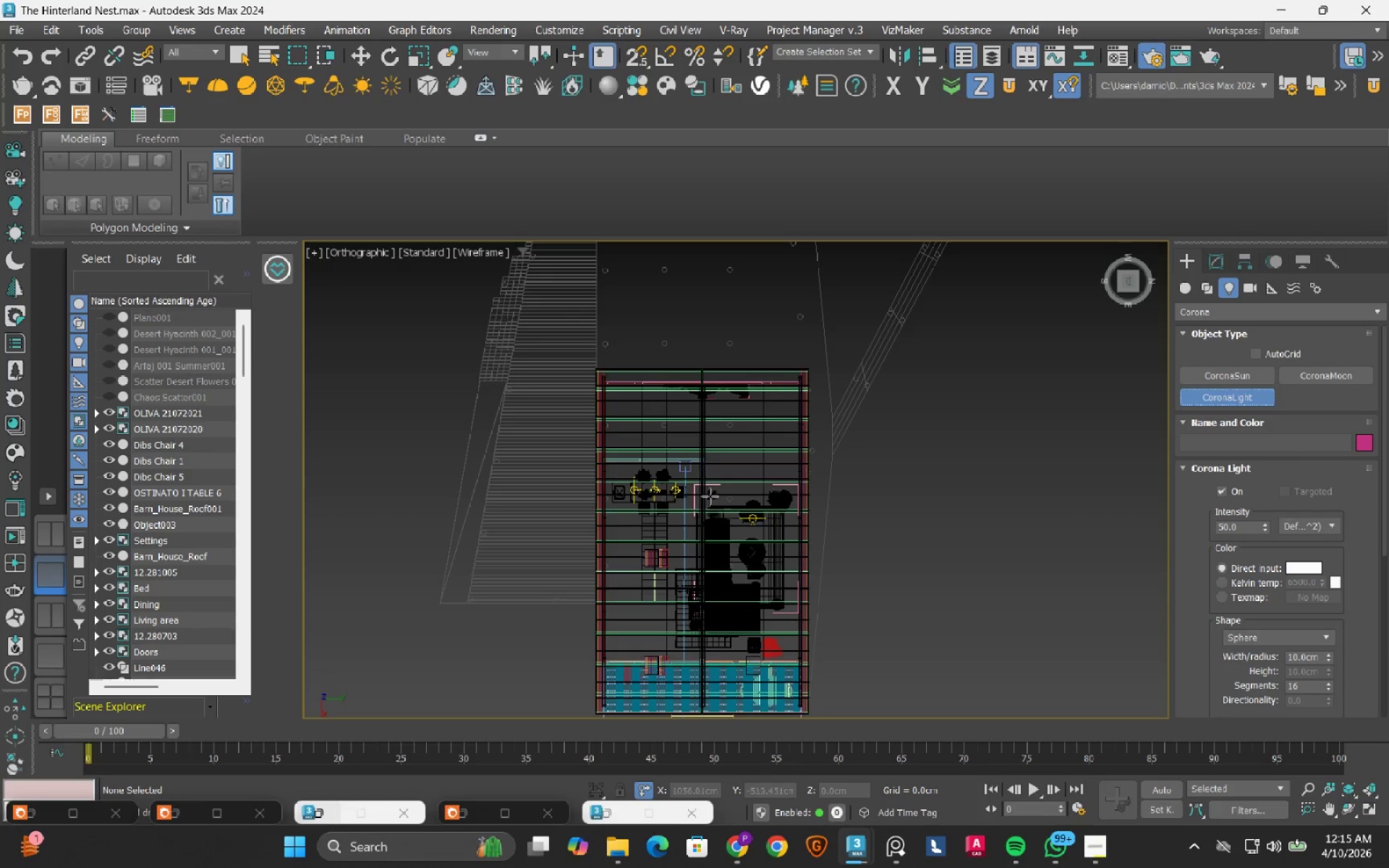 
scroll: coordinate [736, 528], scroll_direction: up, amount: 2.0
 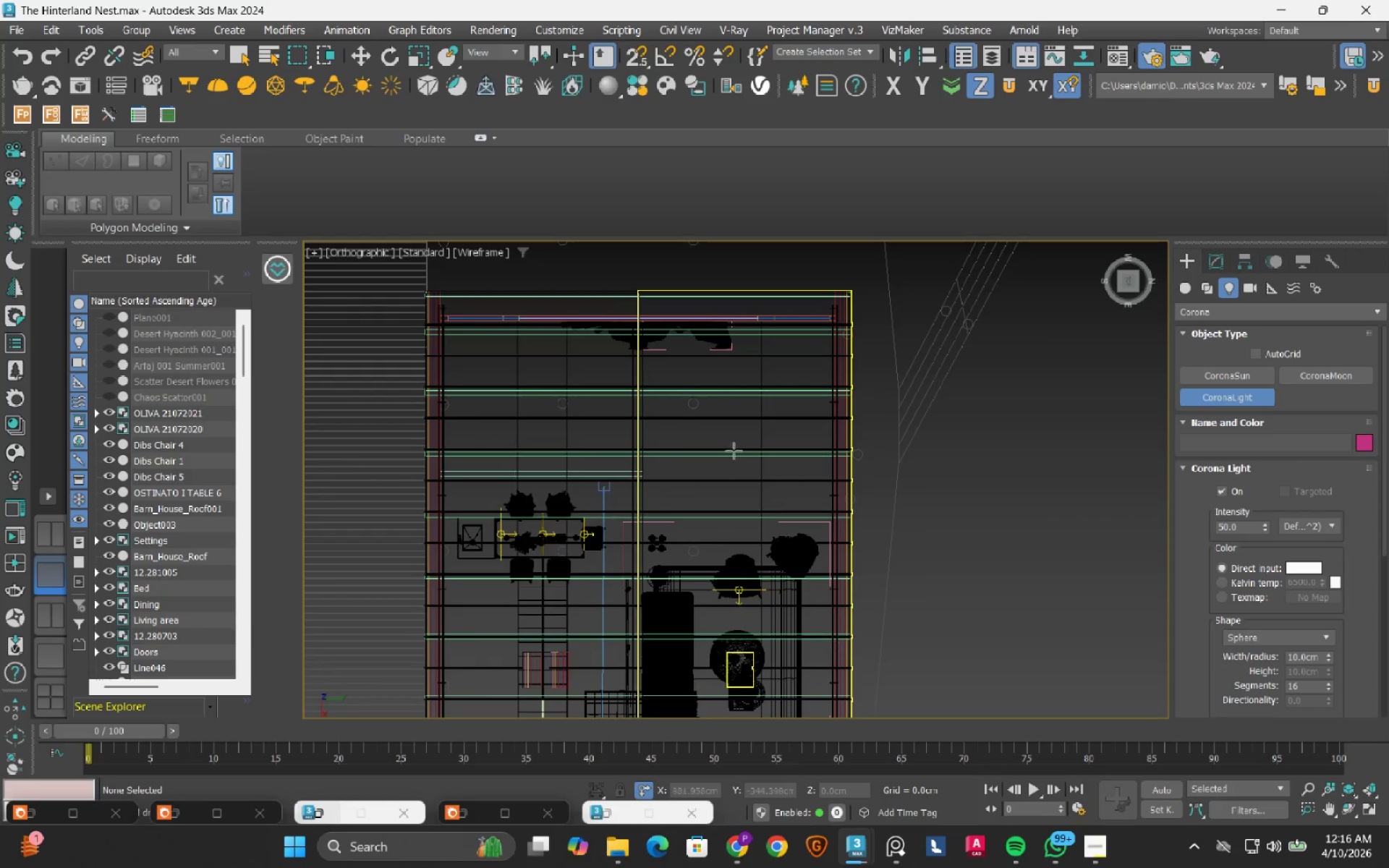 
left_click_drag(start_coordinate=[733, 430], to_coordinate=[759, 464])
 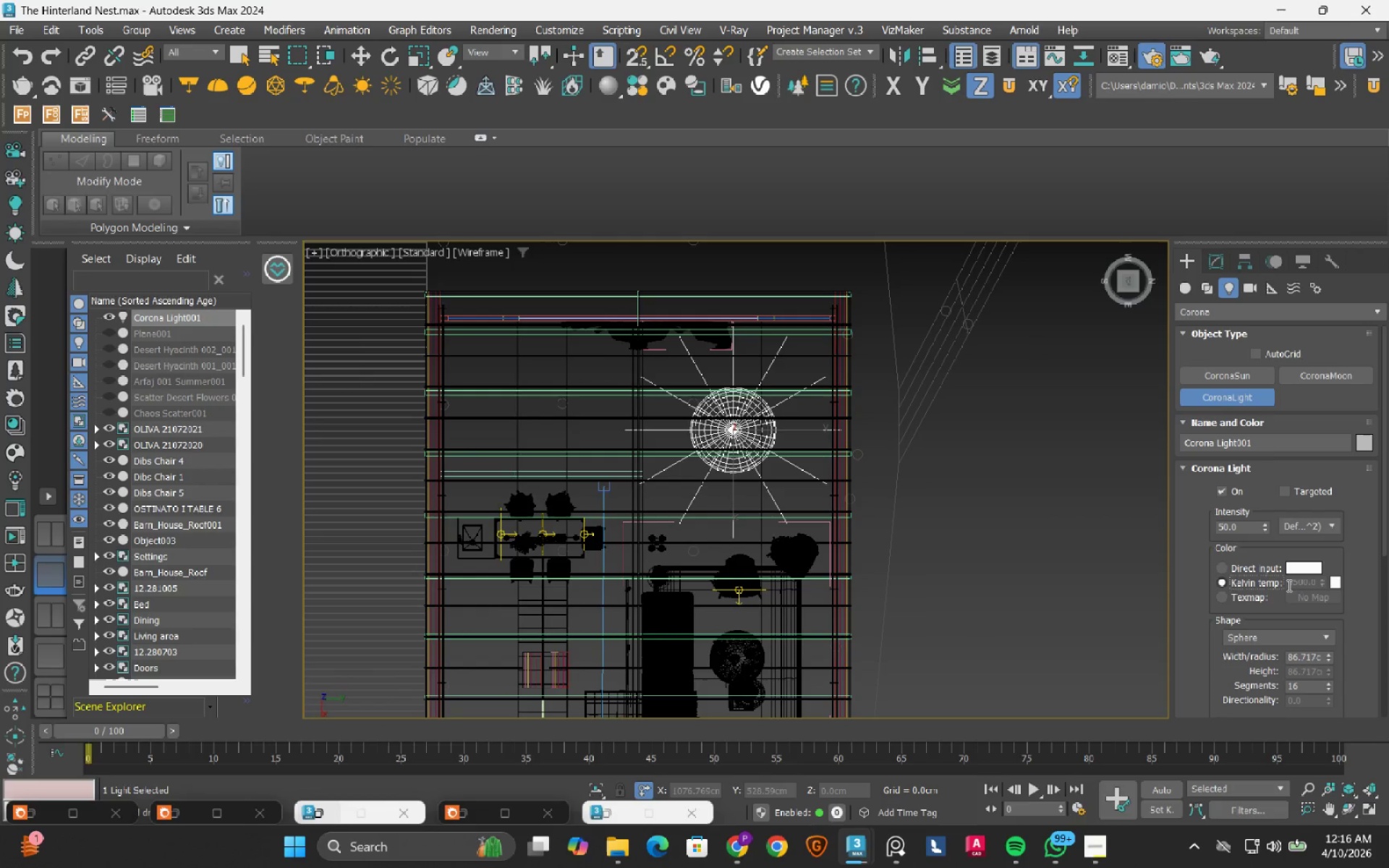 
double_click([1296, 585])
 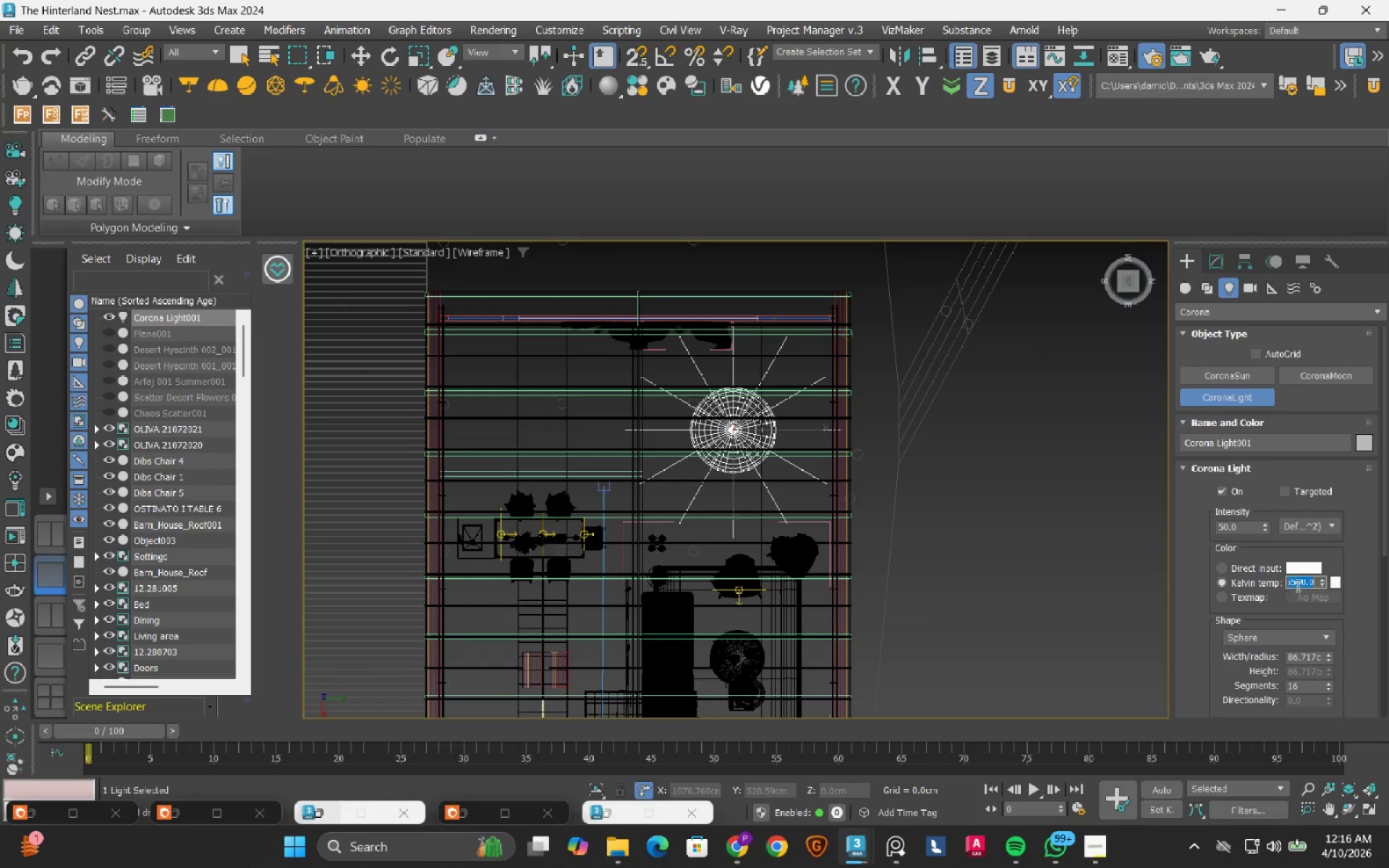 
triple_click([1296, 585])
 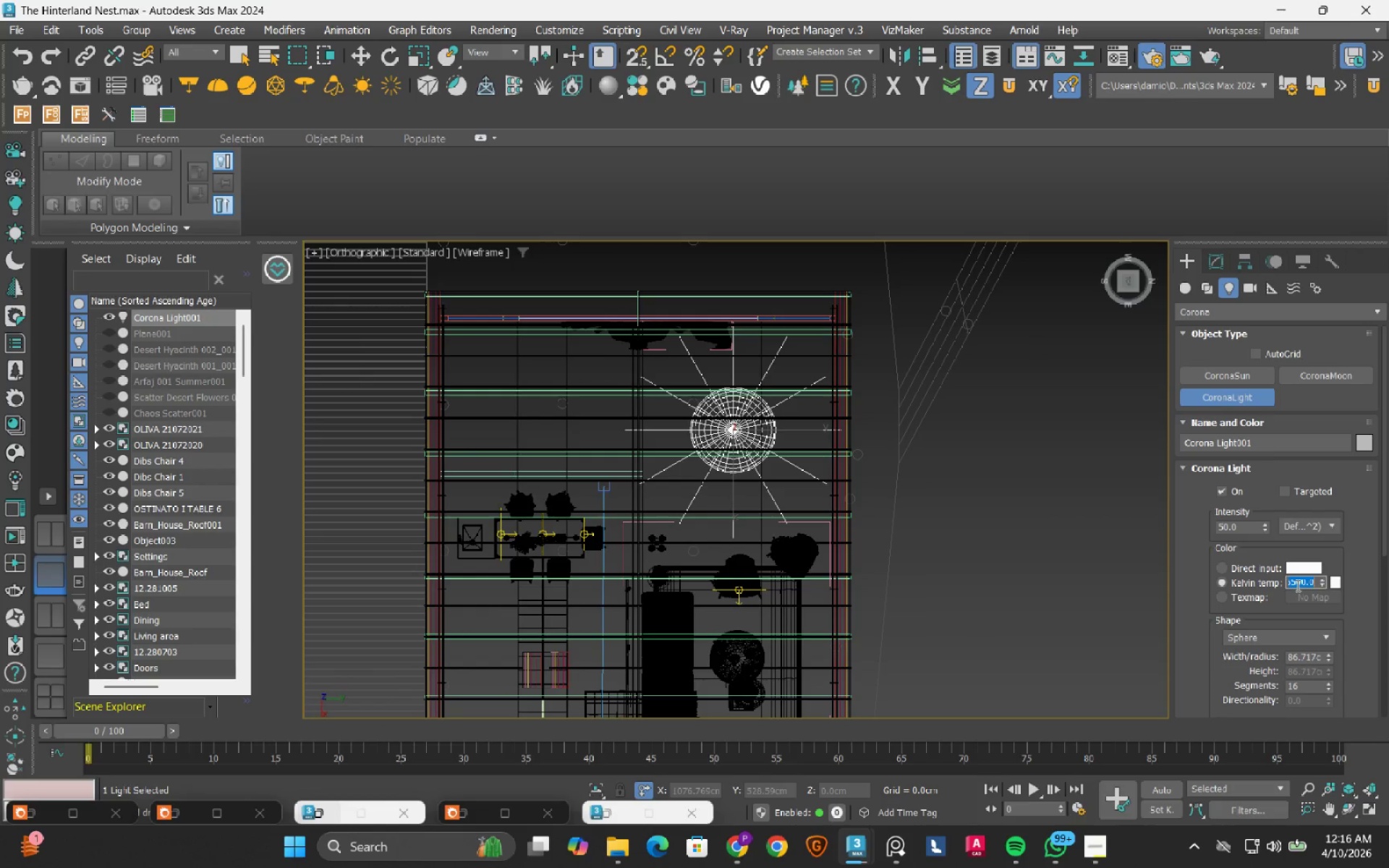 
key(Numpad4)
 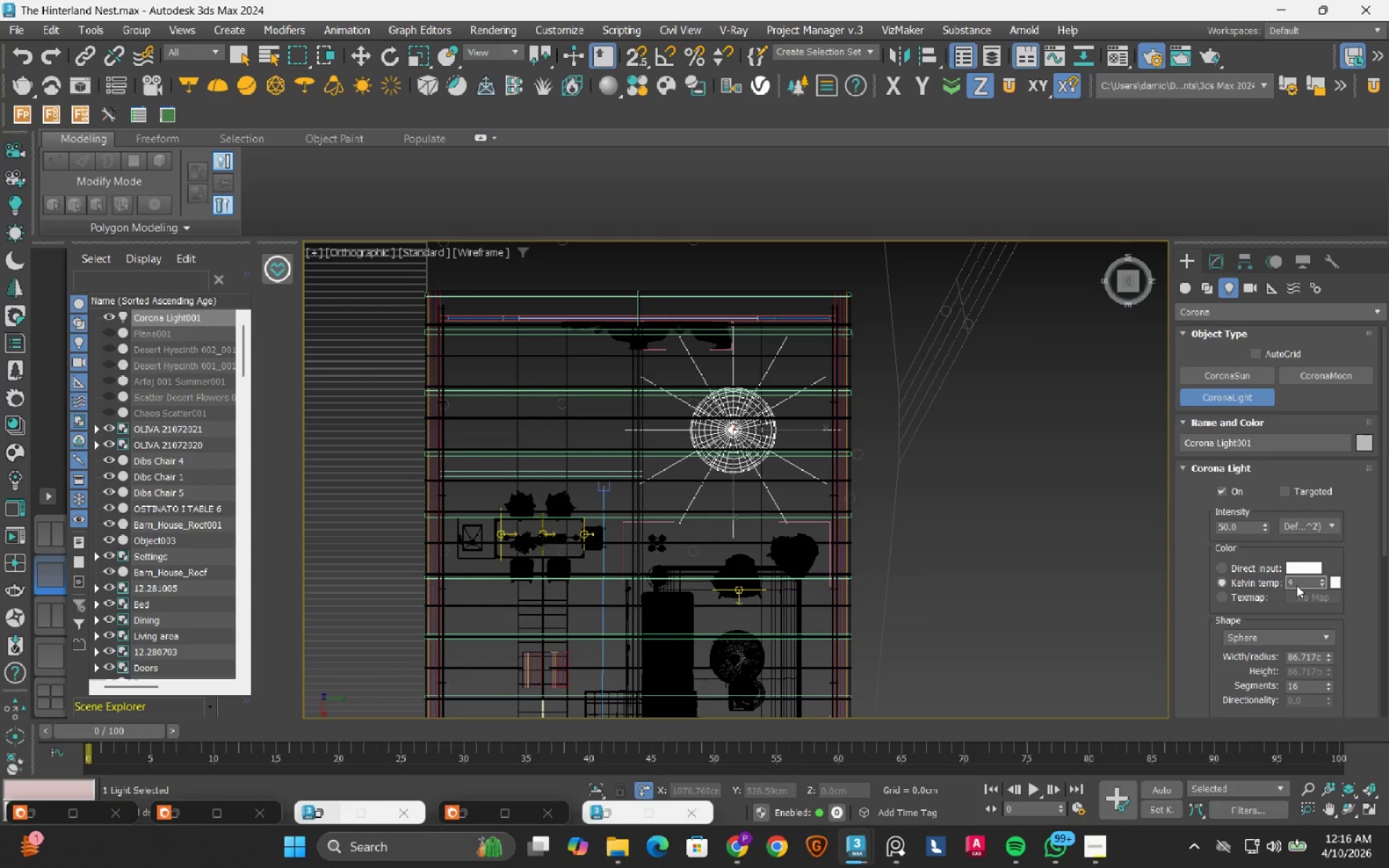 
key(Numpad0)
 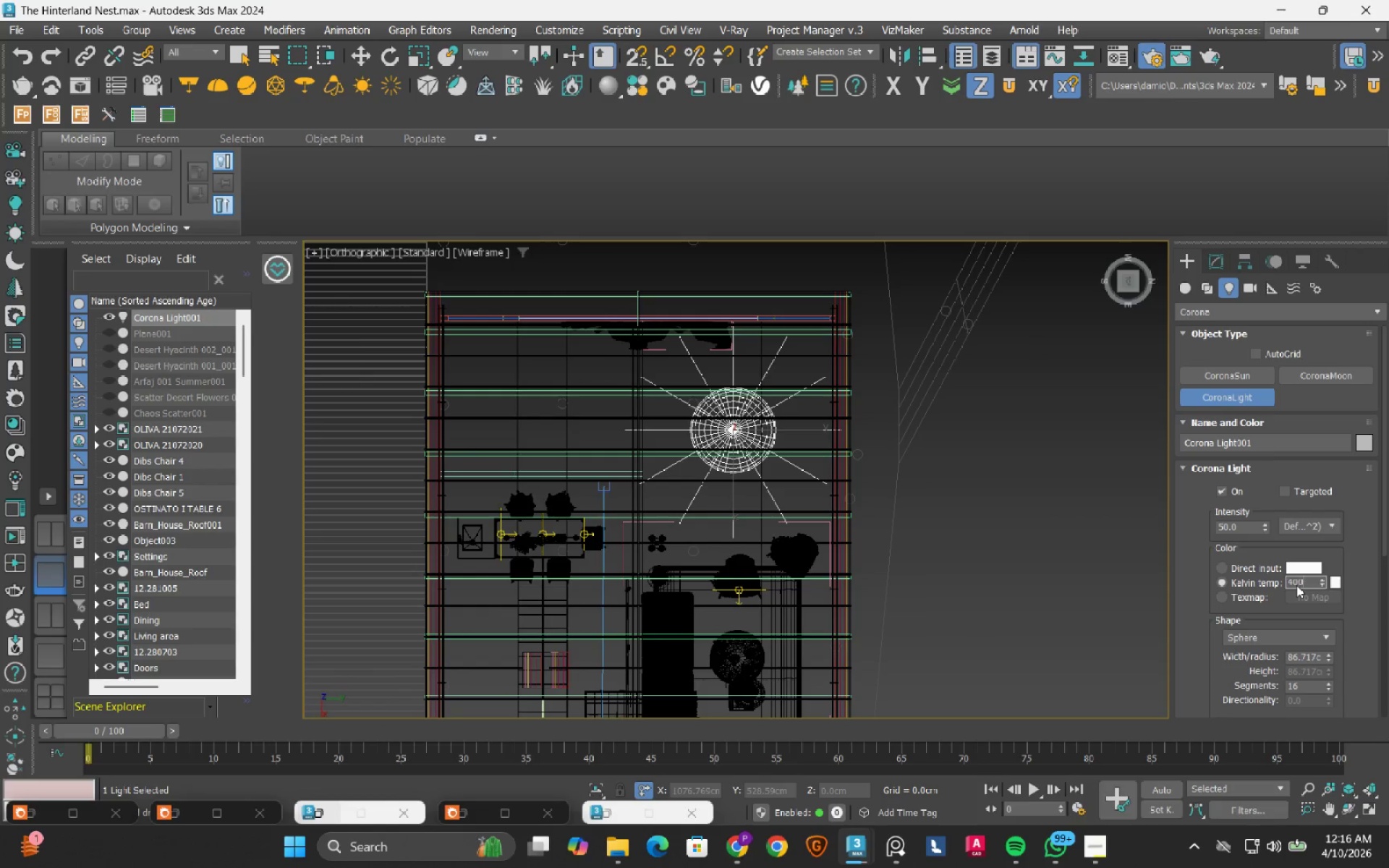 
key(Numpad0)
 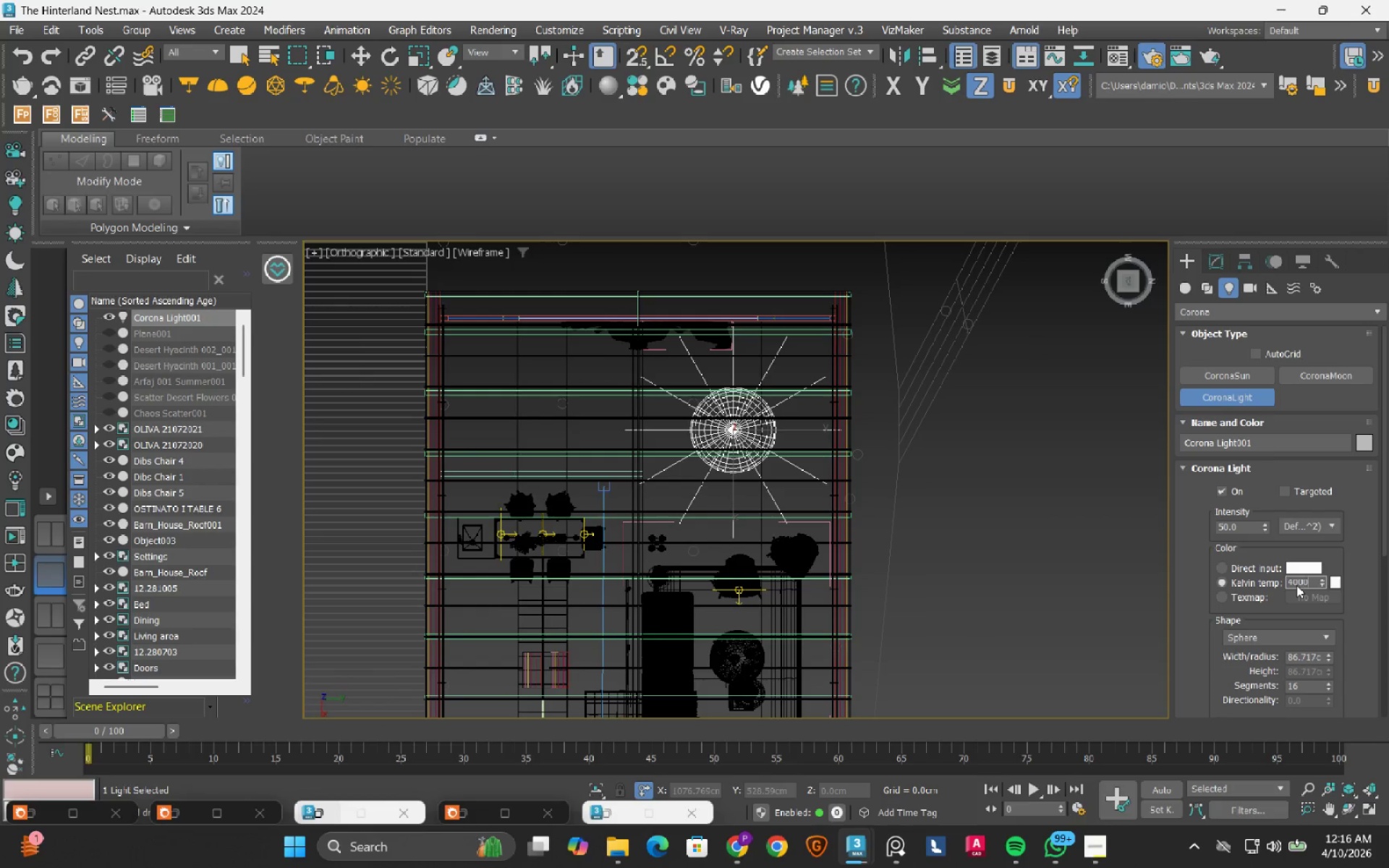 
key(Numpad0)
 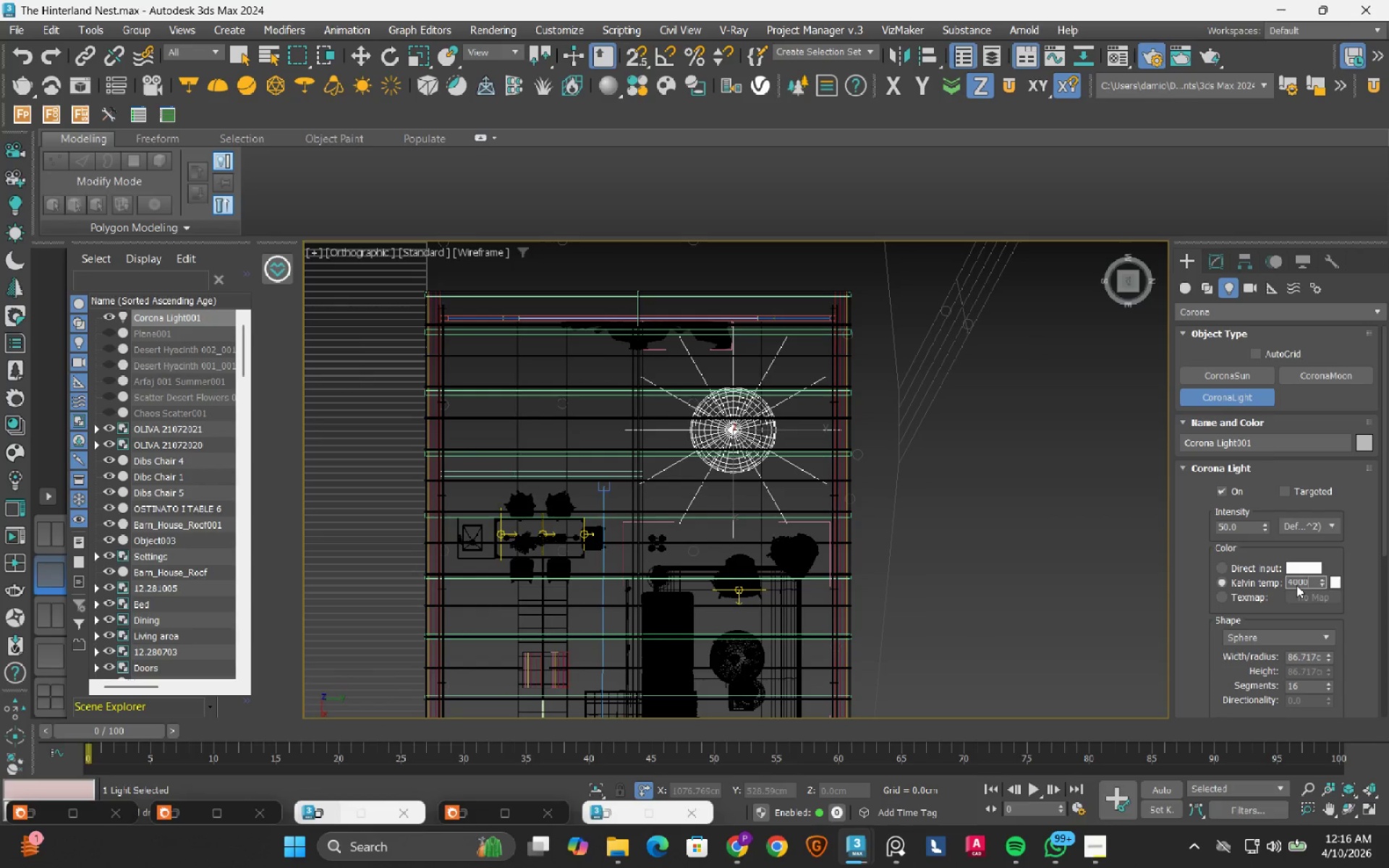 
key(NumpadEnter)
 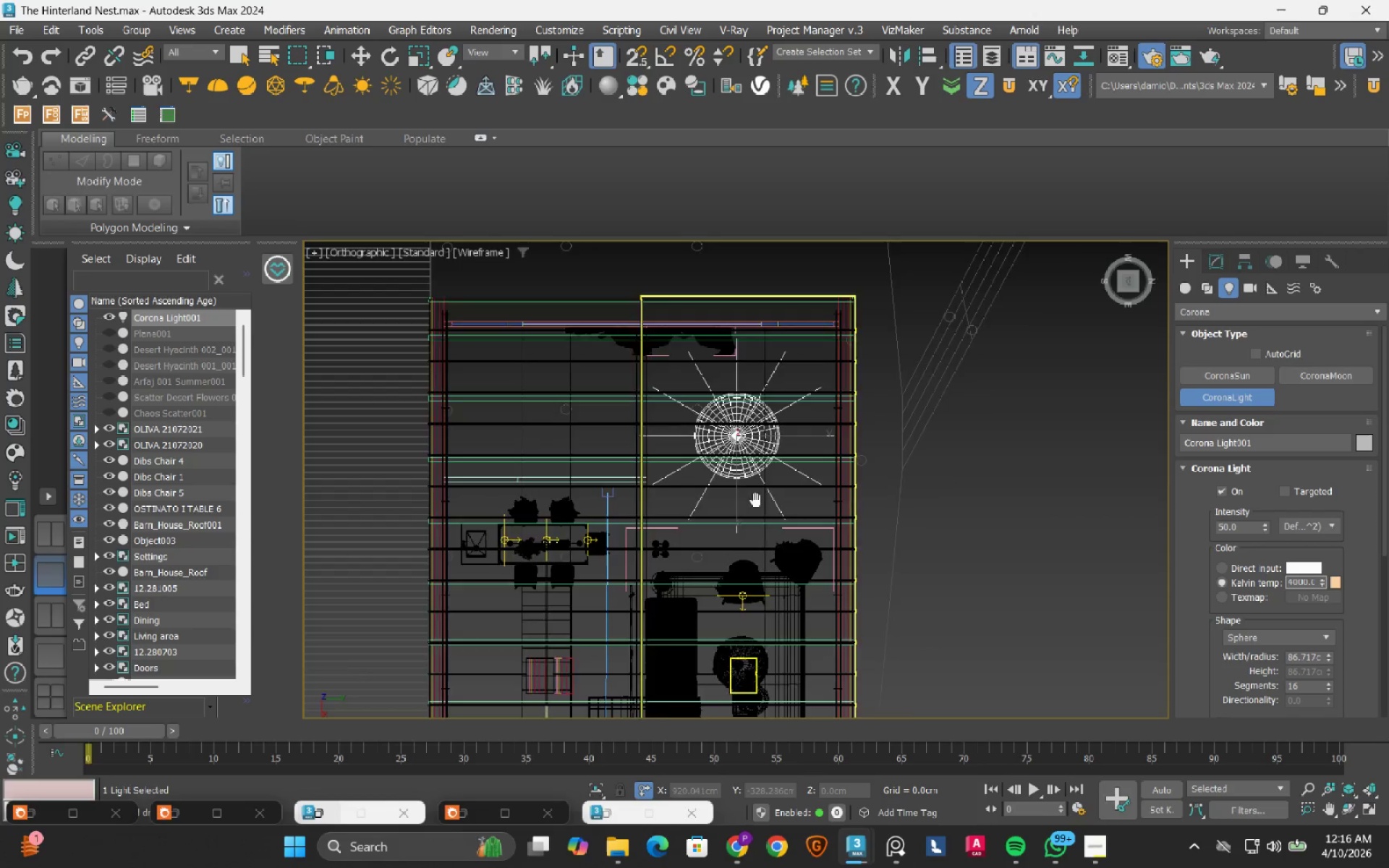 
key(W)
 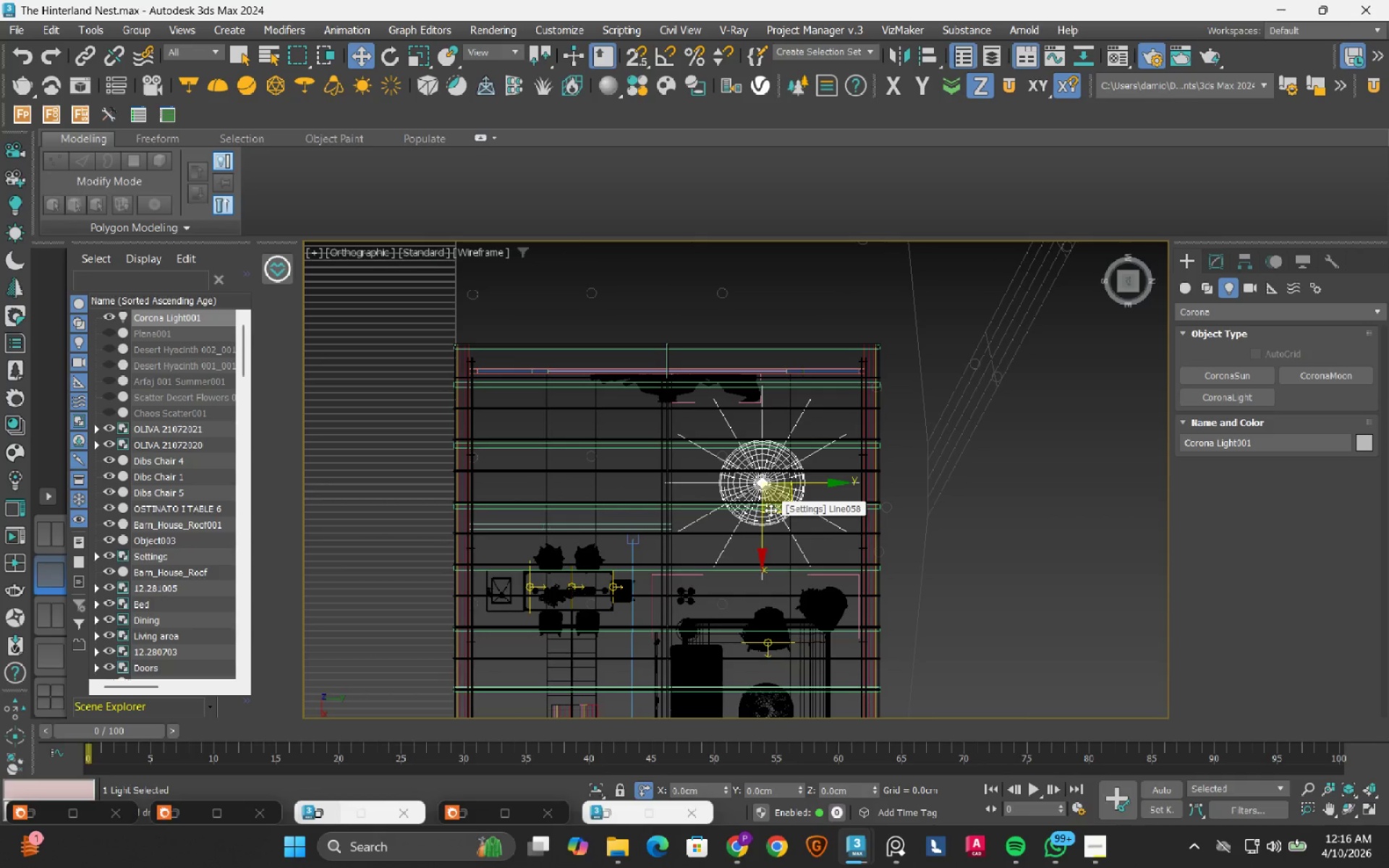 
scroll: coordinate [770, 508], scroll_direction: down, amount: 2.0
 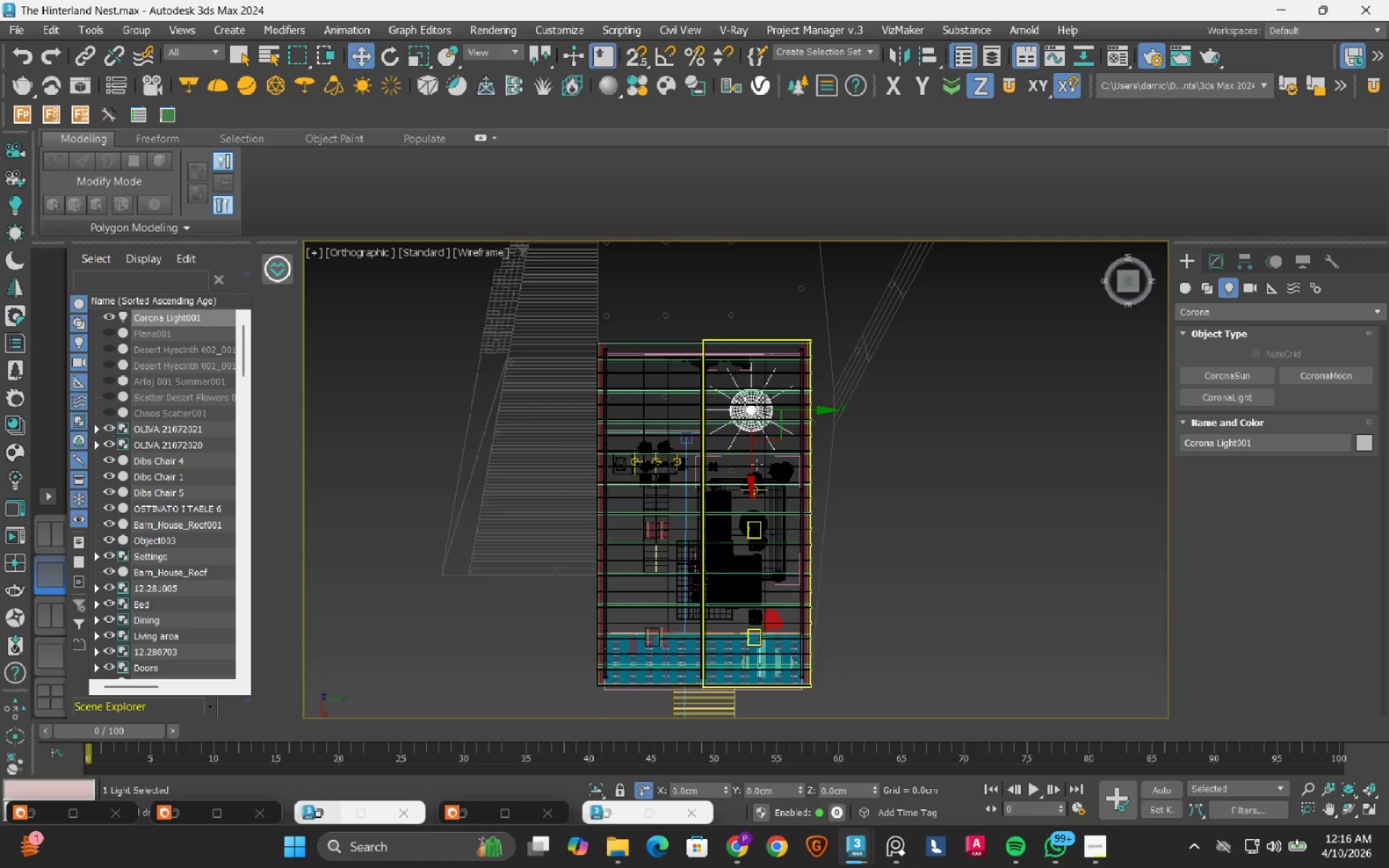 
hold_key(key=ShiftLeft, duration=1.5)
left_click_drag(start_coordinate=[750, 473], to_coordinate=[785, 588])
 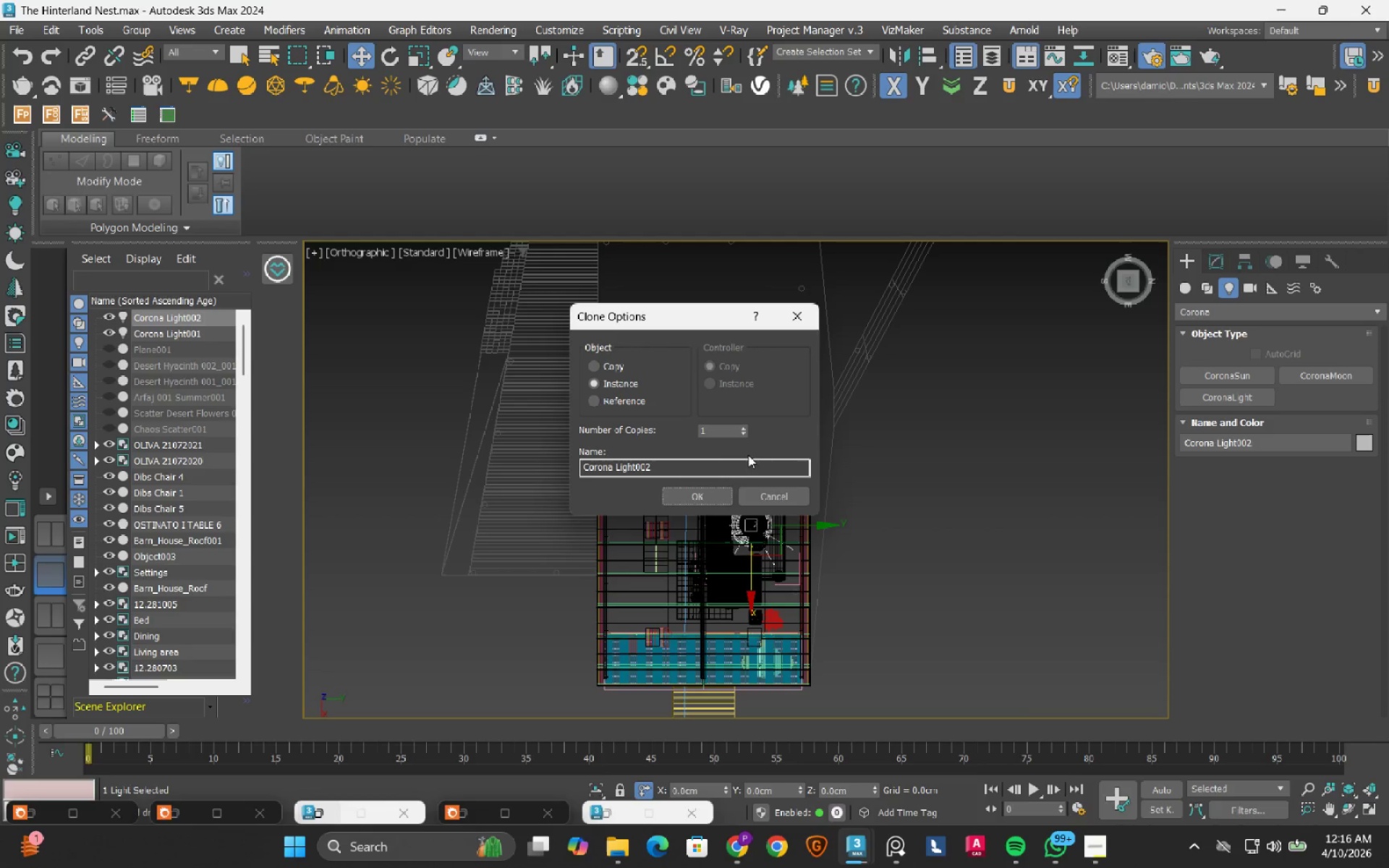 
hold_key(key=ShiftLeft, duration=1.51)
 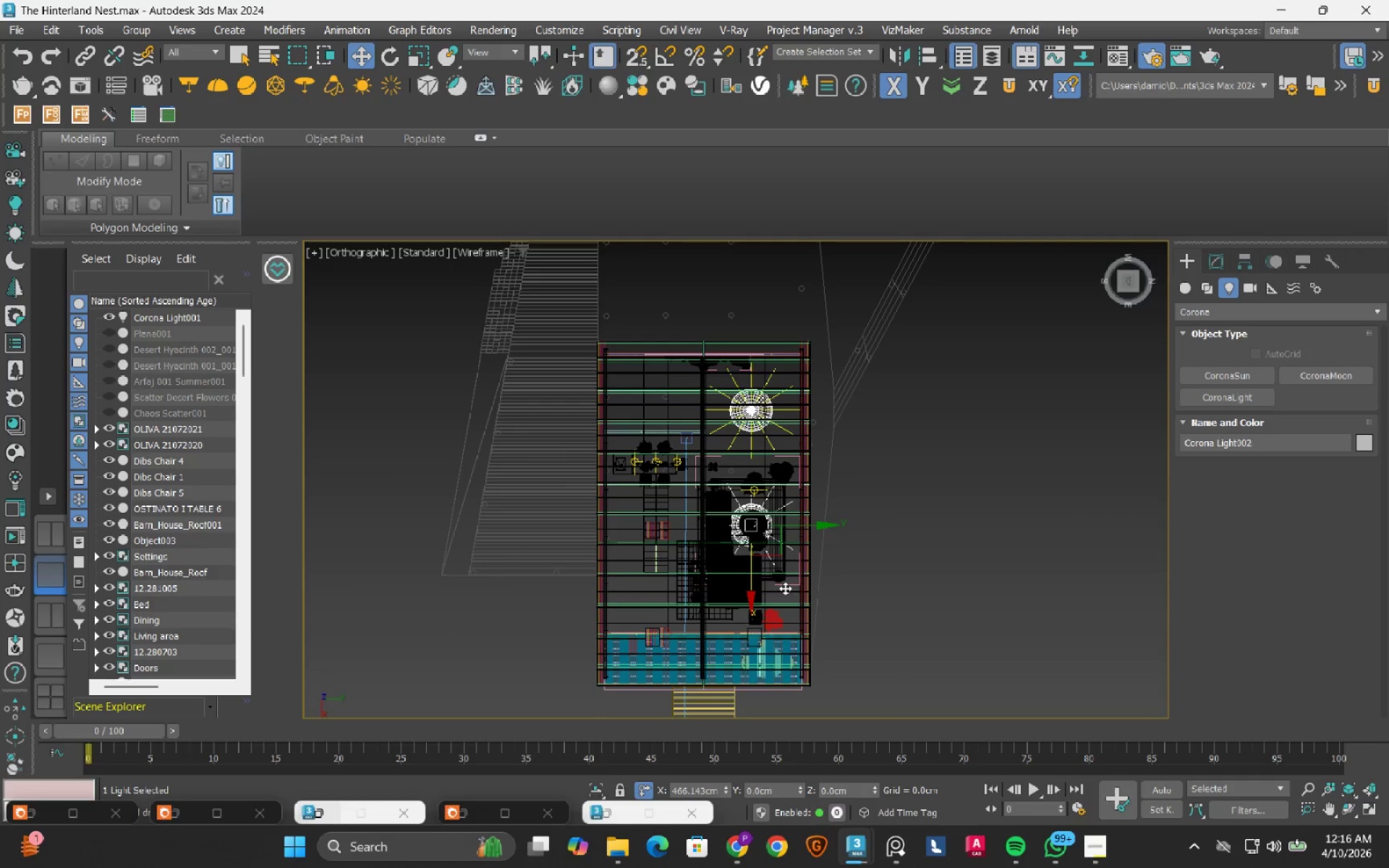 
hold_key(key=ShiftLeft, duration=1.16)
 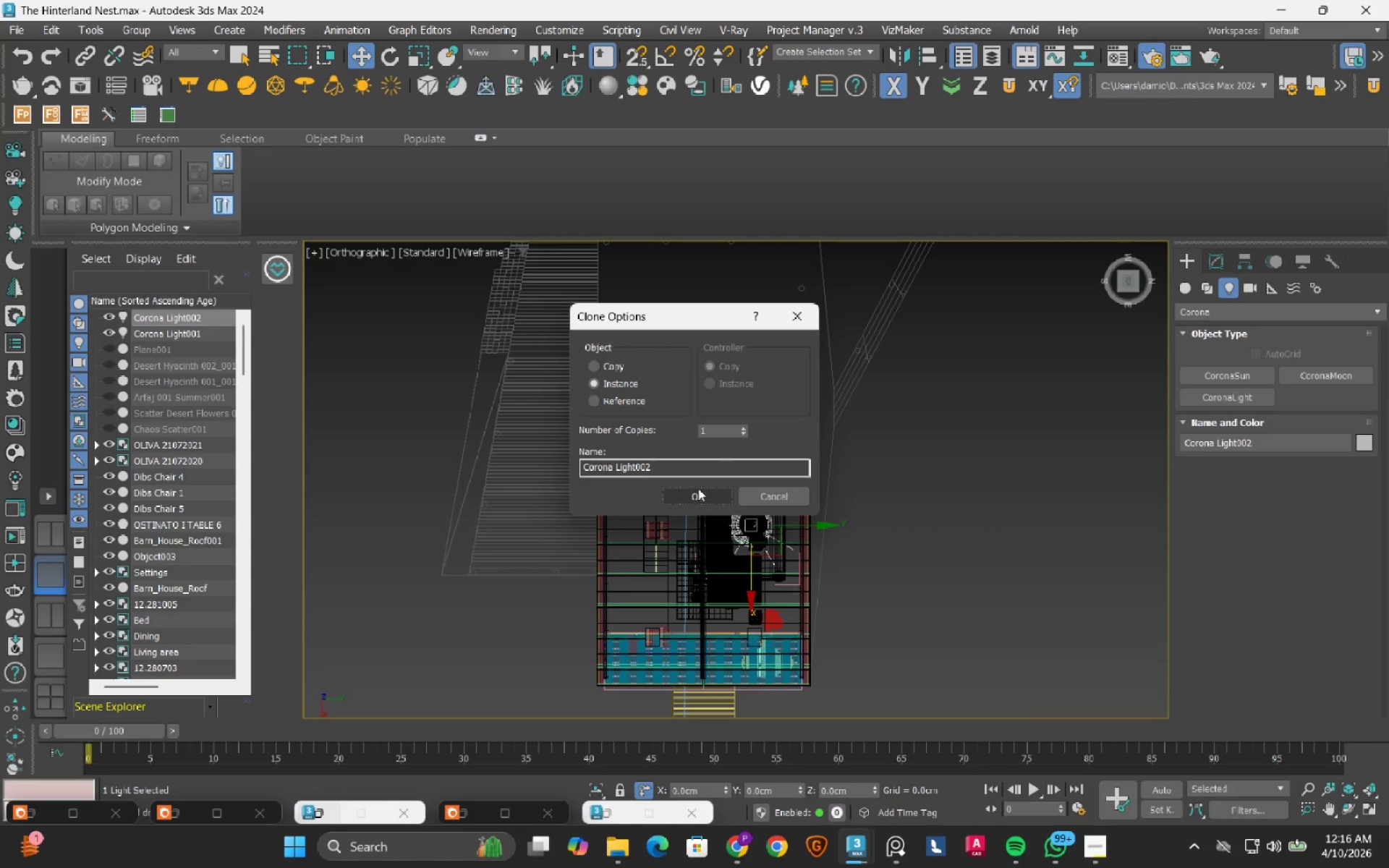 
left_click([697, 494])
 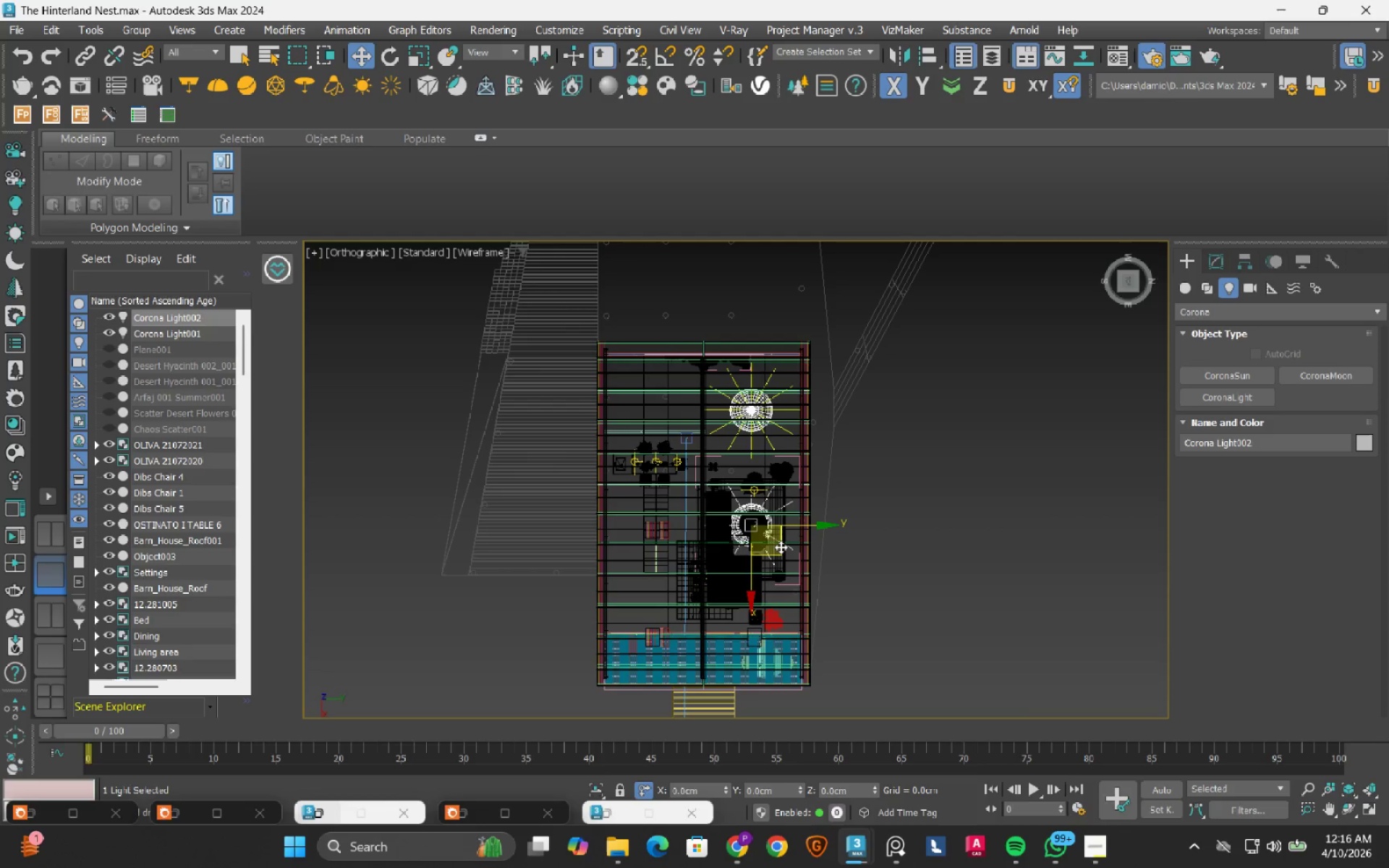 
hold_key(key=ShiftLeft, duration=1.52)
left_click_drag(start_coordinate=[781, 547], to_coordinate=[684, 538])
 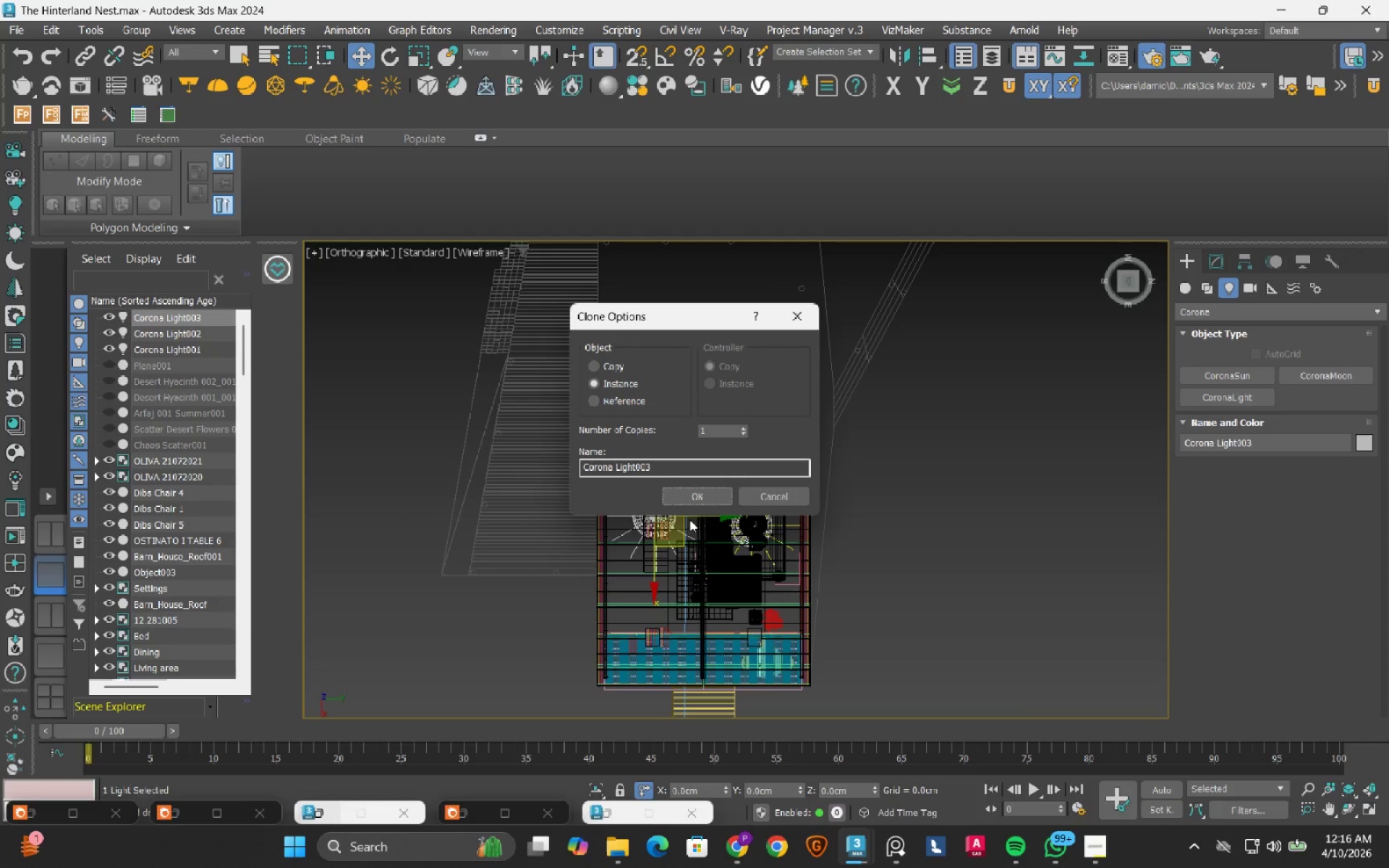 
hold_key(key=ShiftLeft, duration=1.23)
 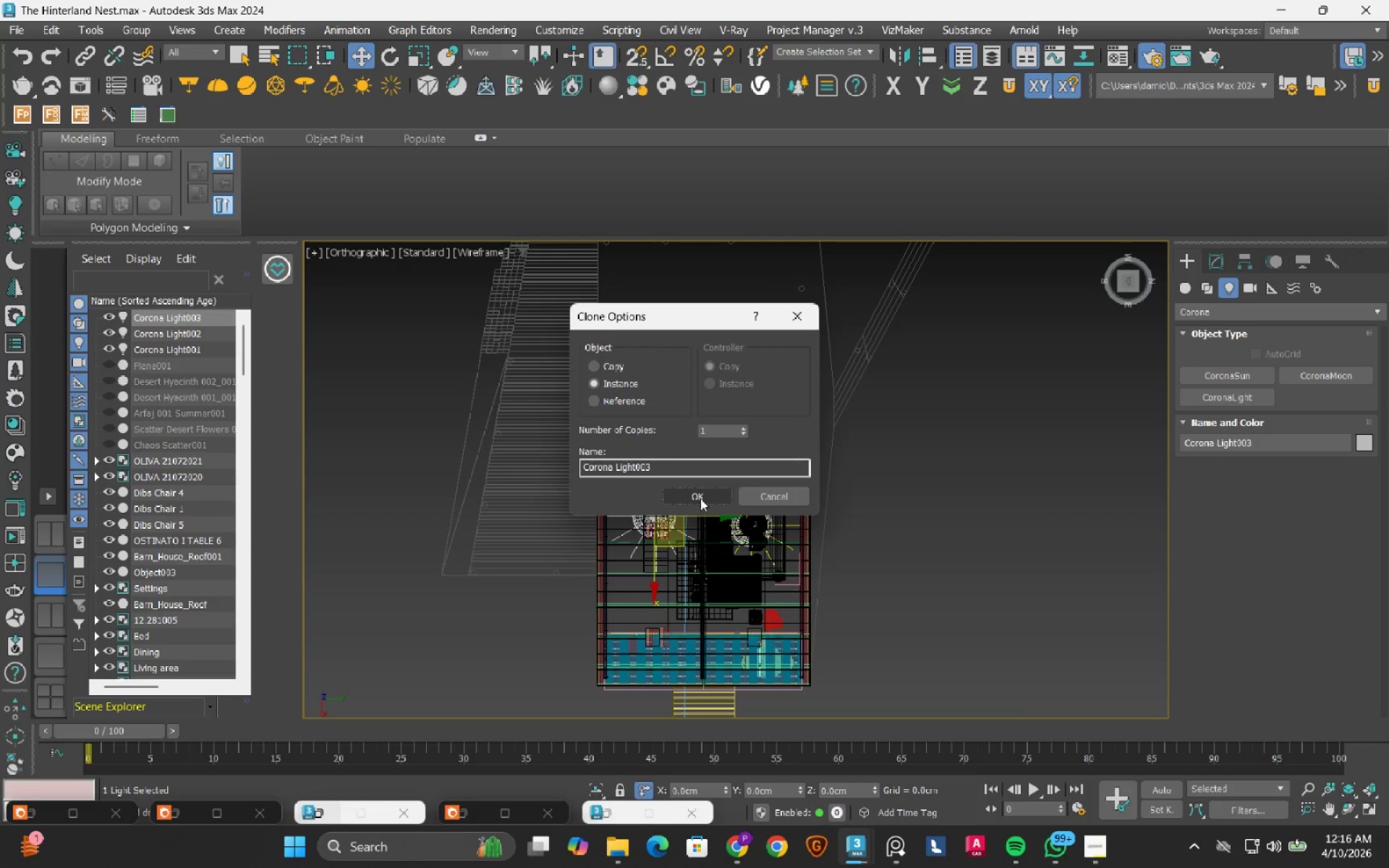 
left_click([701, 498])
 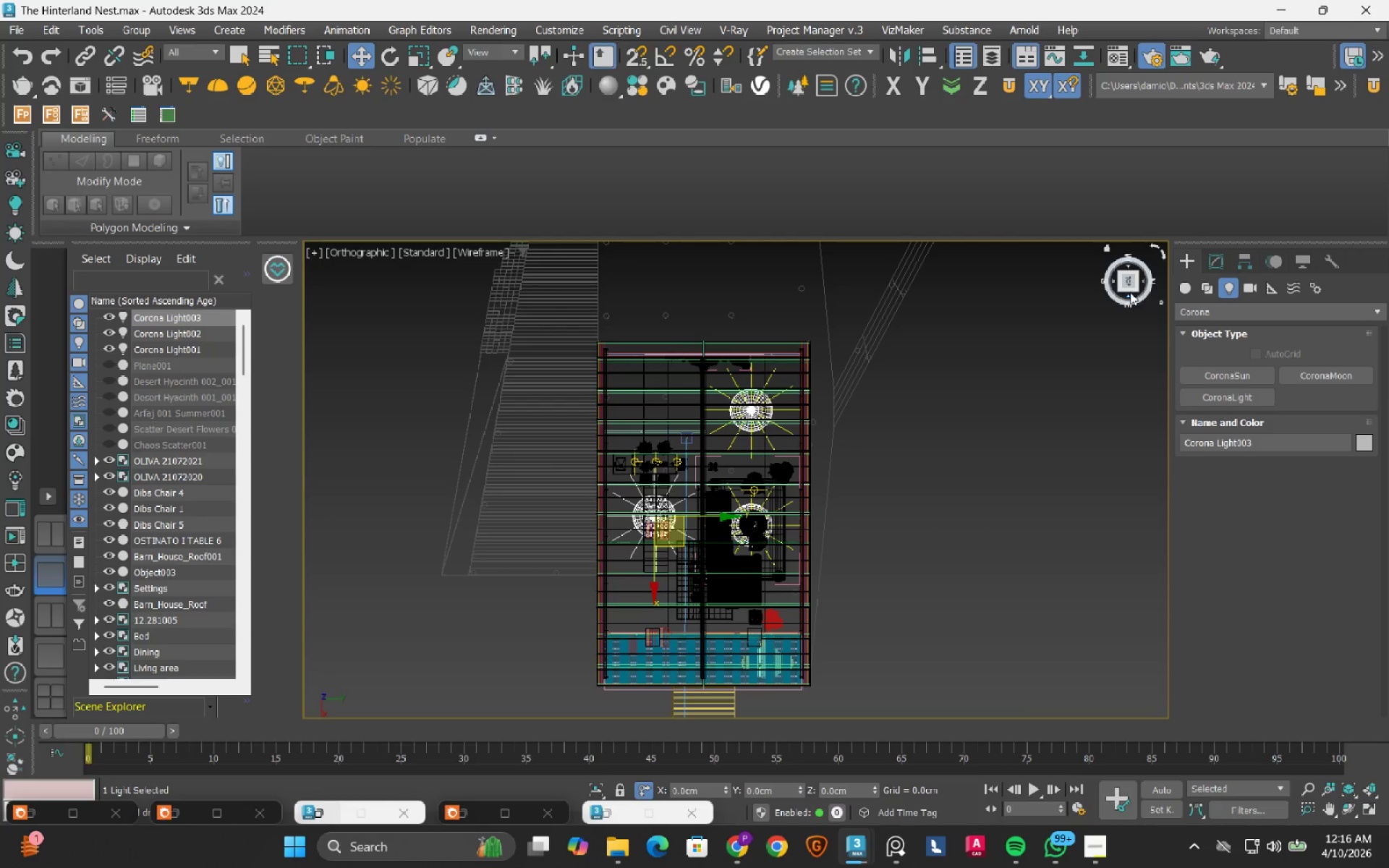 
left_click([1128, 298])
 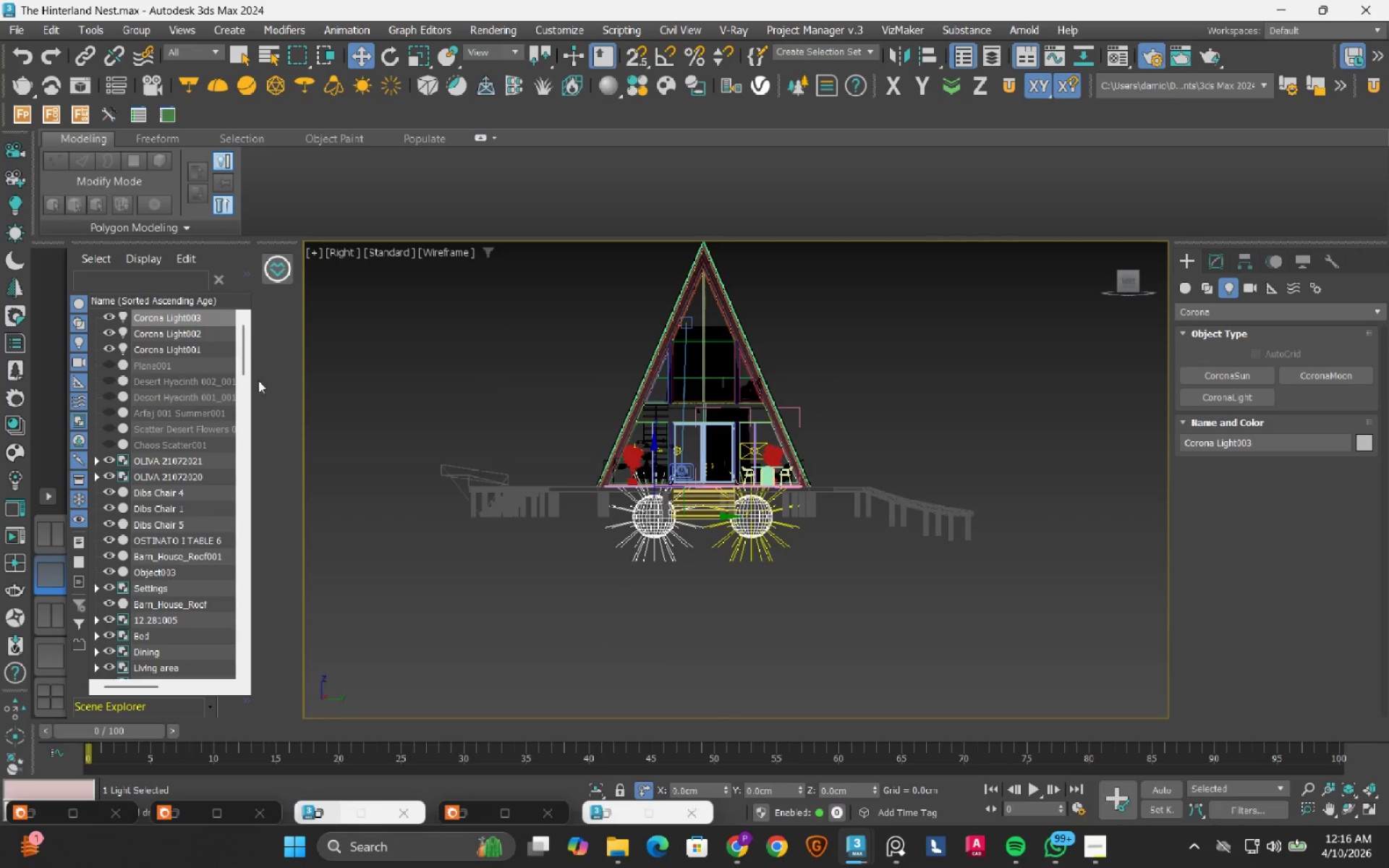 
left_click([176, 347])
 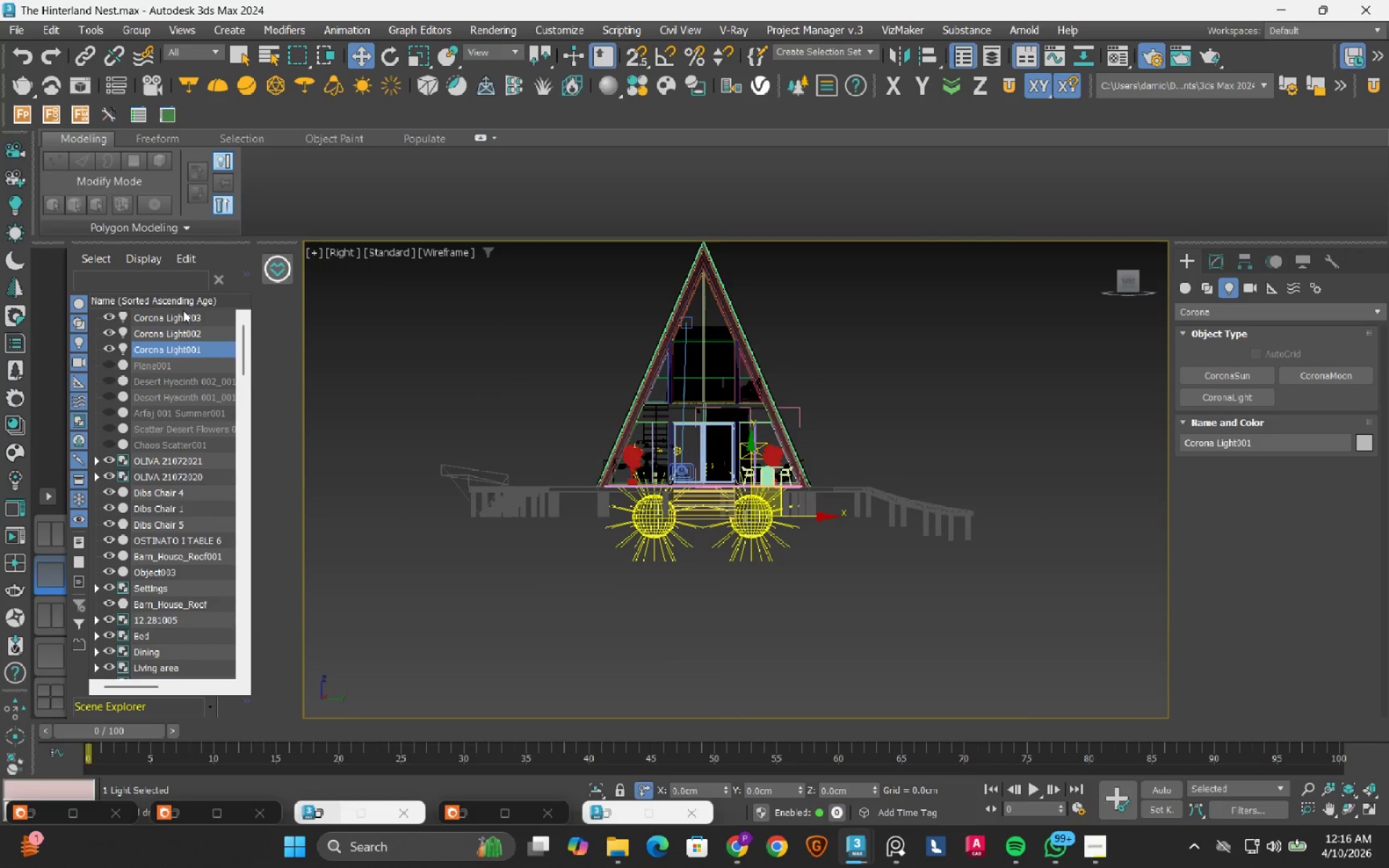 
hold_key(key=ShiftLeft, duration=0.73)
left_click([183, 317])
 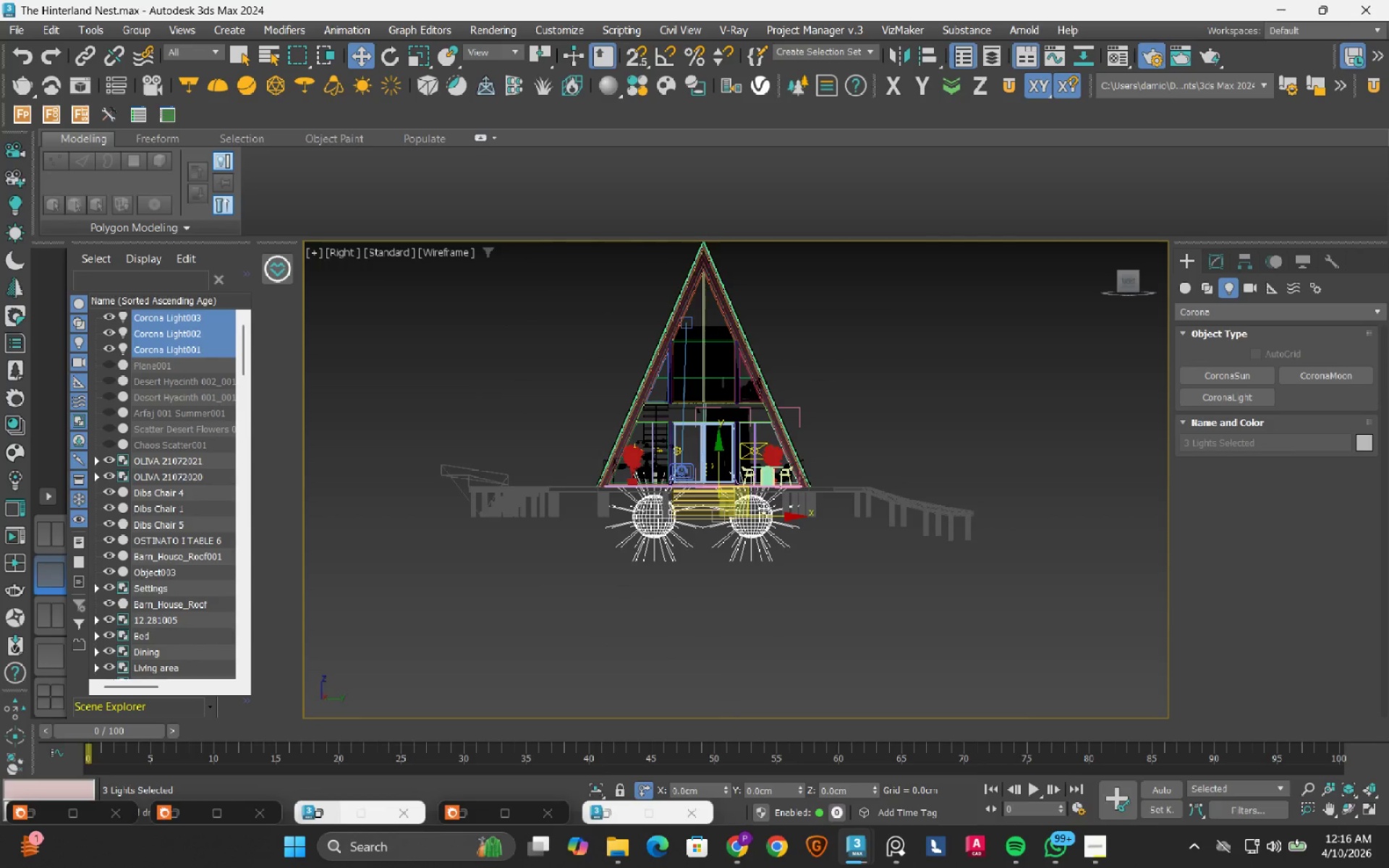 
scroll: coordinate [764, 506], scroll_direction: up, amount: 3.0
 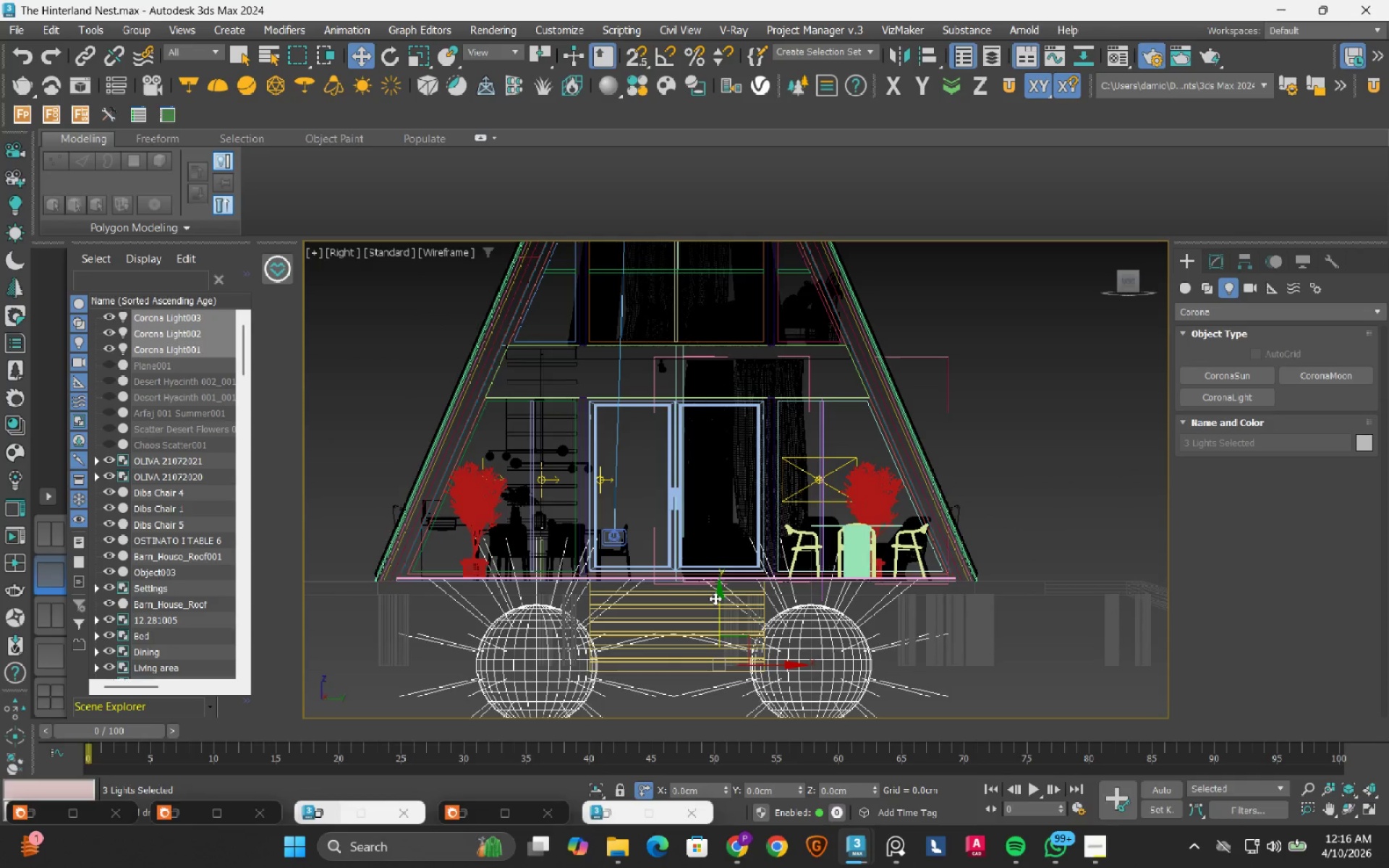 
left_click_drag(start_coordinate=[720, 604], to_coordinate=[714, 407])
 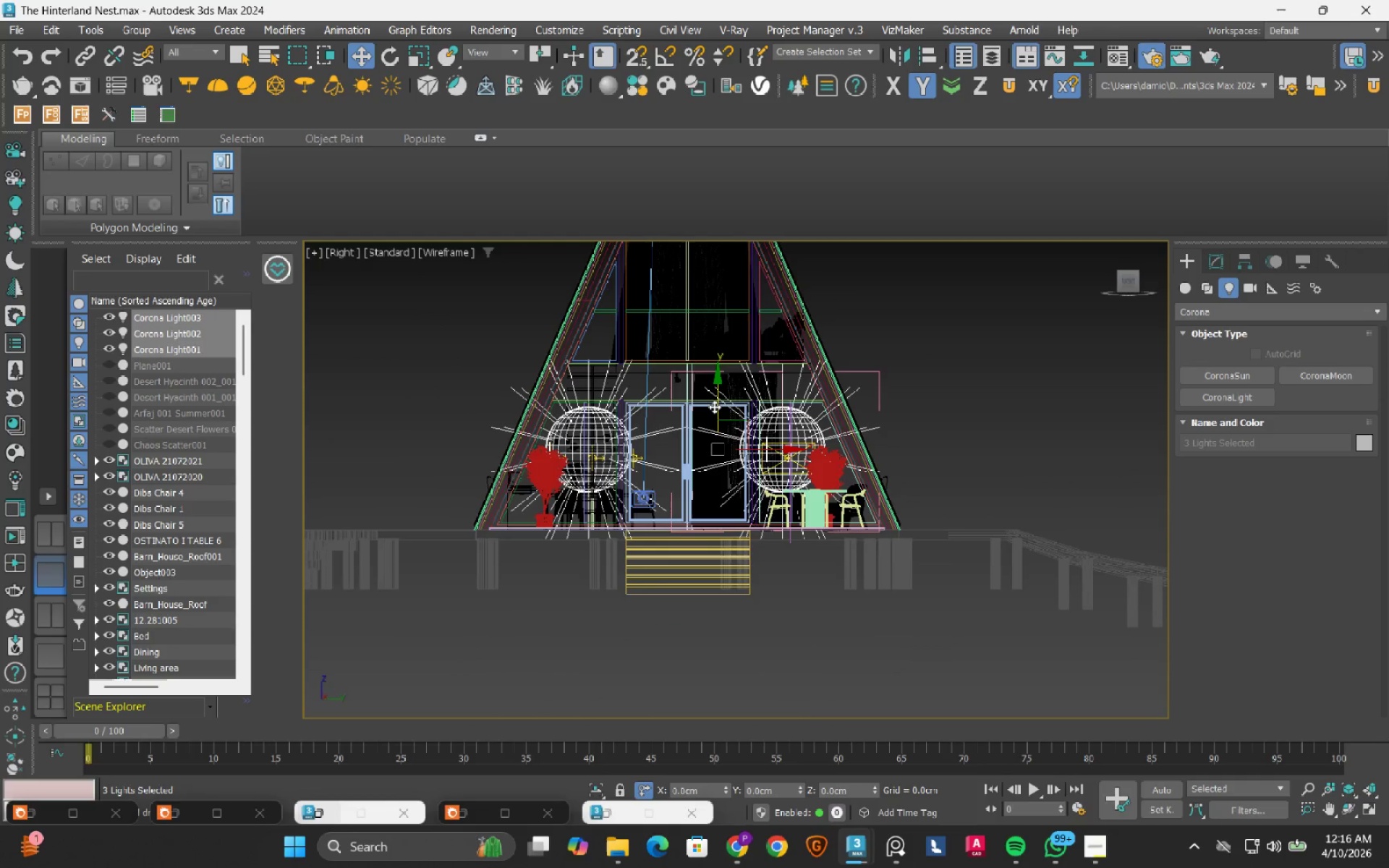 
scroll: coordinate [714, 407], scroll_direction: down, amount: 1.0
 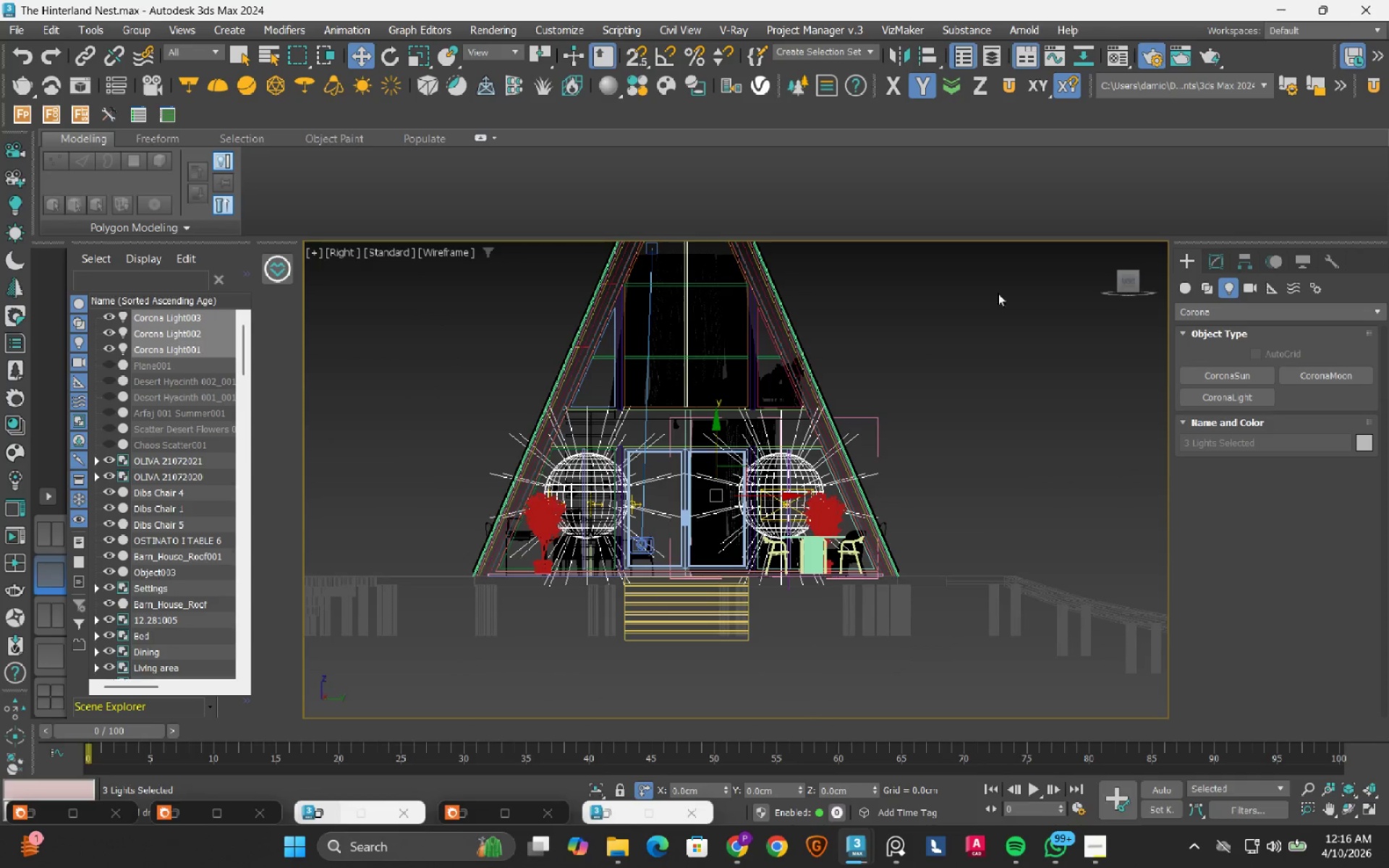 
left_click([1016, 280])
 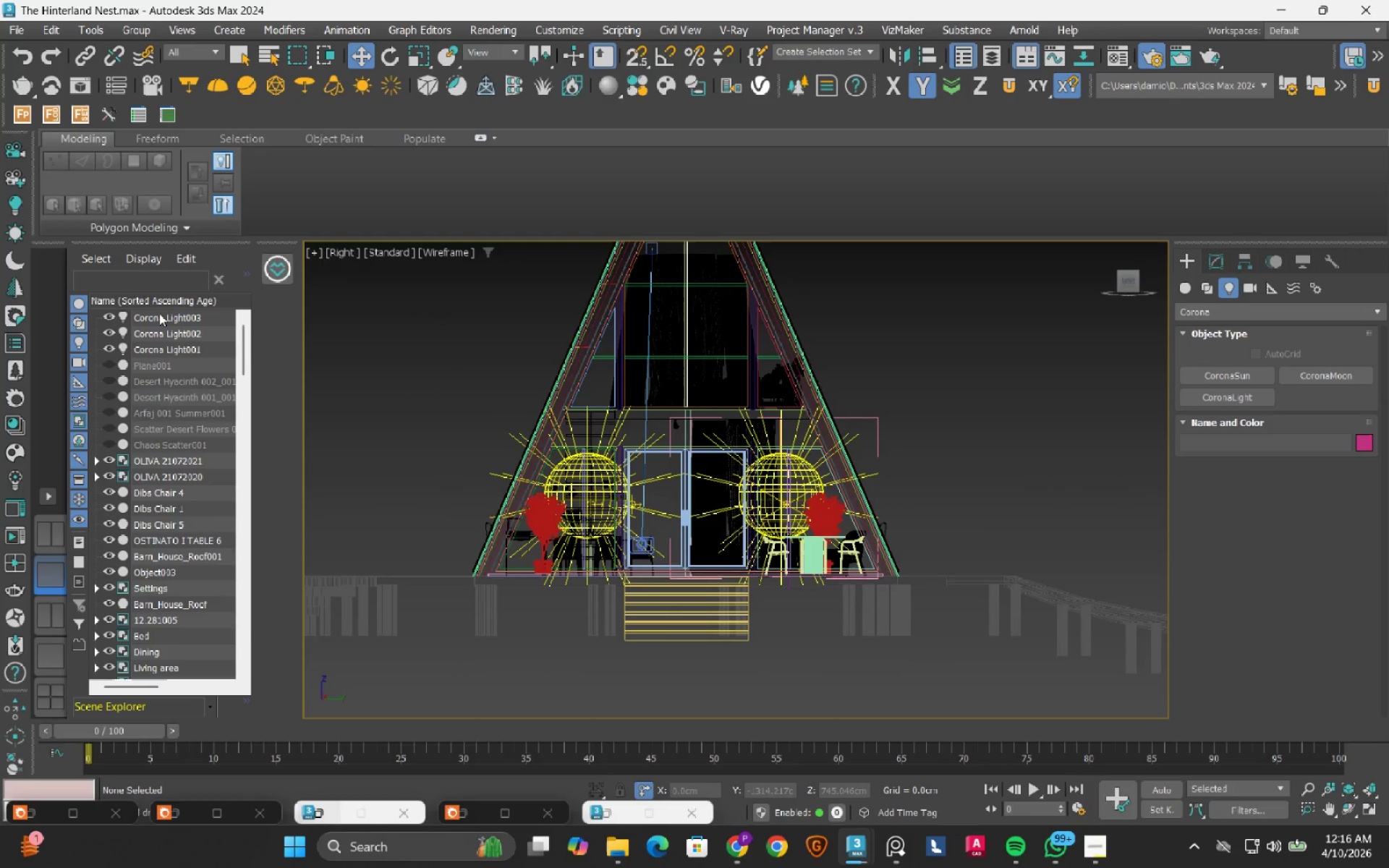 
left_click([159, 313])
 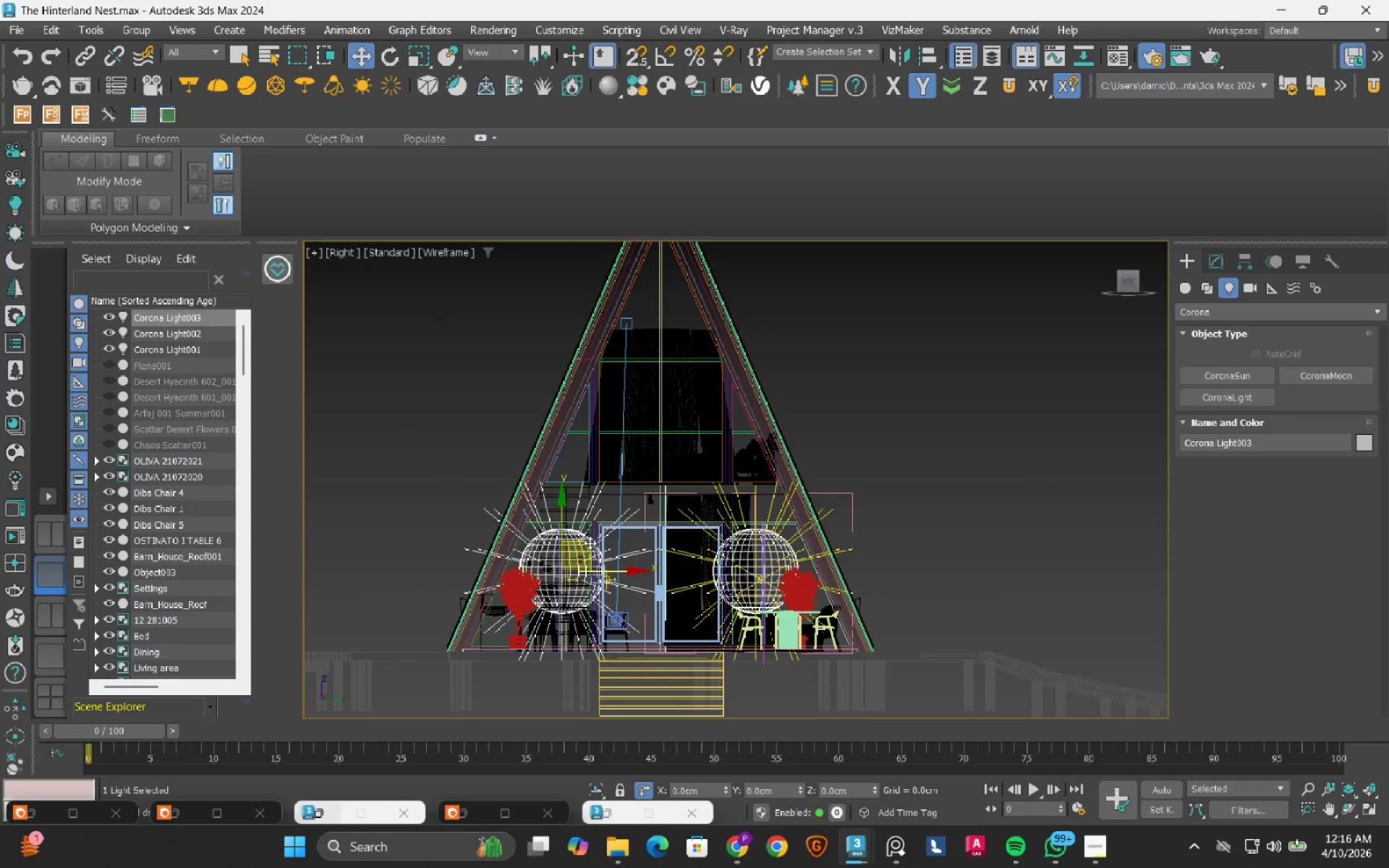 
hold_key(key=ShiftLeft, duration=1.5)
left_click_drag(start_coordinate=[590, 542], to_coordinate=[689, 384])
 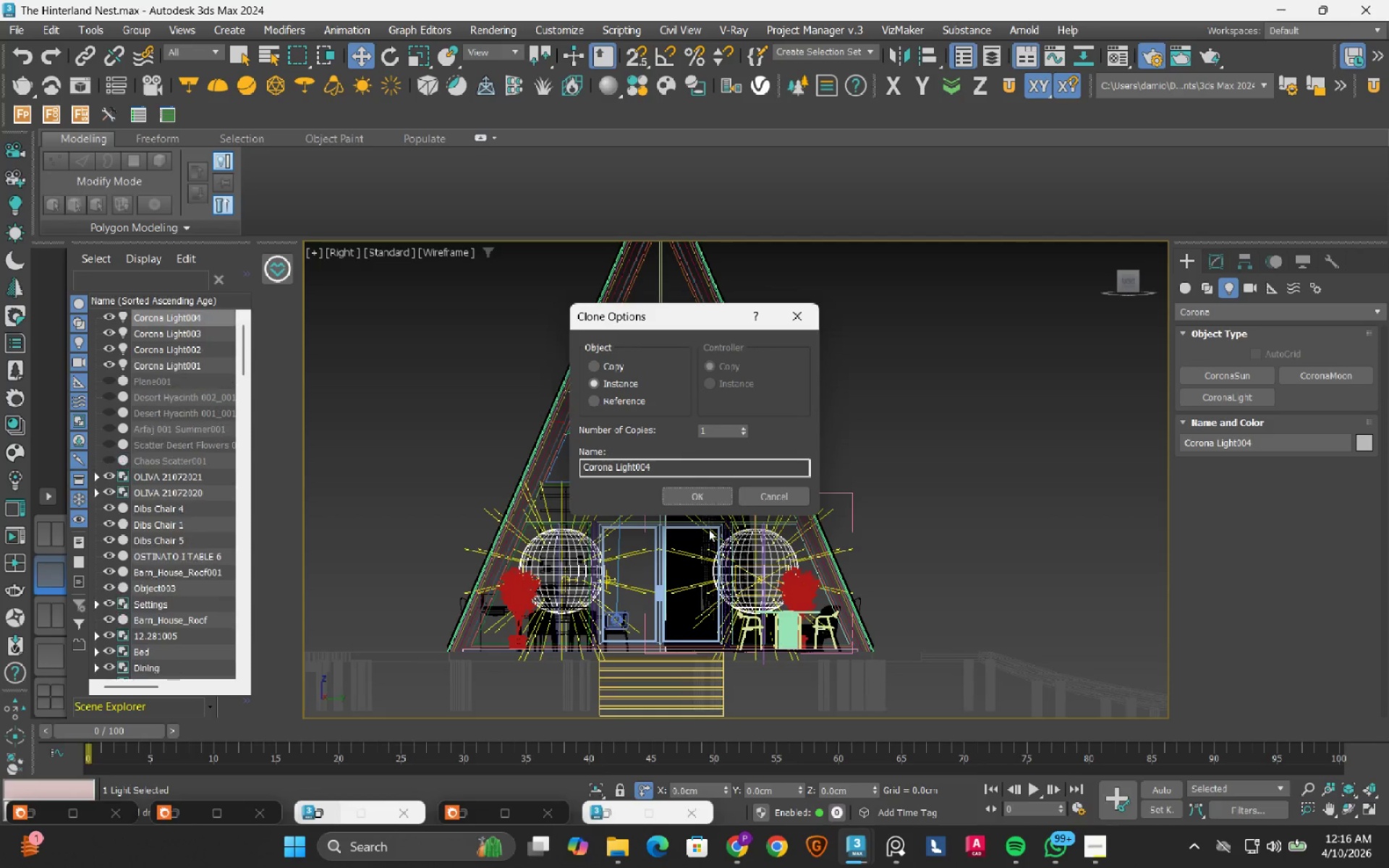 
hold_key(key=ShiftLeft, duration=1.33)
 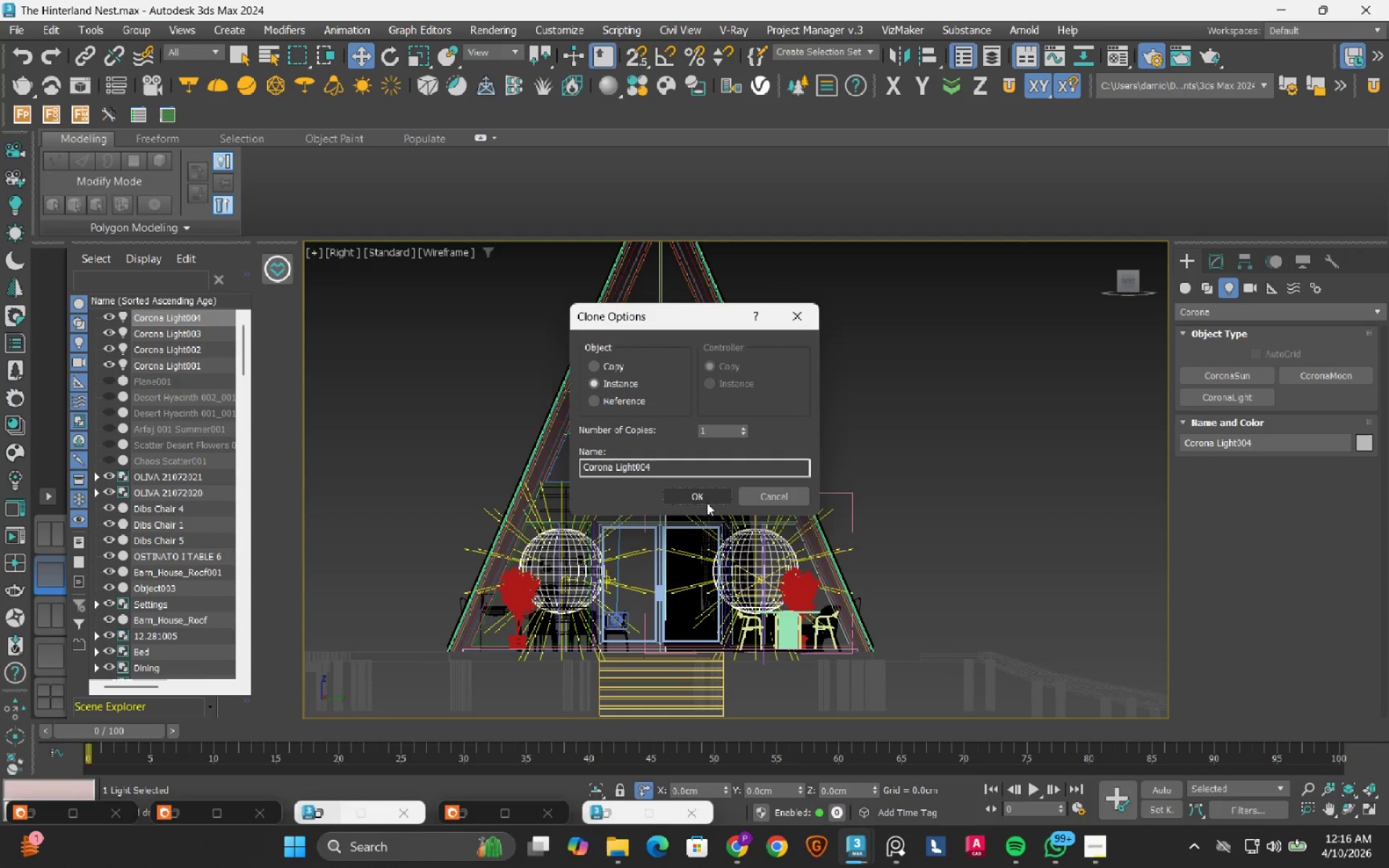 
left_click([706, 495])
 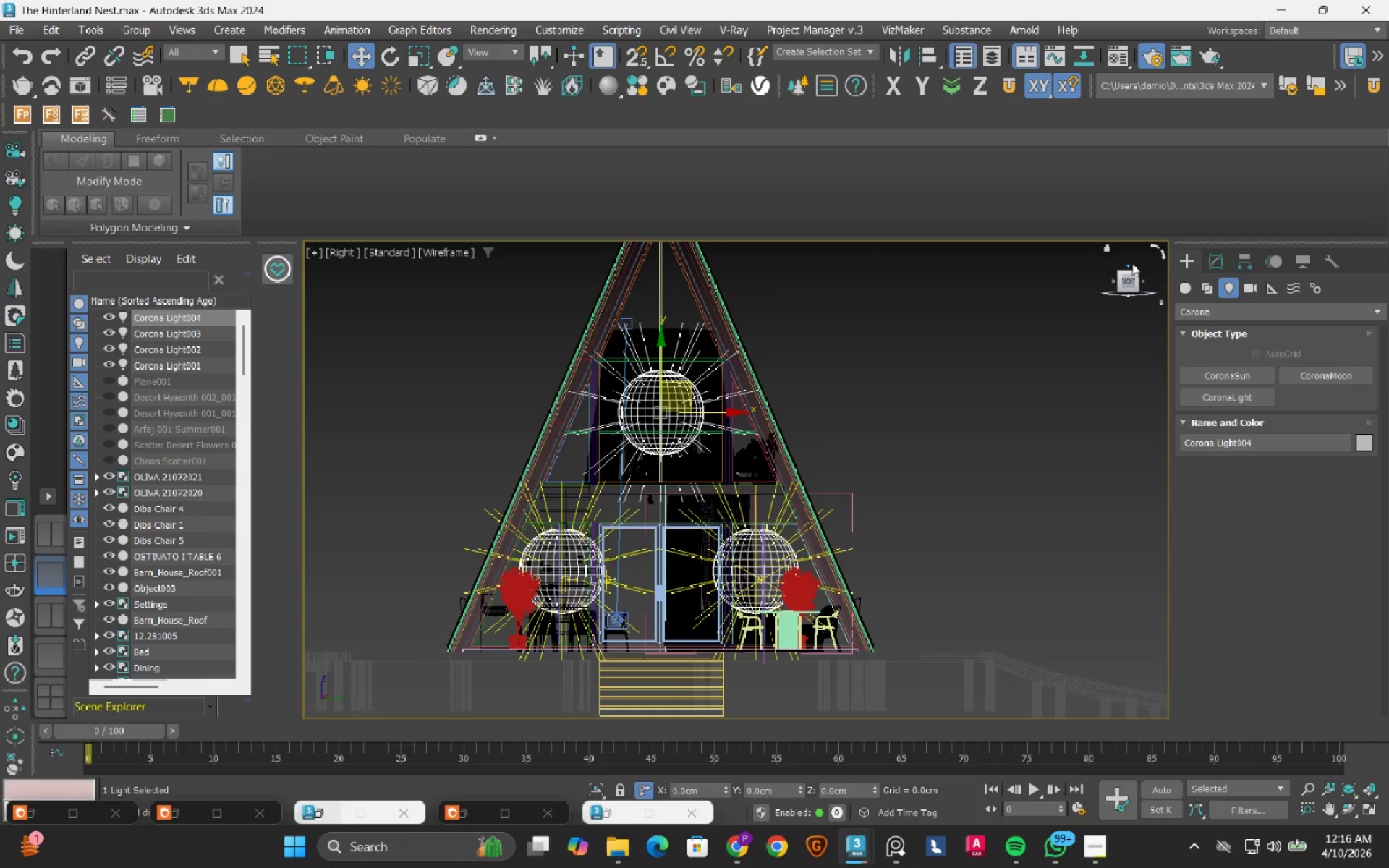 
left_click([1132, 263])
 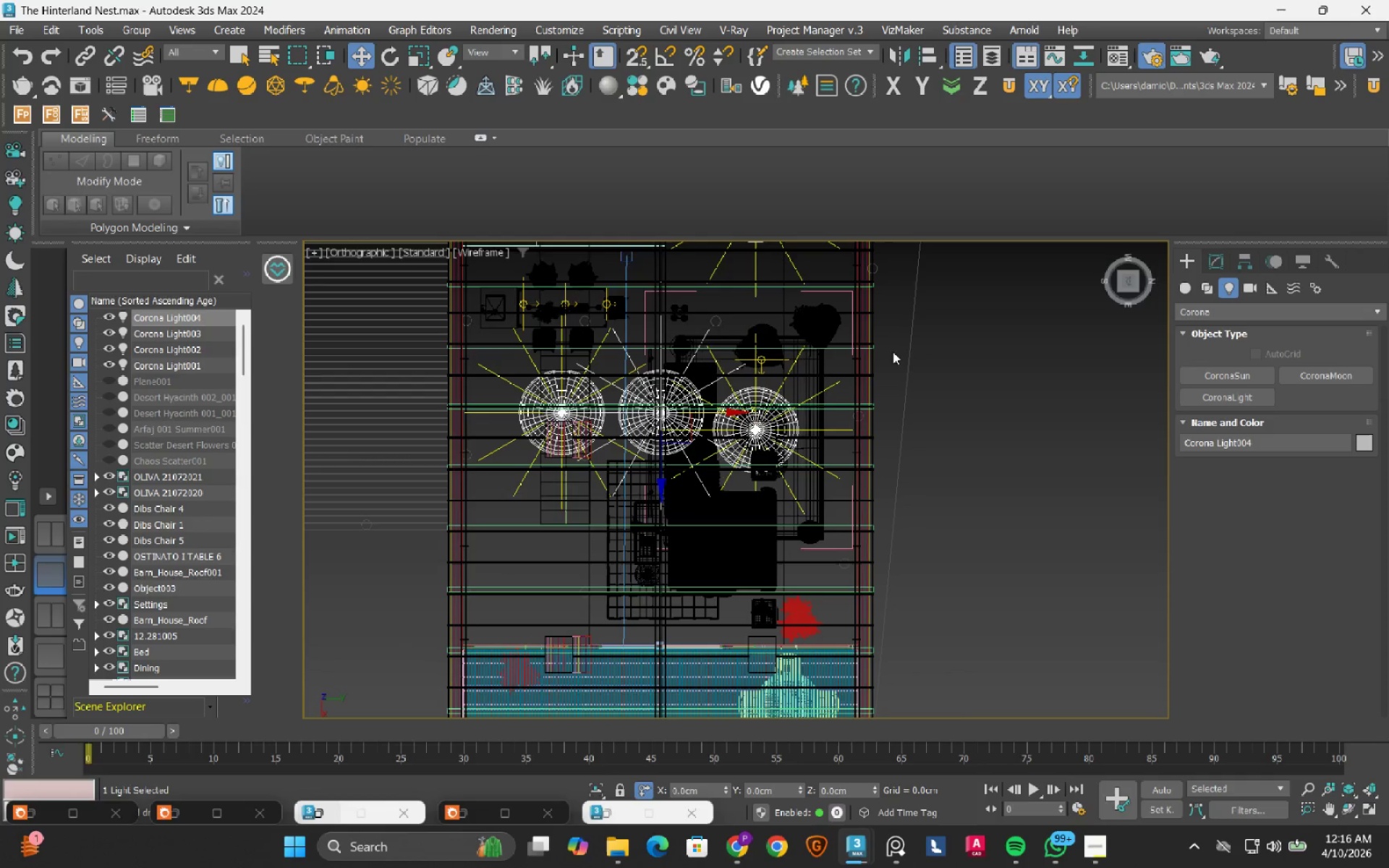 
scroll: coordinate [760, 417], scroll_direction: down, amount: 2.0
 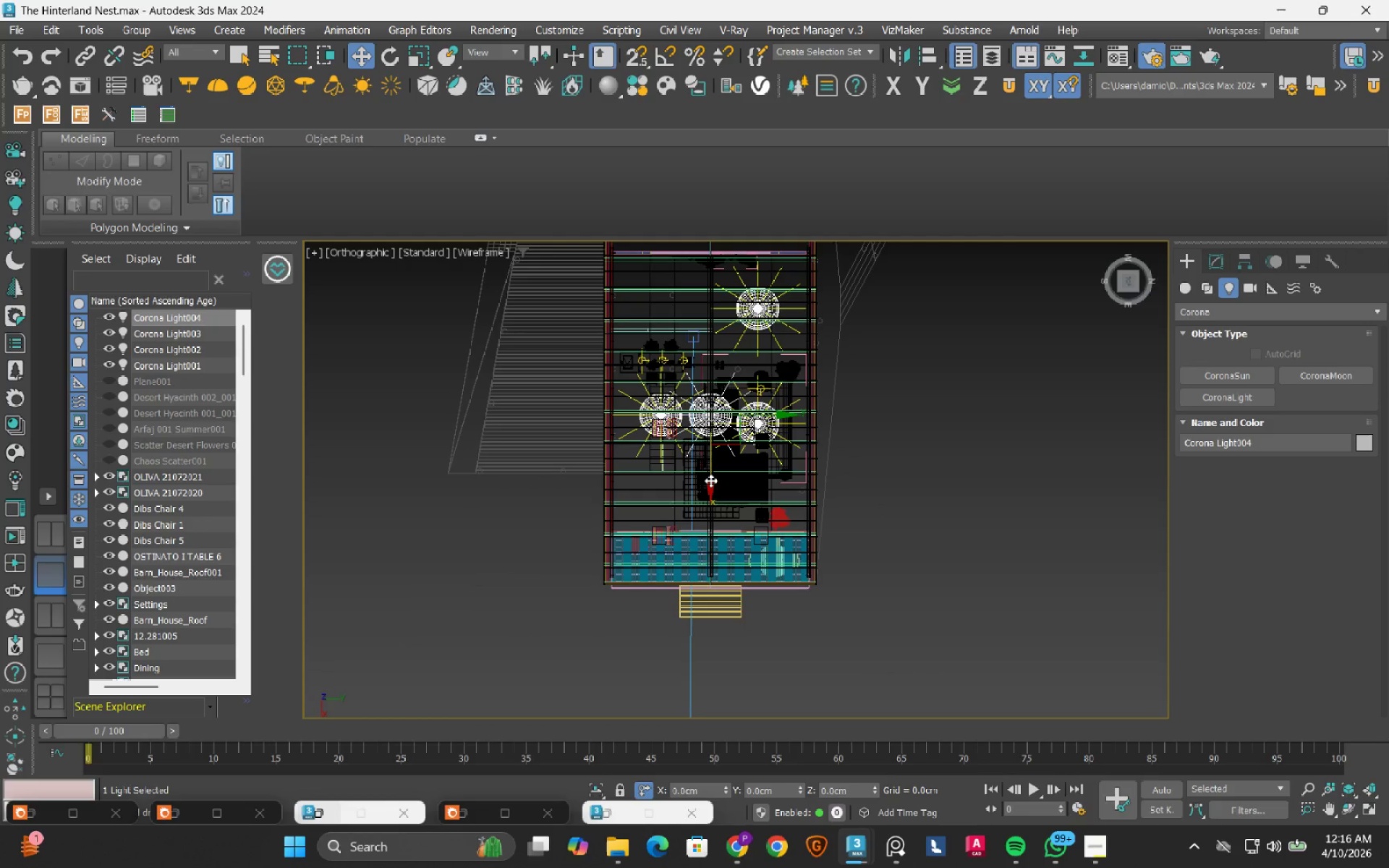 
left_click_drag(start_coordinate=[710, 480], to_coordinate=[708, 531])
 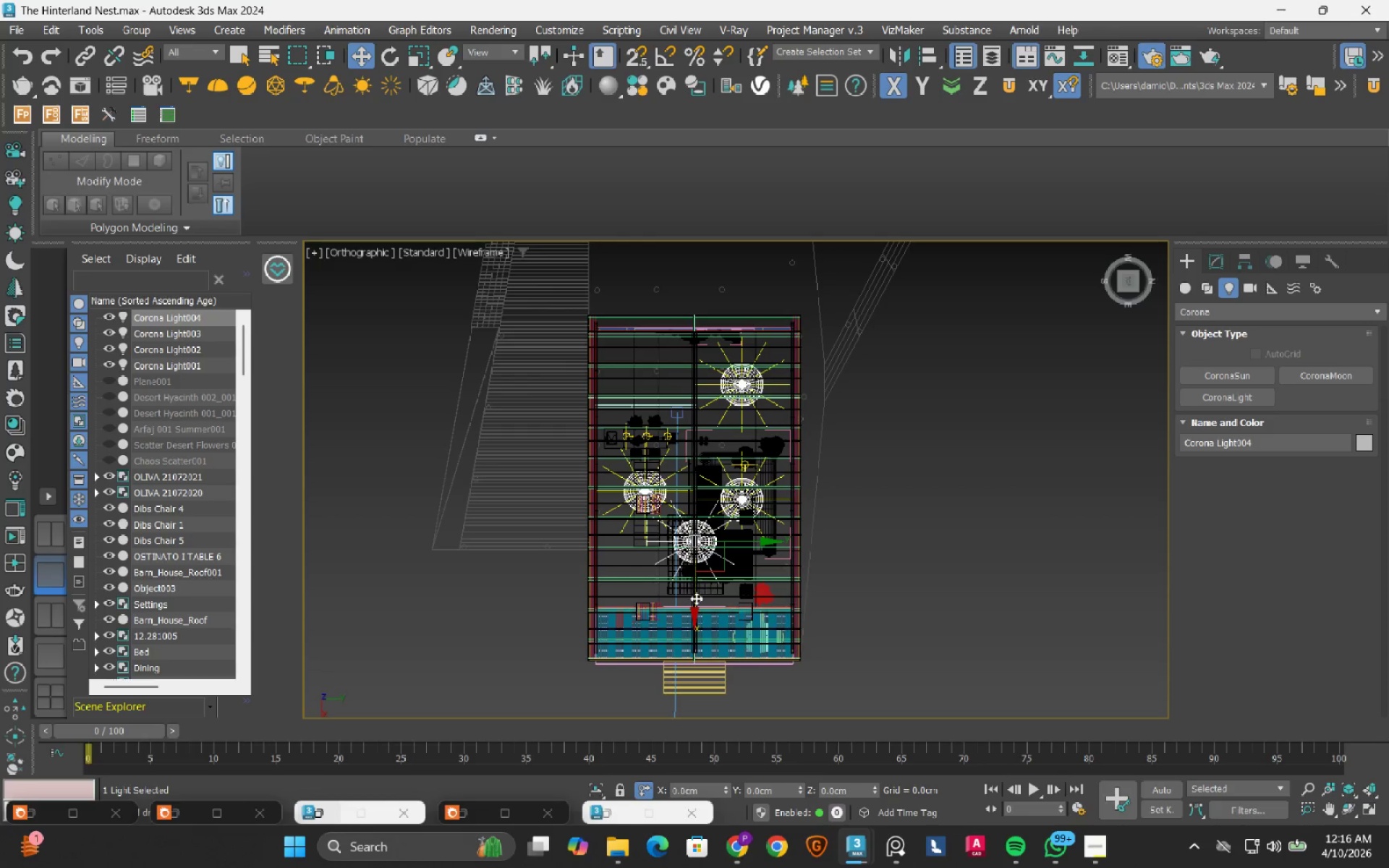 
hold_key(key=ShiftLeft, duration=1.51)
left_click_drag(start_coordinate=[696, 600], to_coordinate=[721, 445])
 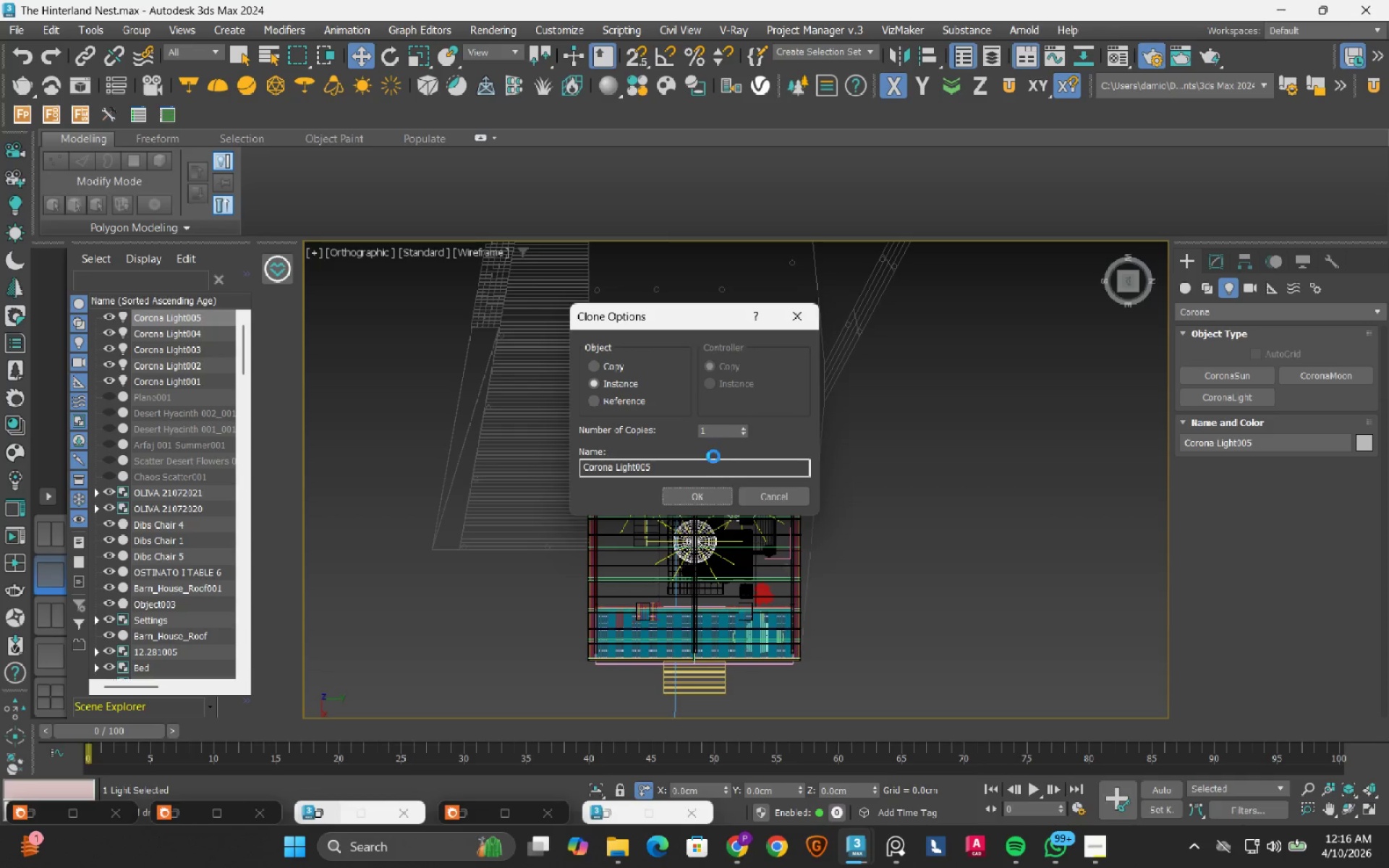 
hold_key(key=ShiftLeft, duration=1.28)
 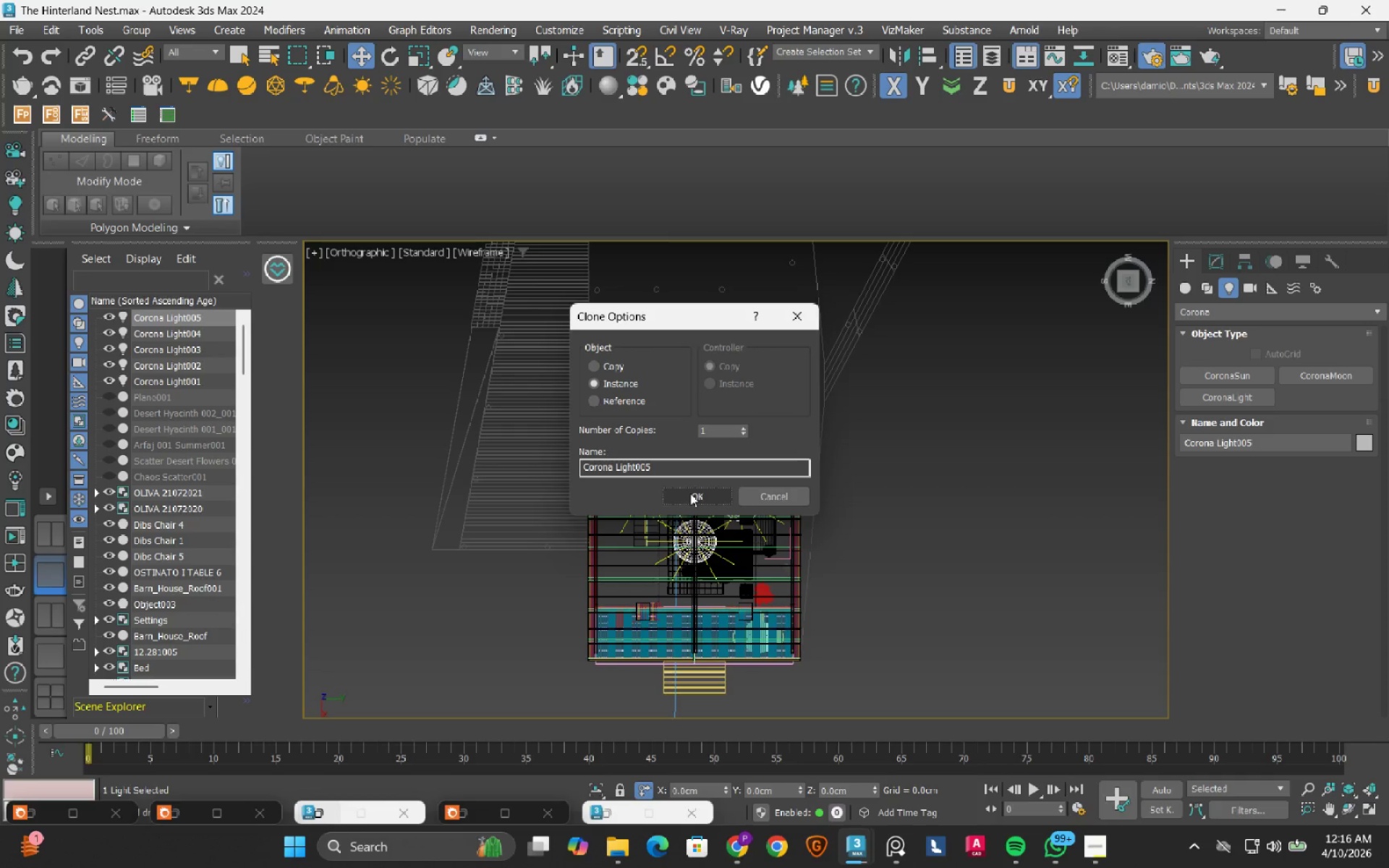 
left_click([690, 493])
 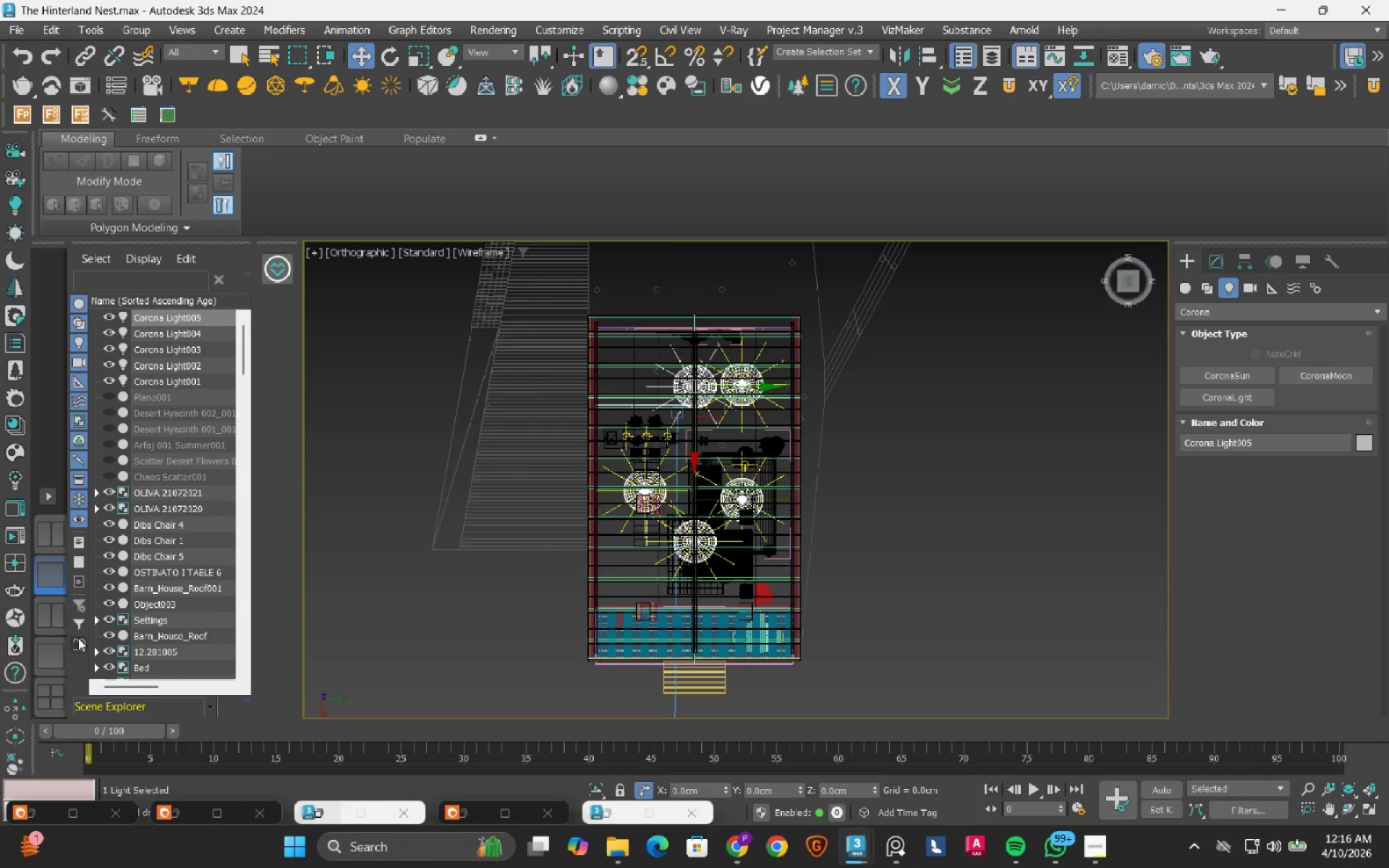 
wait(8.34)
 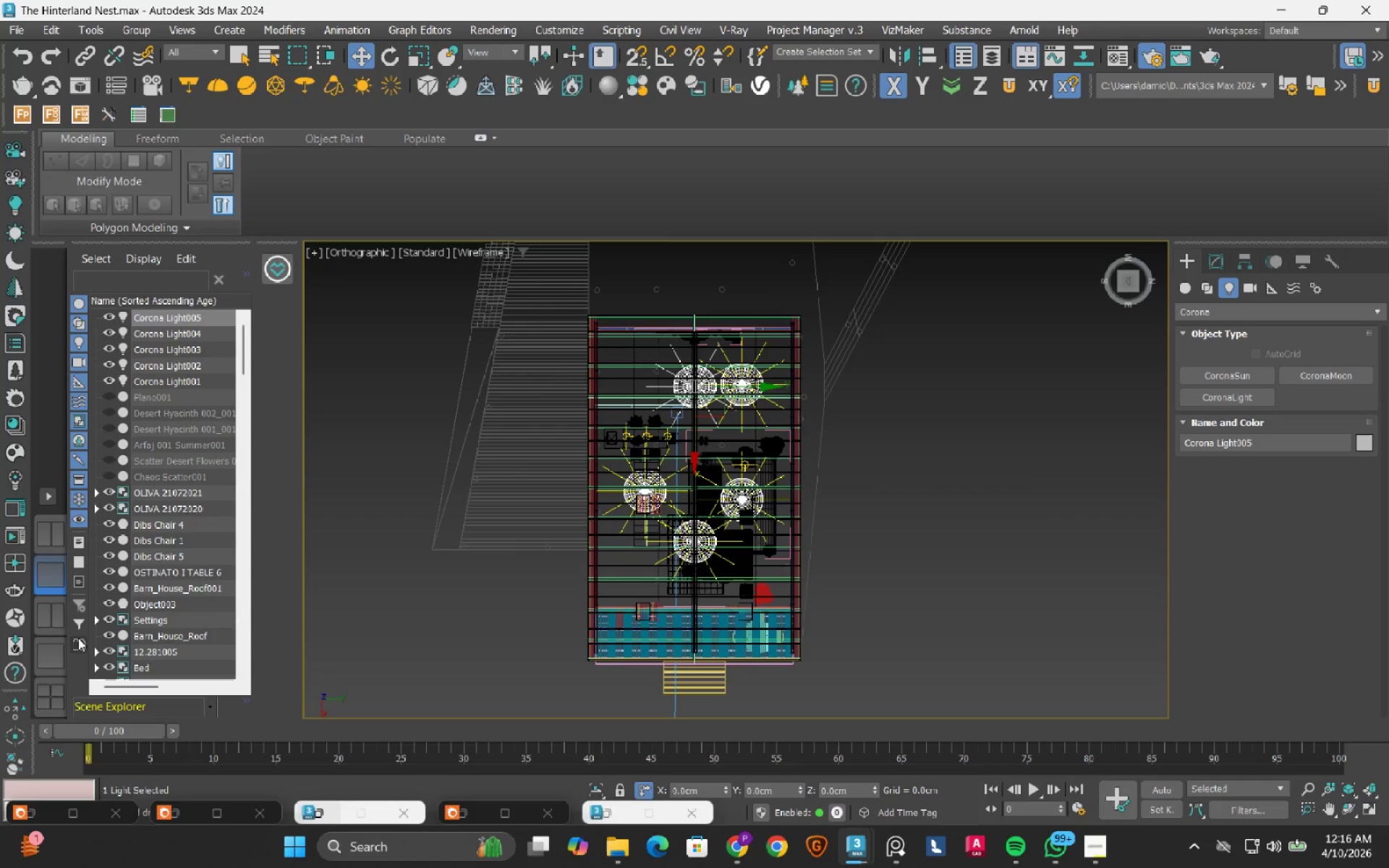 
left_click([54, 609])
 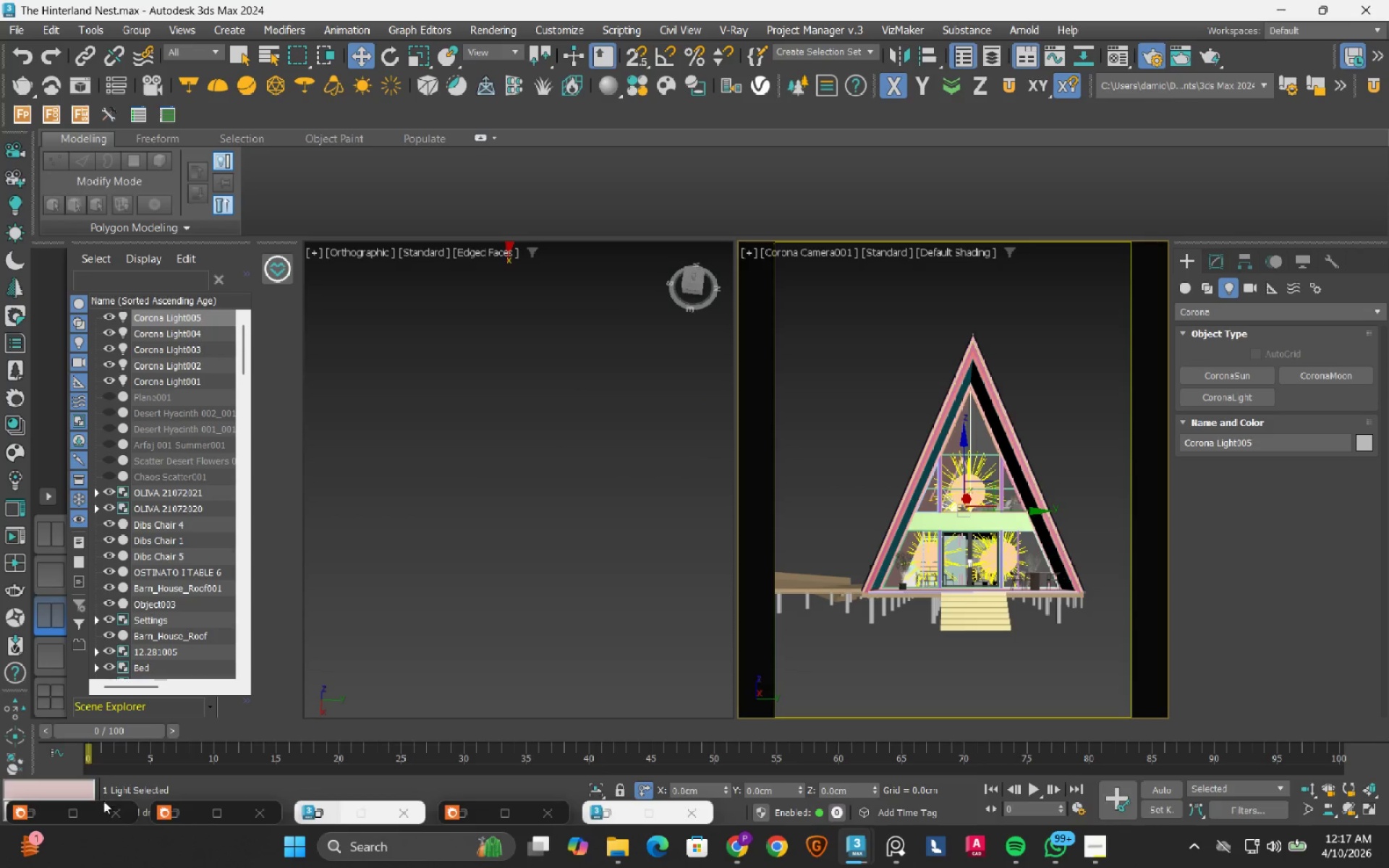 
left_click([46, 813])
 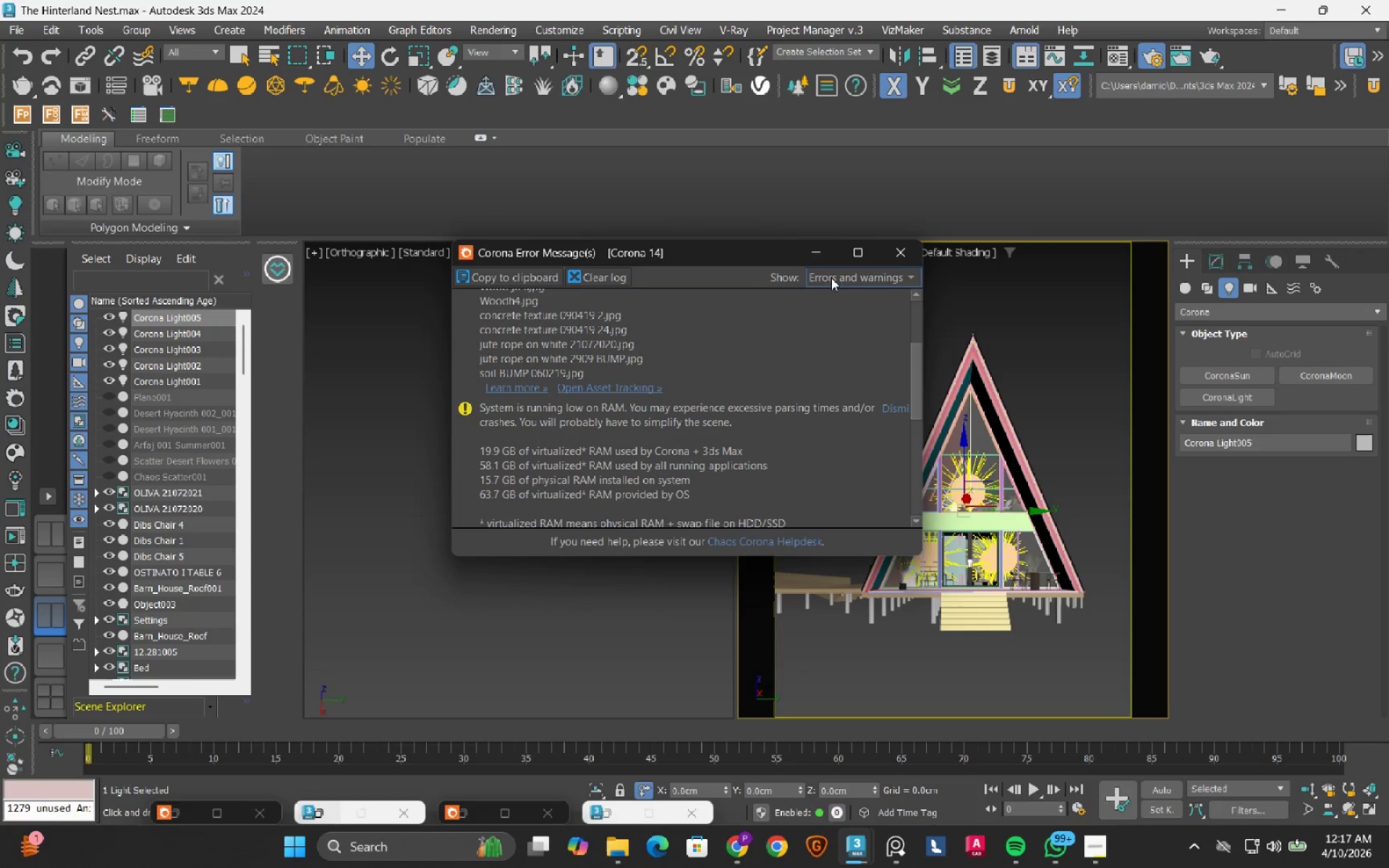 
left_click([910, 252])
 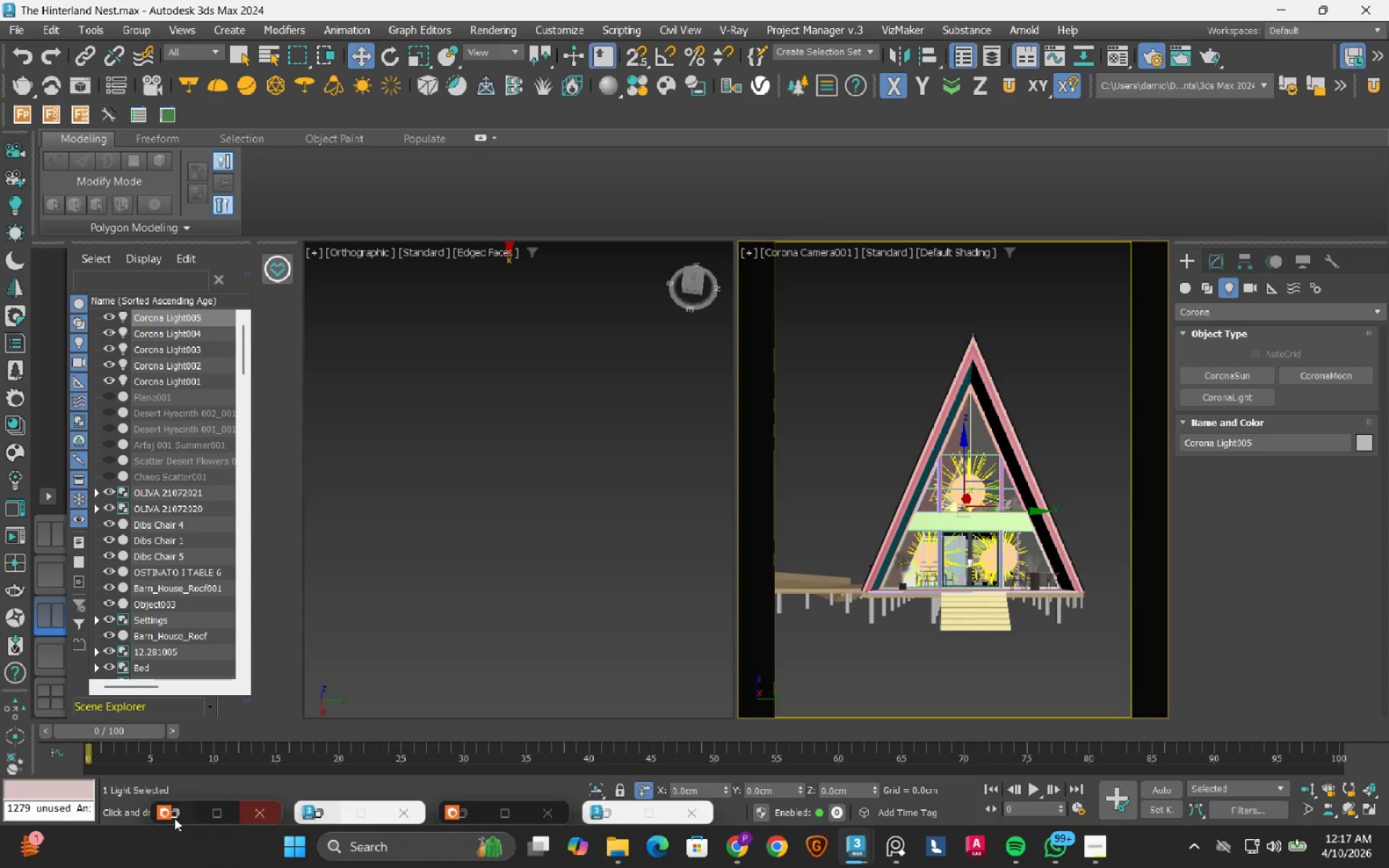 
left_click([172, 816])
 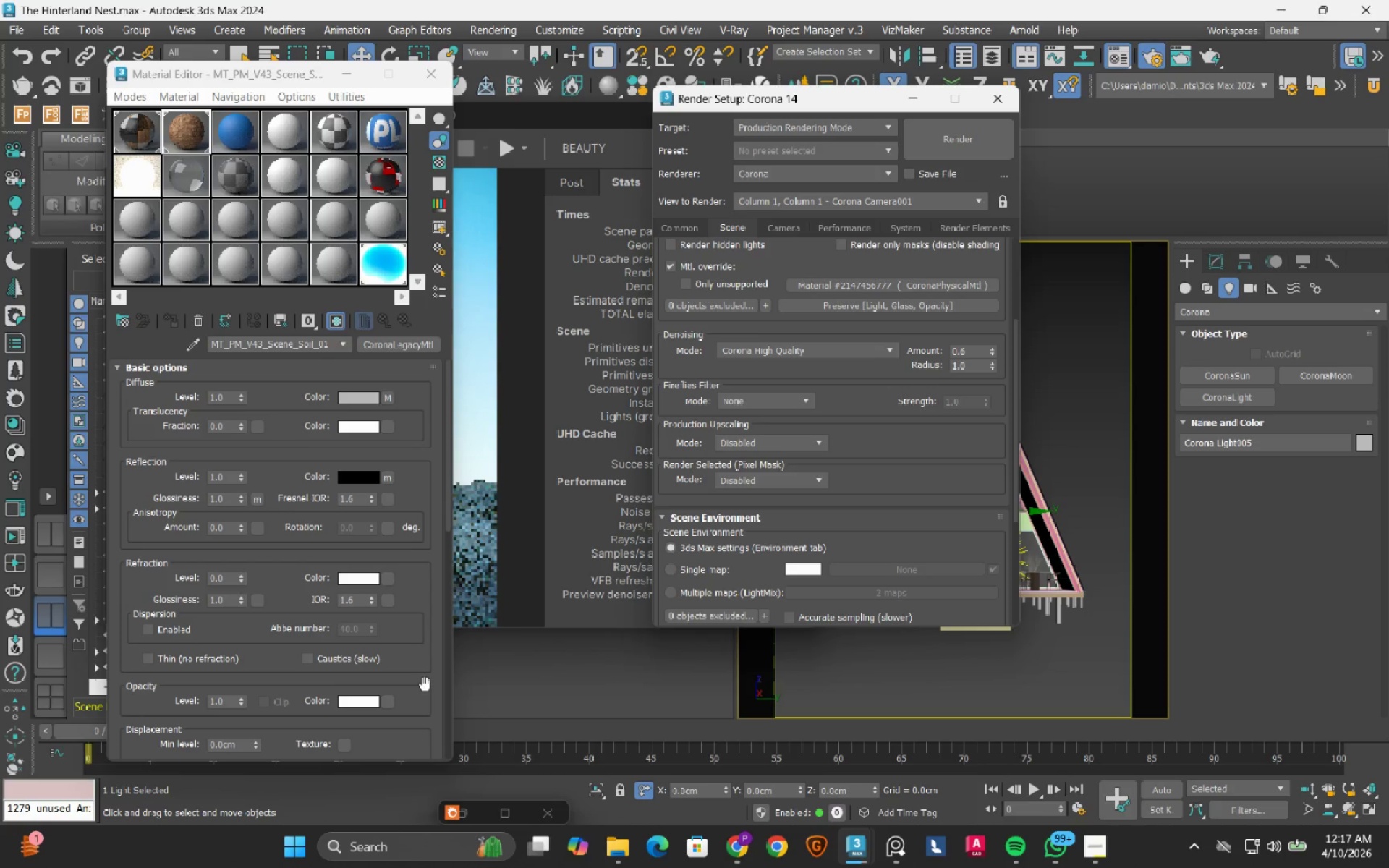 
wait(12.14)
 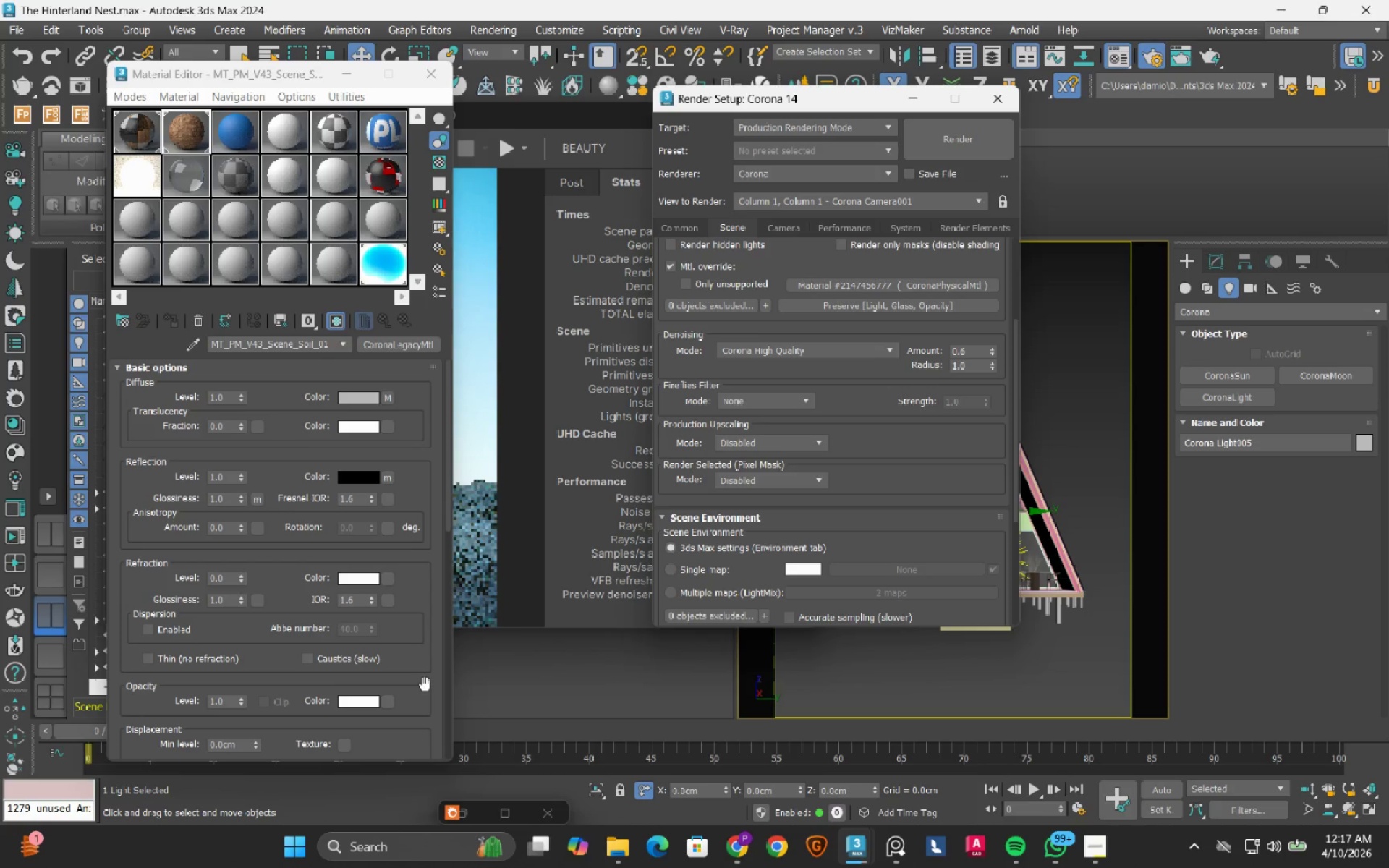 
left_click([354, 72])
 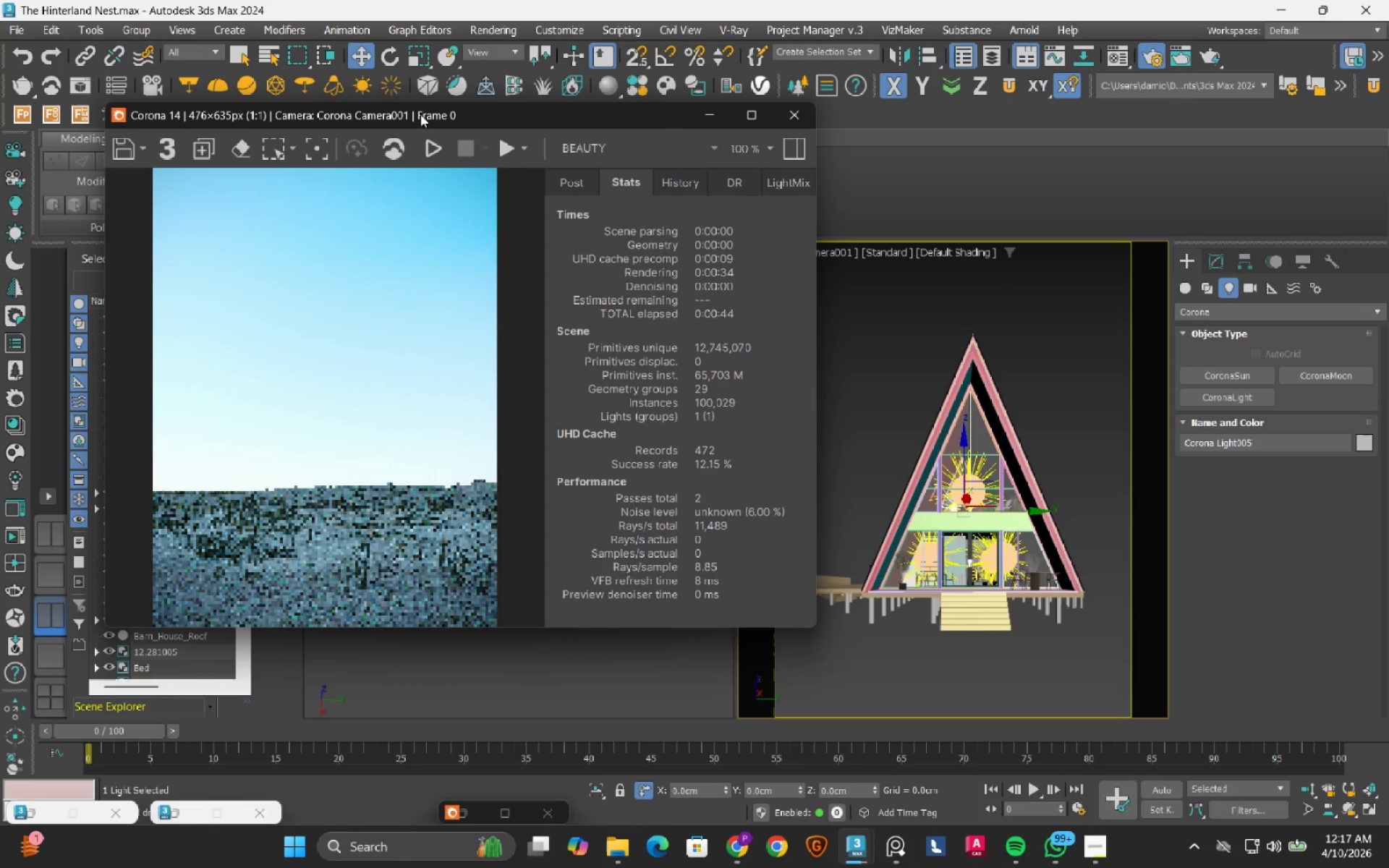 
left_click_drag(start_coordinate=[420, 114], to_coordinate=[861, 99])
 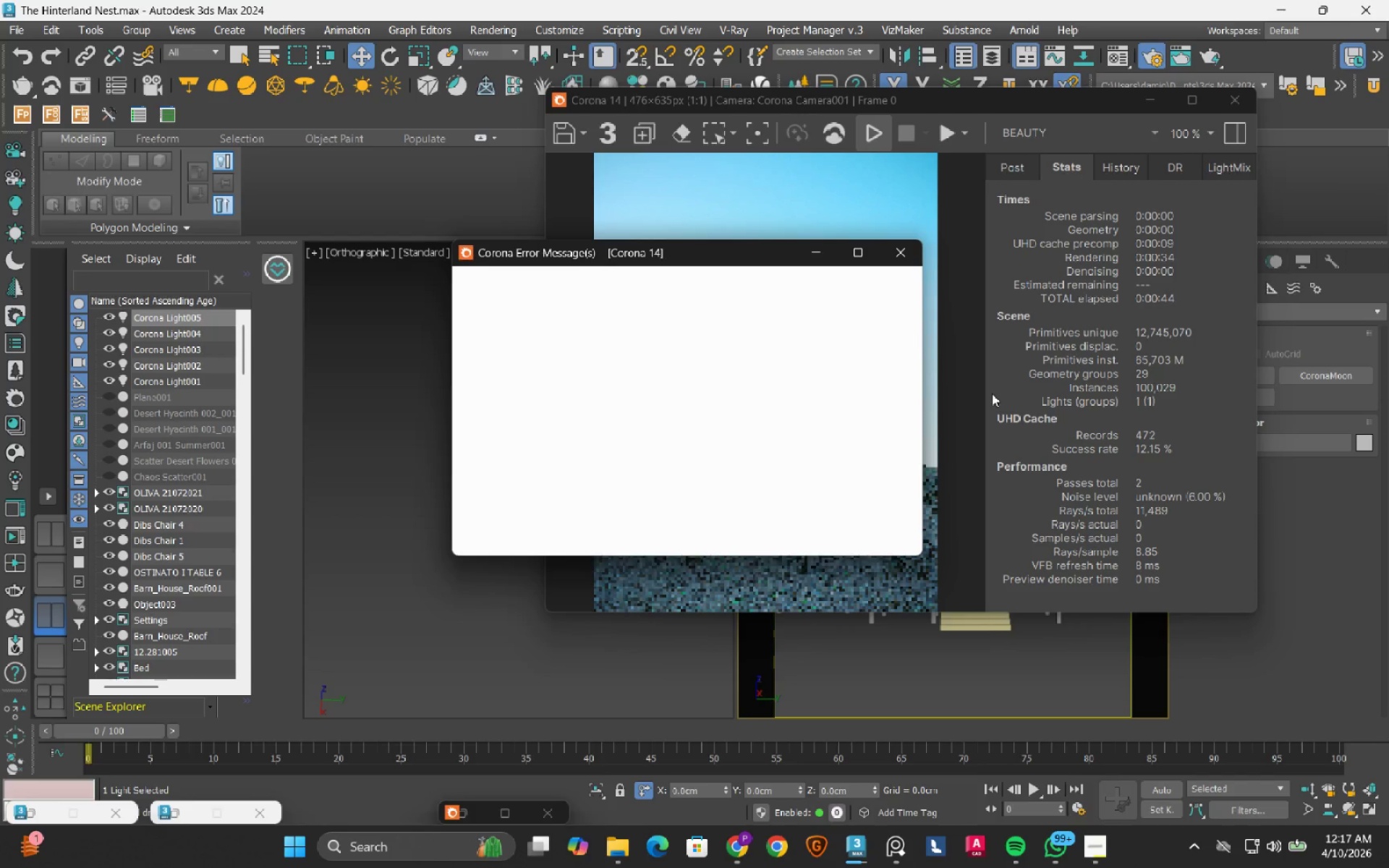 
wait(18.84)
 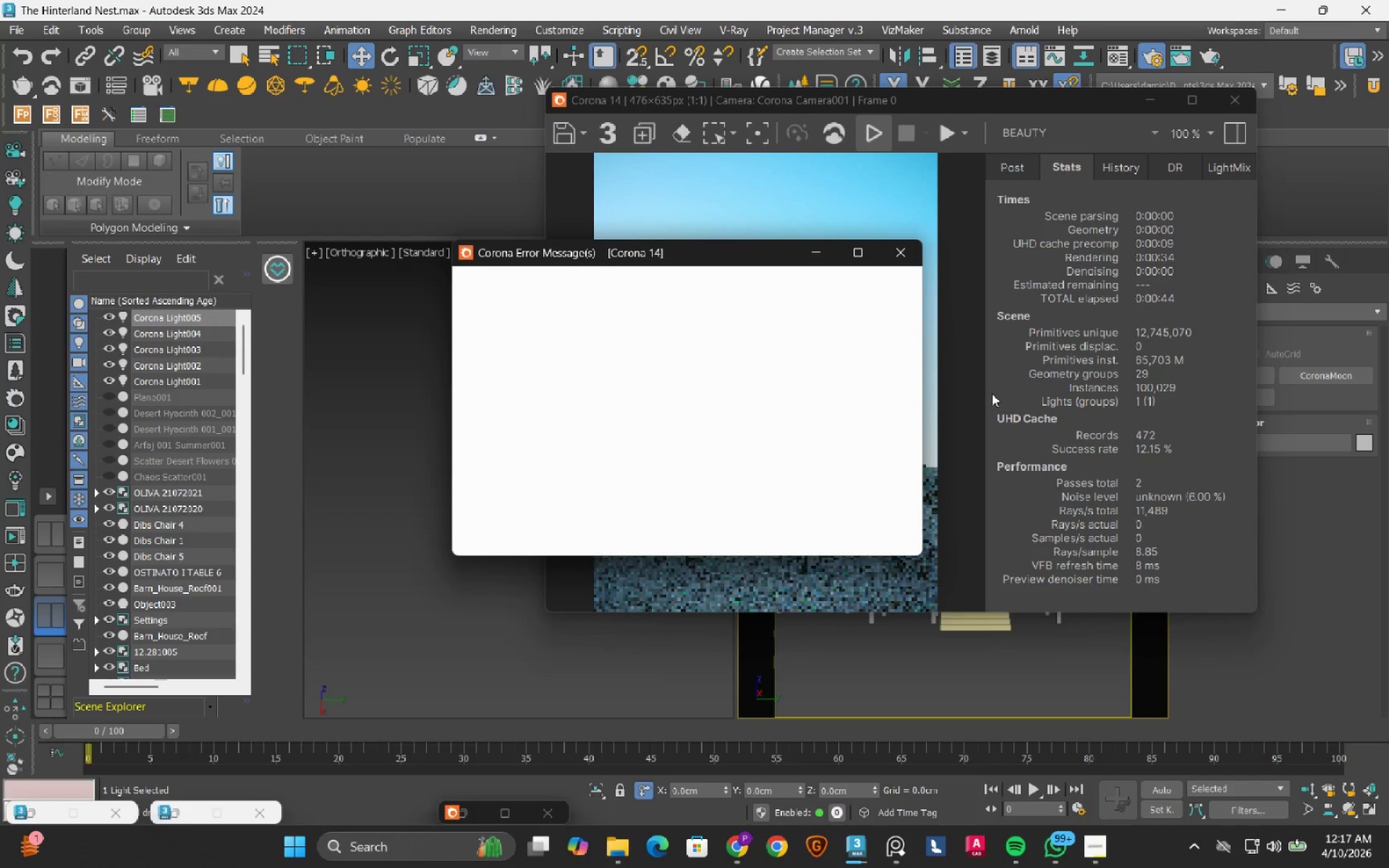 
left_click([899, 255])
 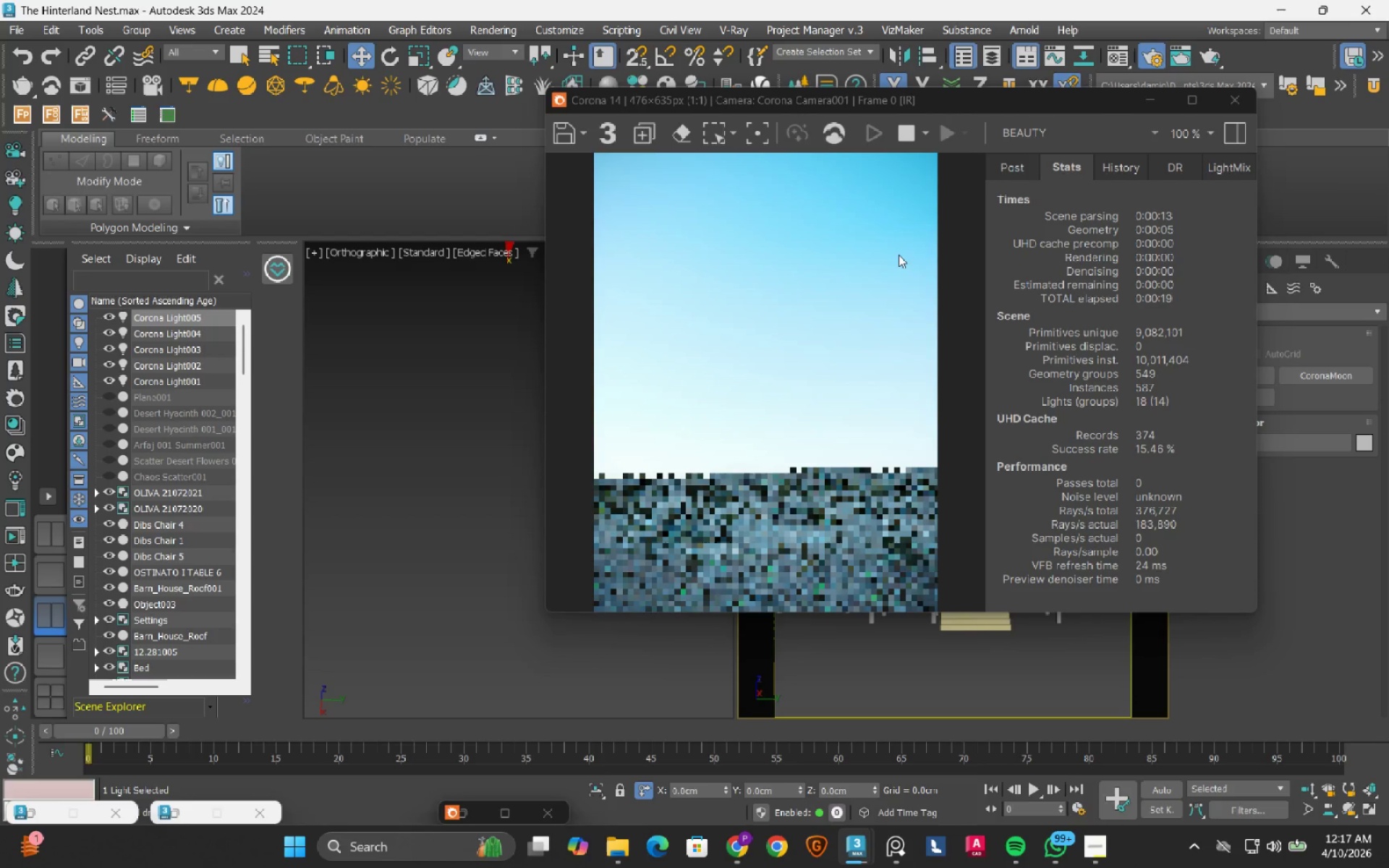 
wait(9.67)
 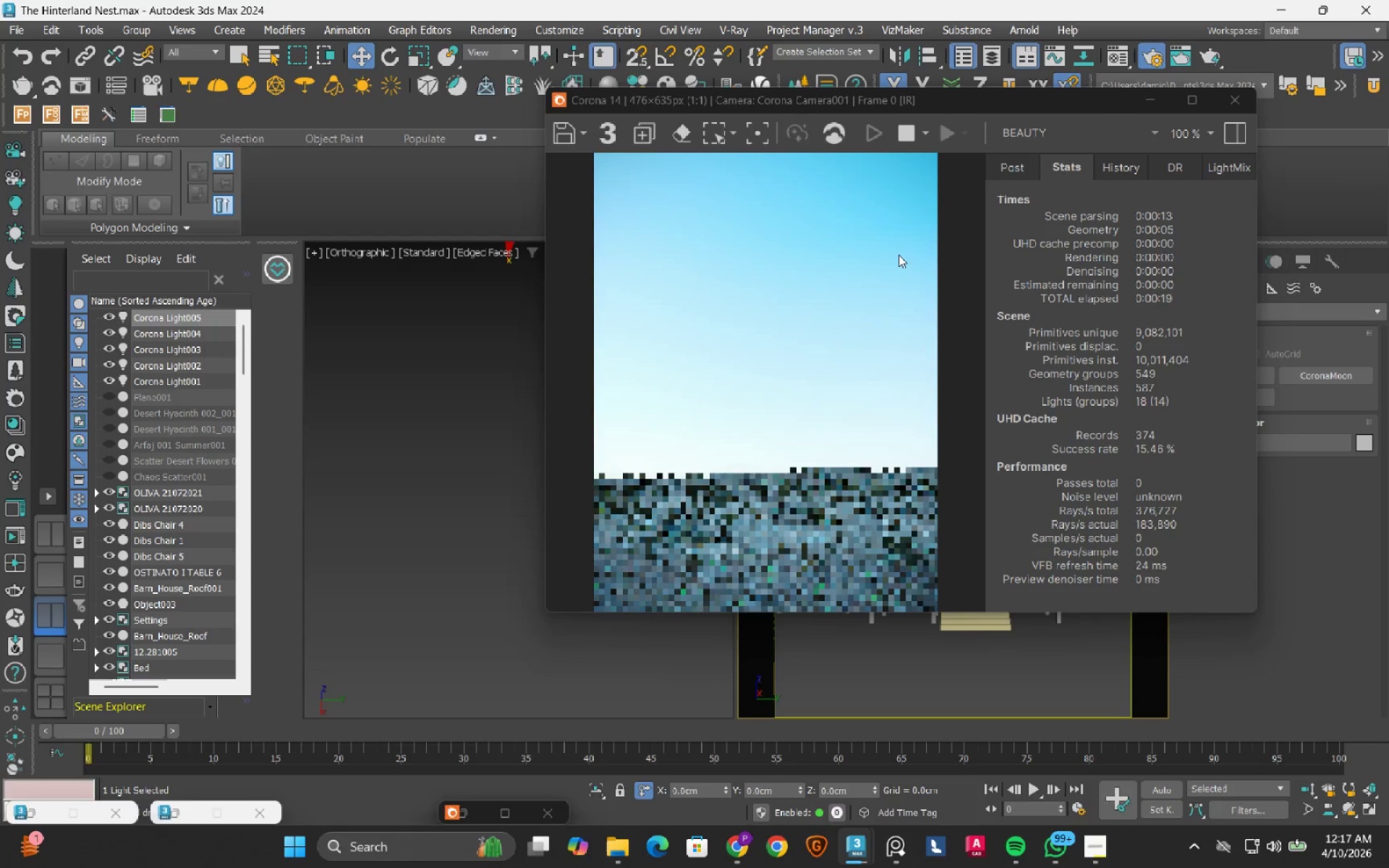 
left_click([177, 357])
 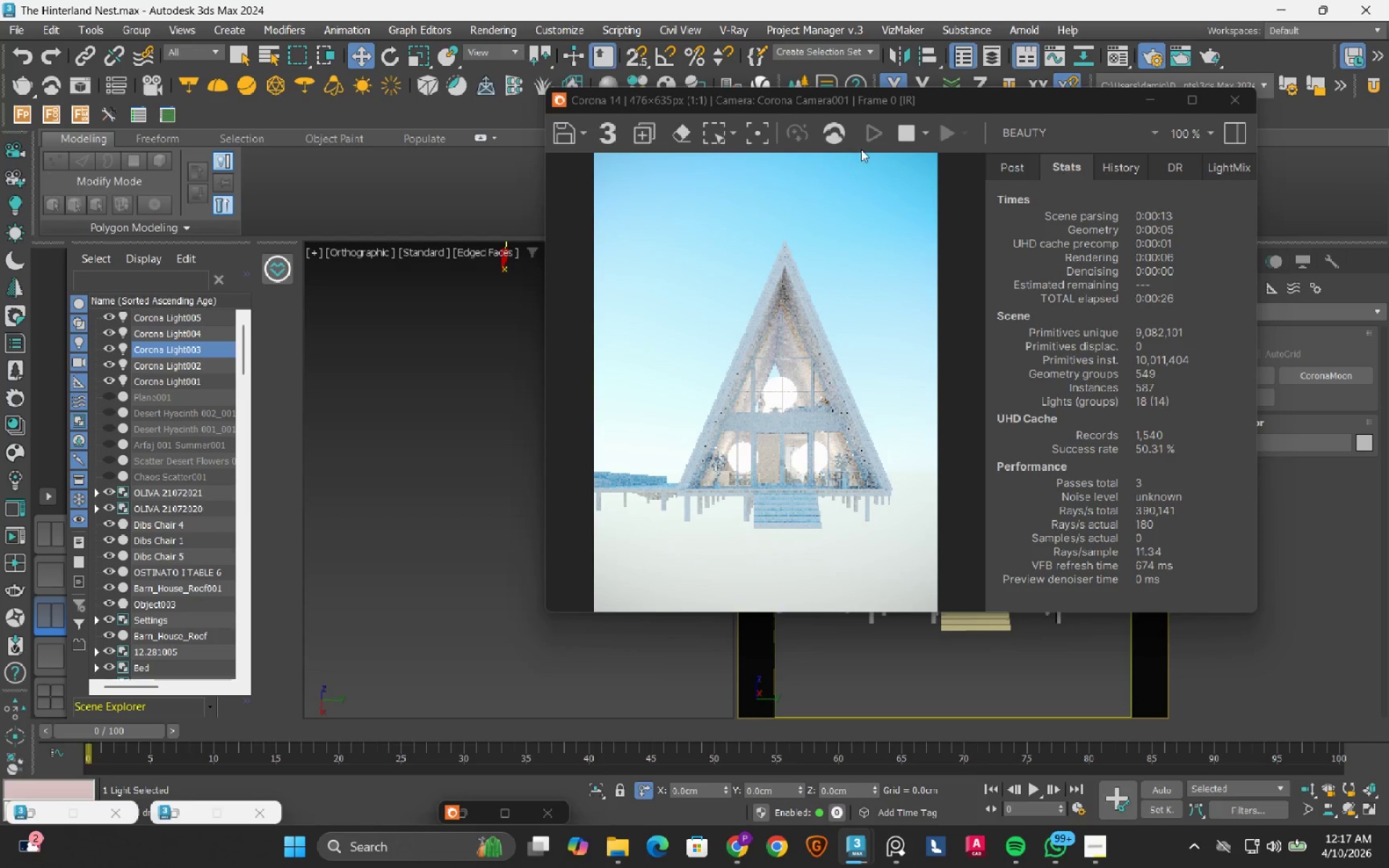 
left_click_drag(start_coordinate=[982, 103], to_coordinate=[789, 98])
 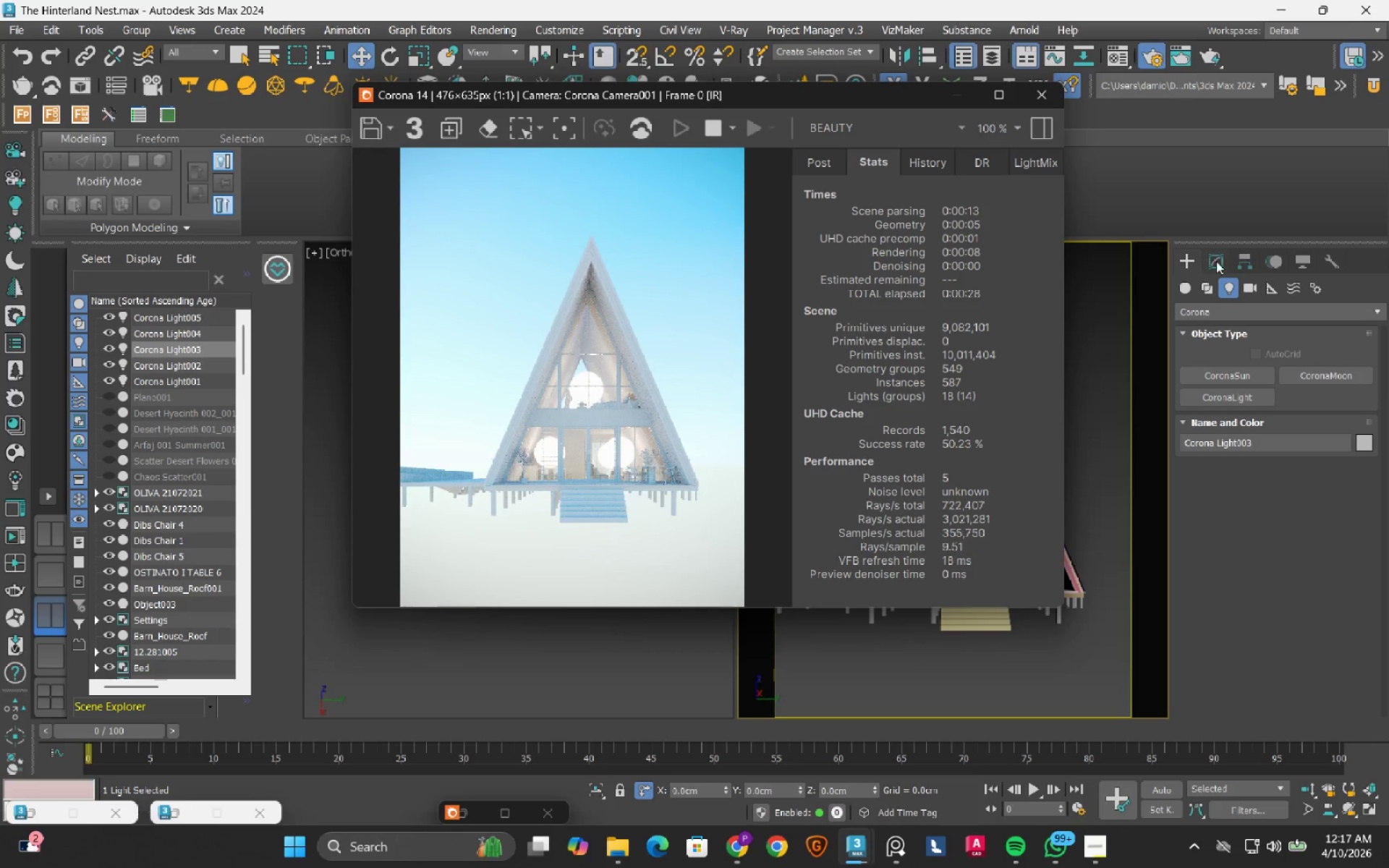 
left_click([1217, 261])
 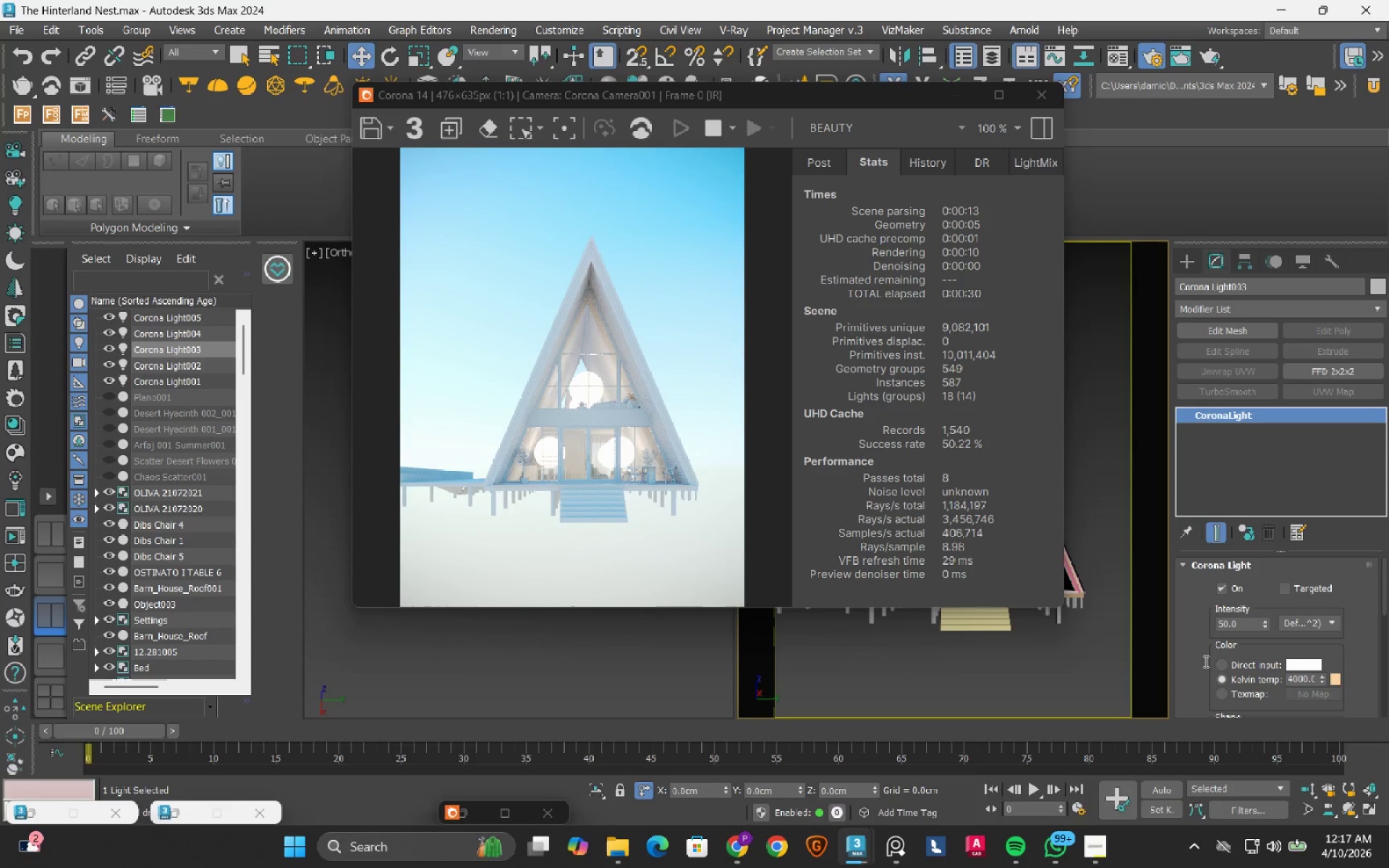 
scroll: coordinate [1204, 656], scroll_direction: down, amount: 3.0
 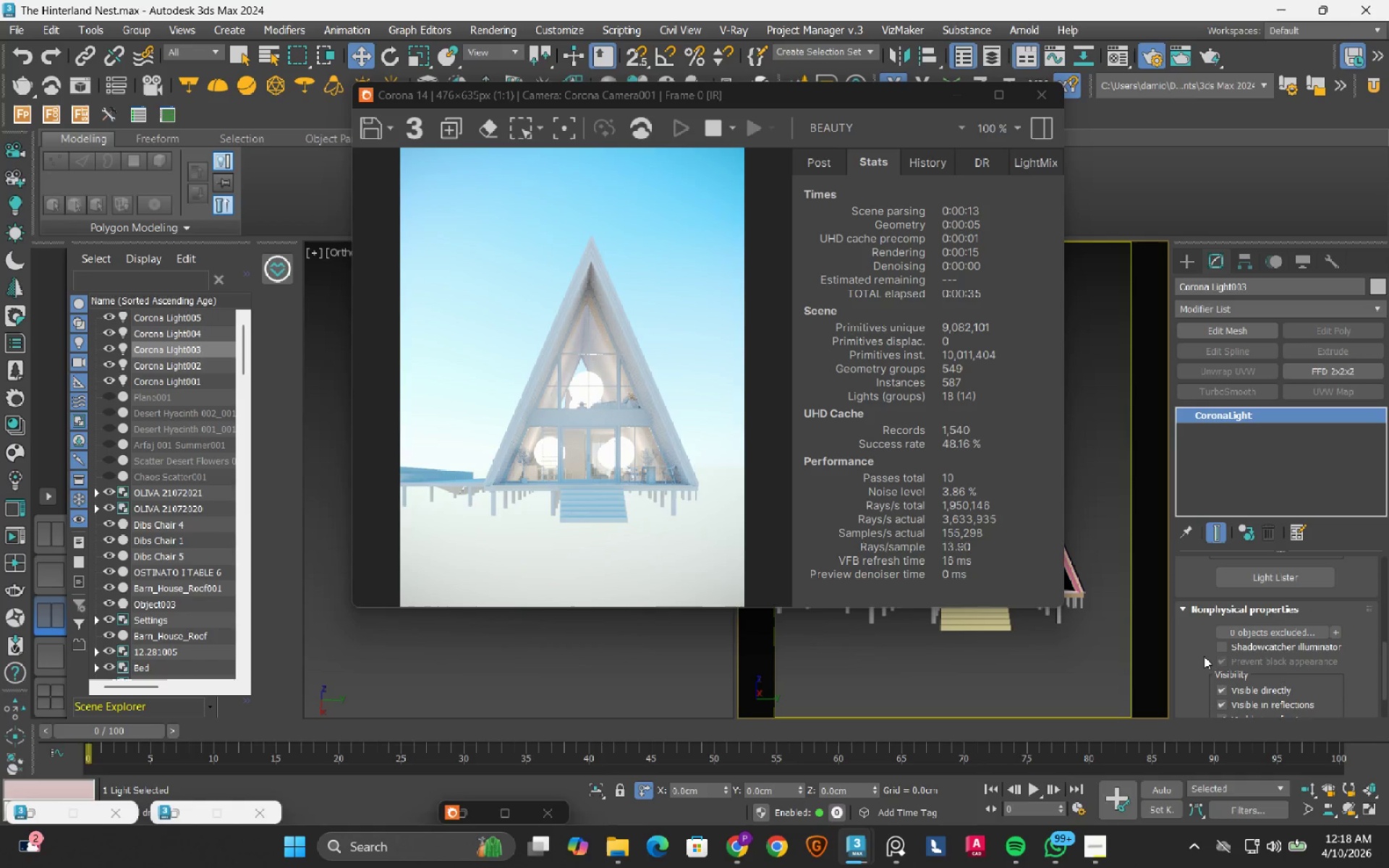 
left_click([1225, 645])
 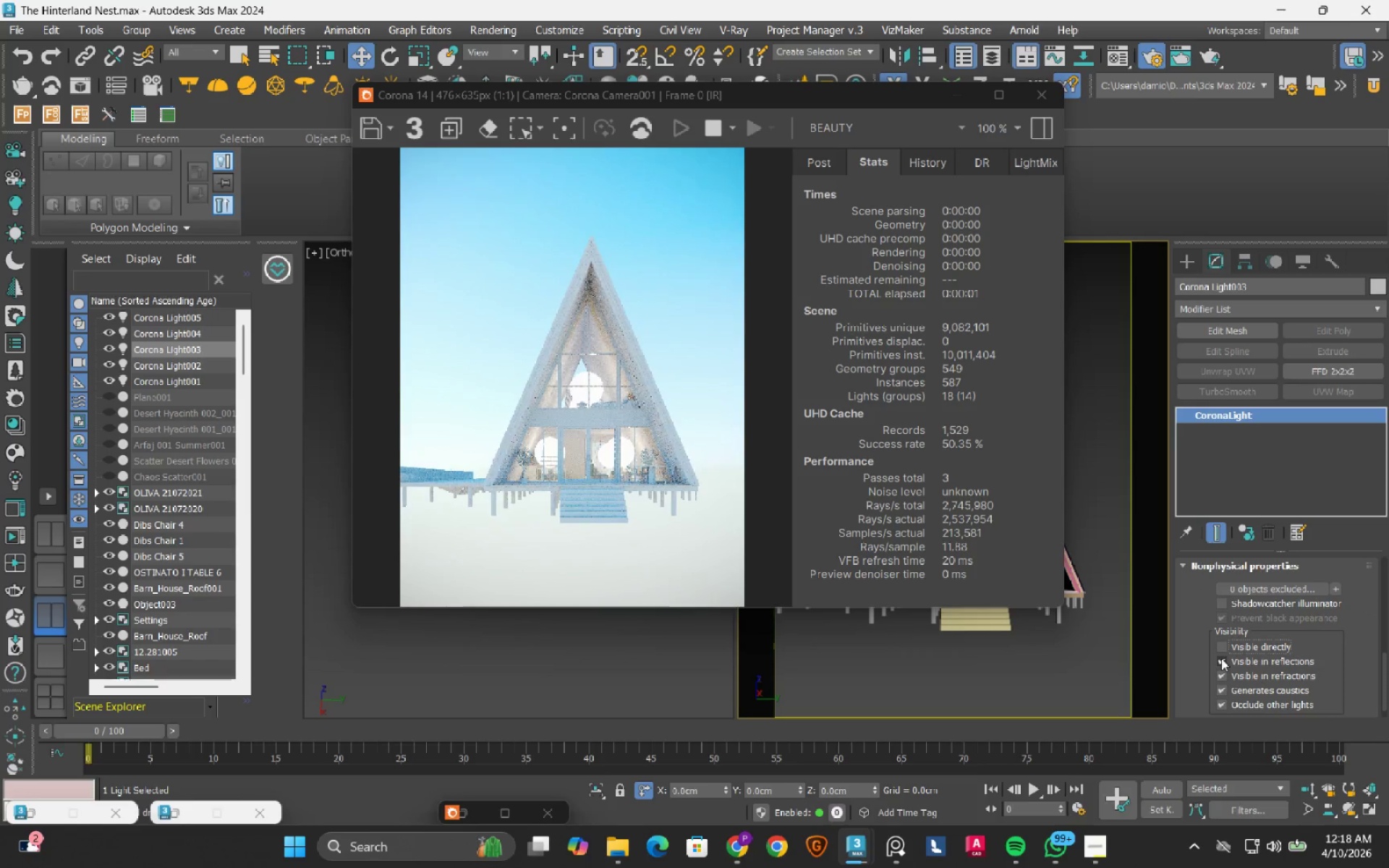 
left_click([1221, 658])
 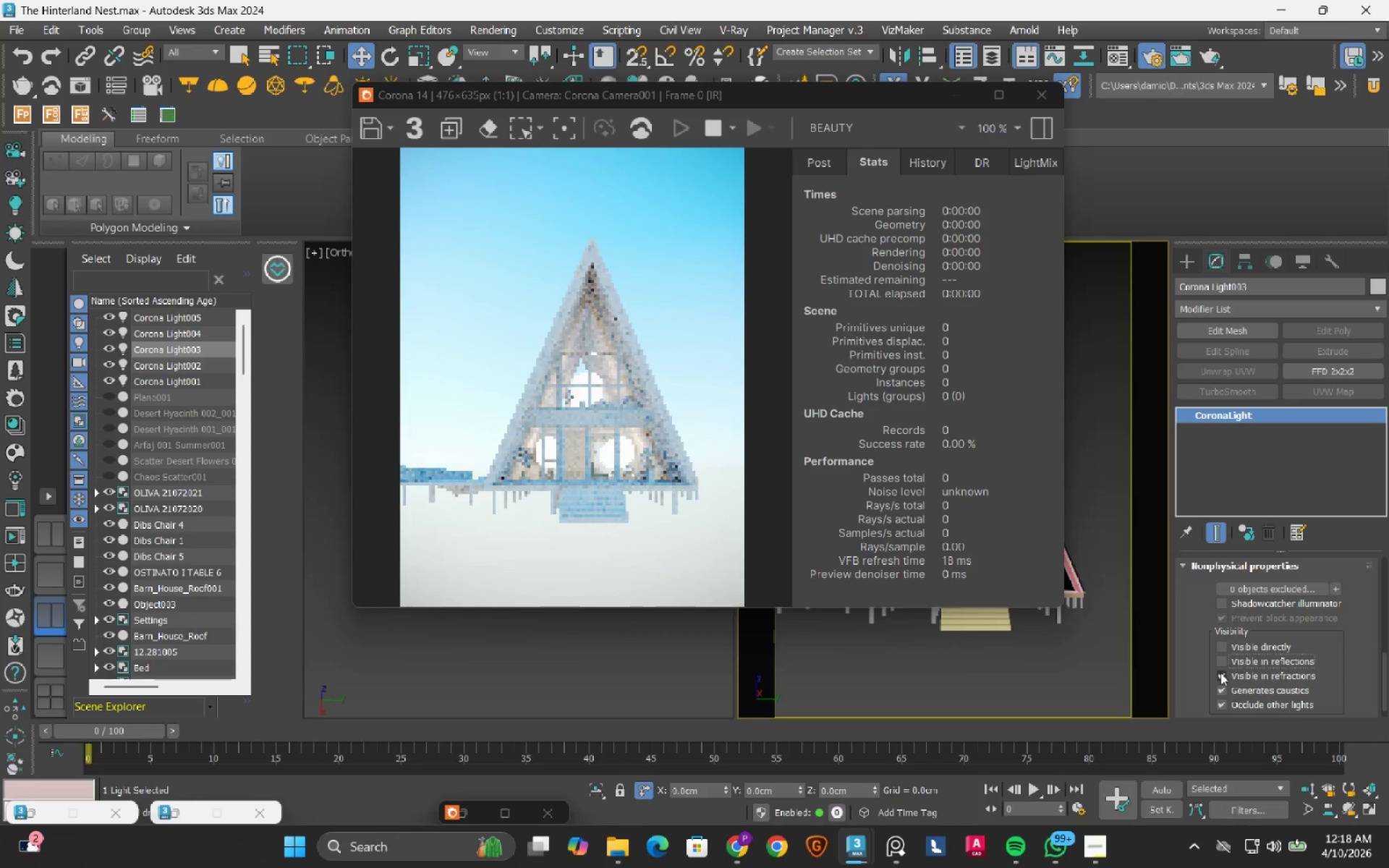 
left_click([1220, 673])
 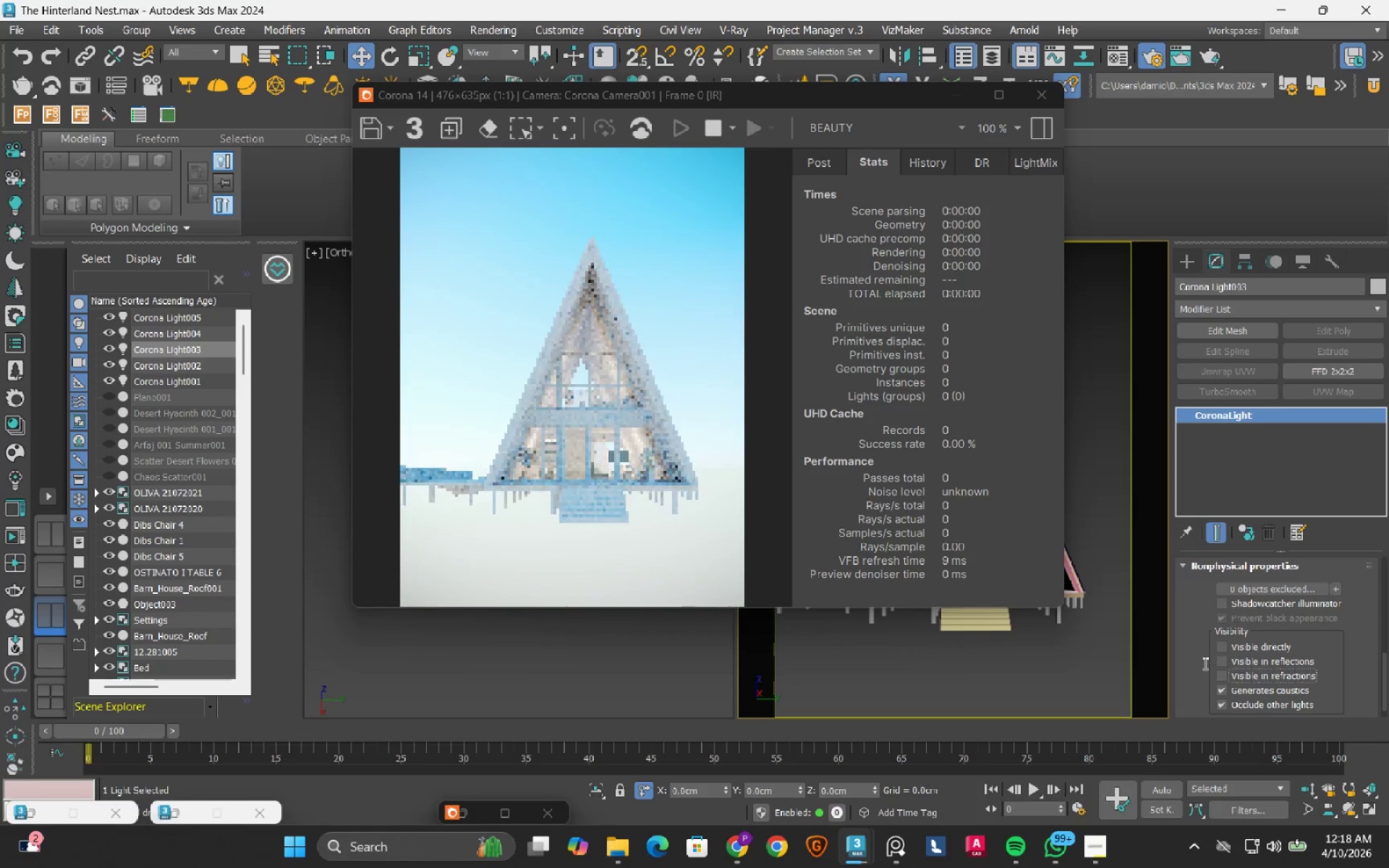 
scroll: coordinate [1196, 653], scroll_direction: down, amount: 2.0
 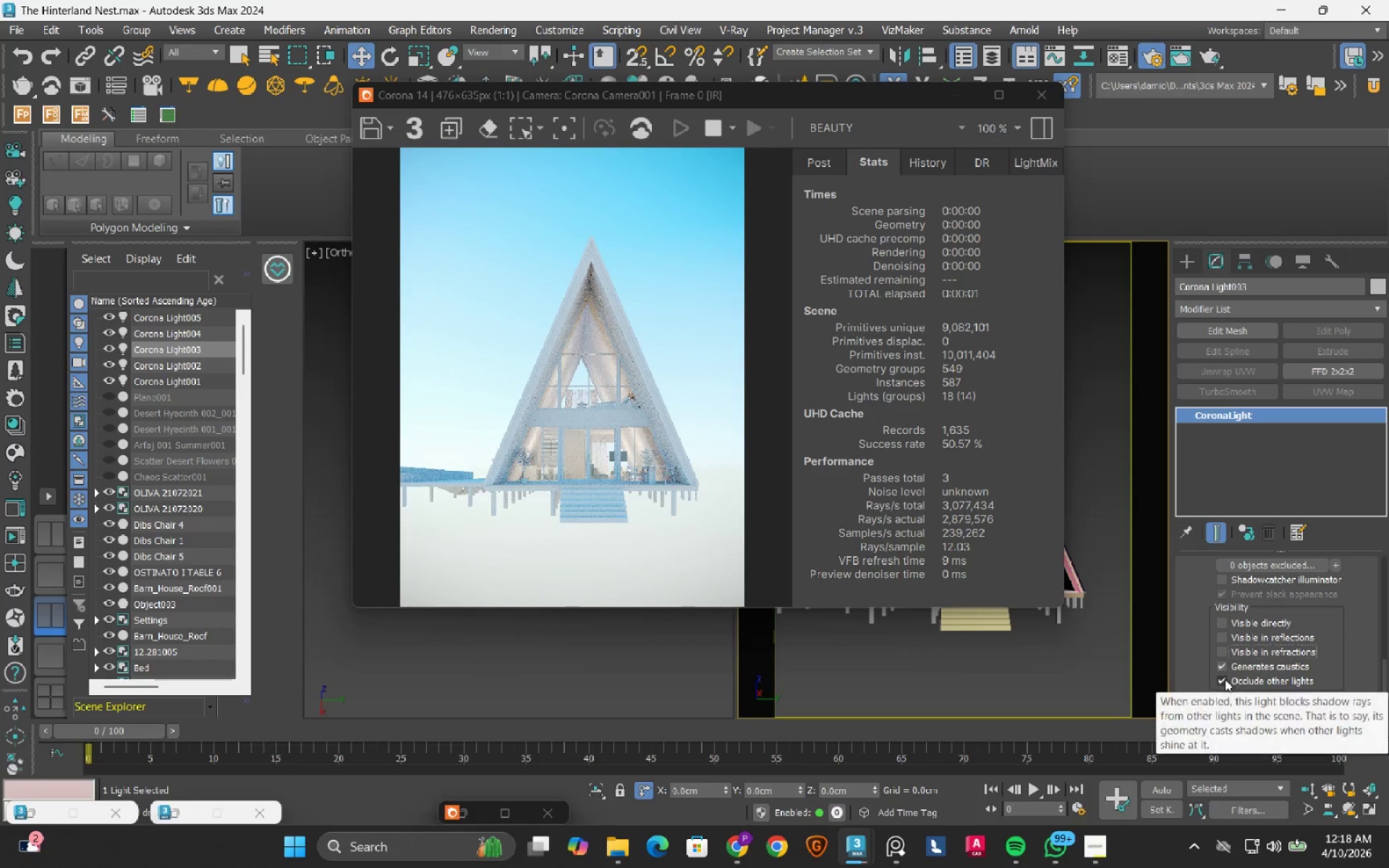 
left_click([1215, 679])
 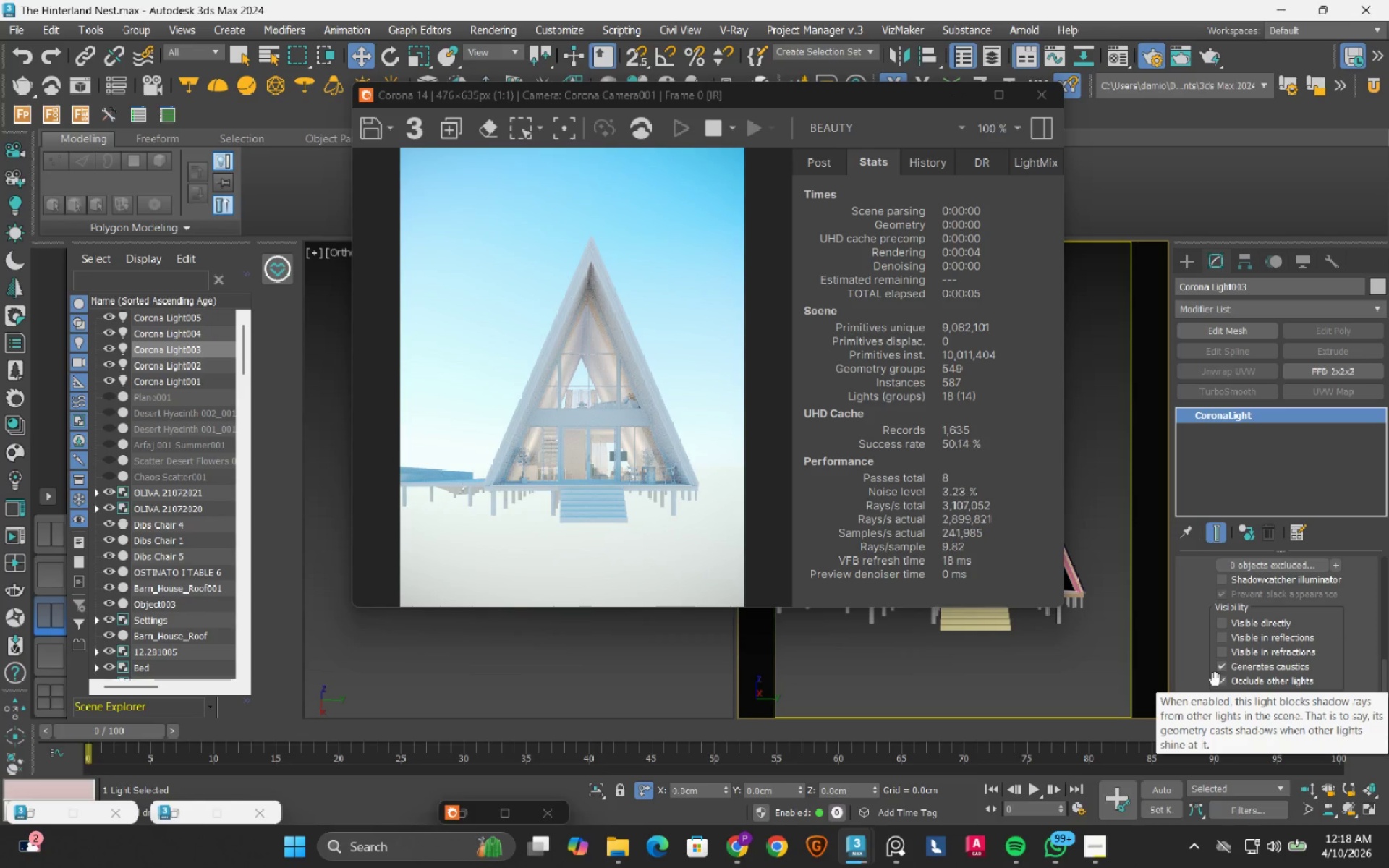 
left_click([1223, 678])
 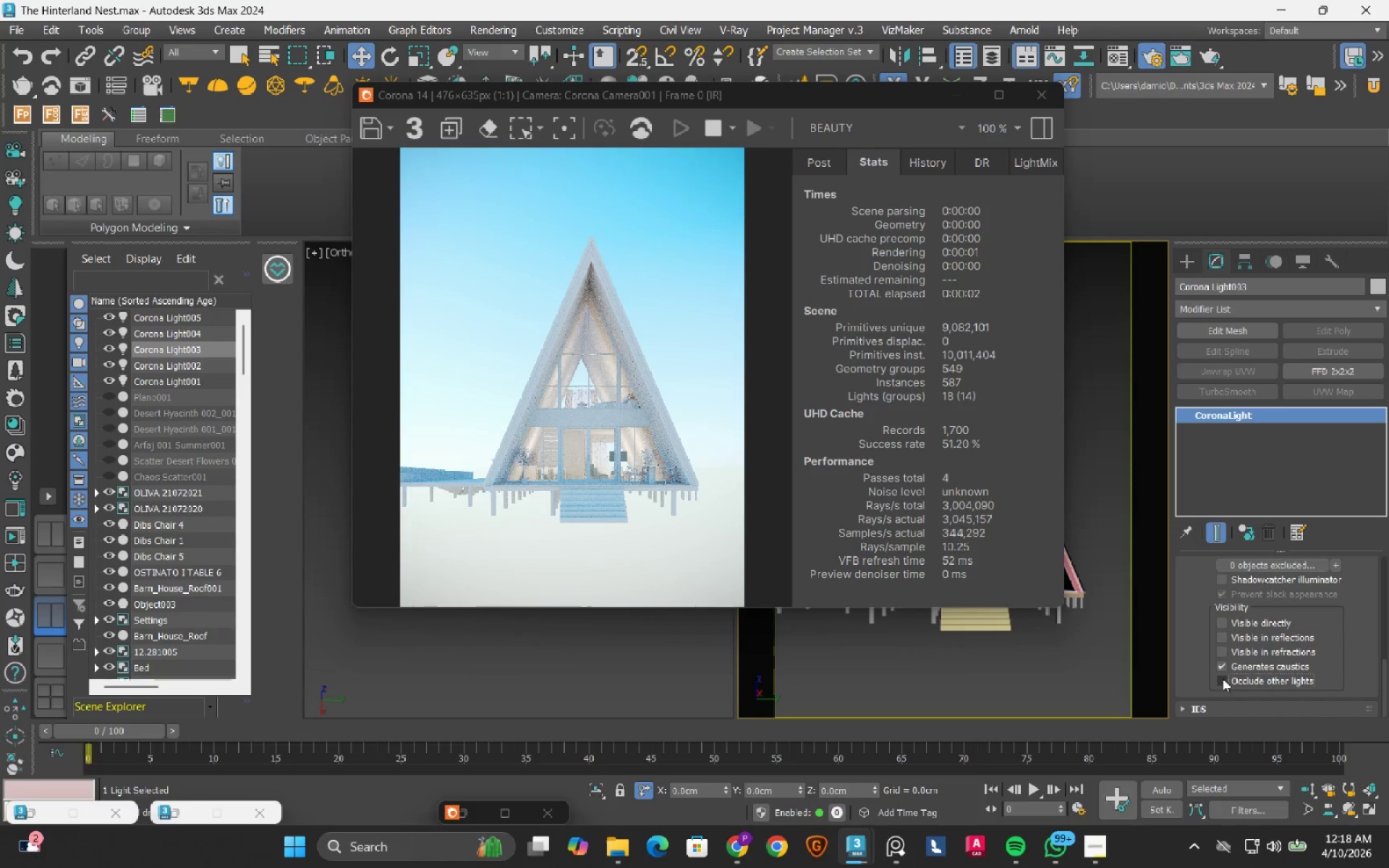 
scroll: coordinate [1192, 613], scroll_direction: up, amount: 13.0
 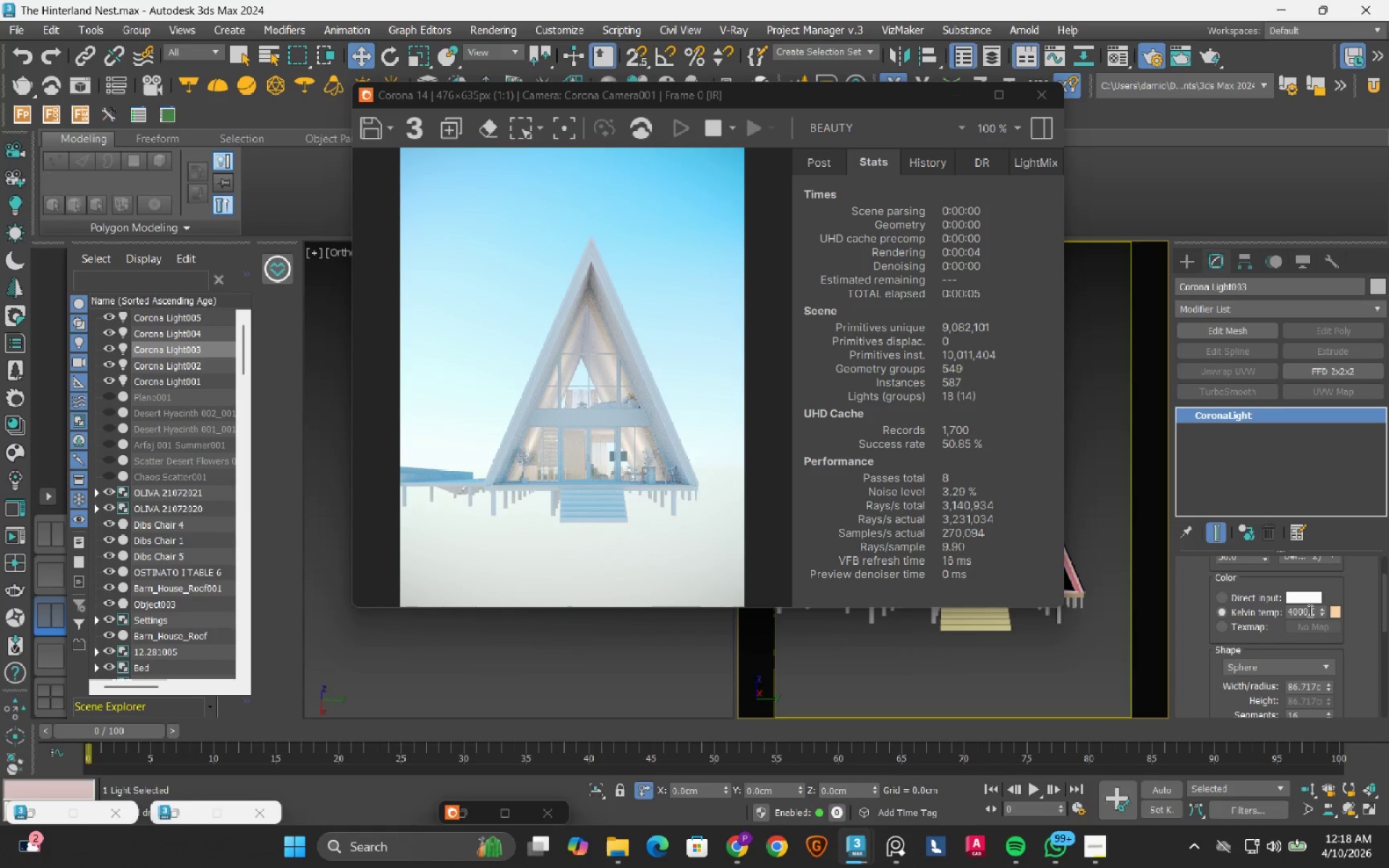 
double_click([1309, 608])
 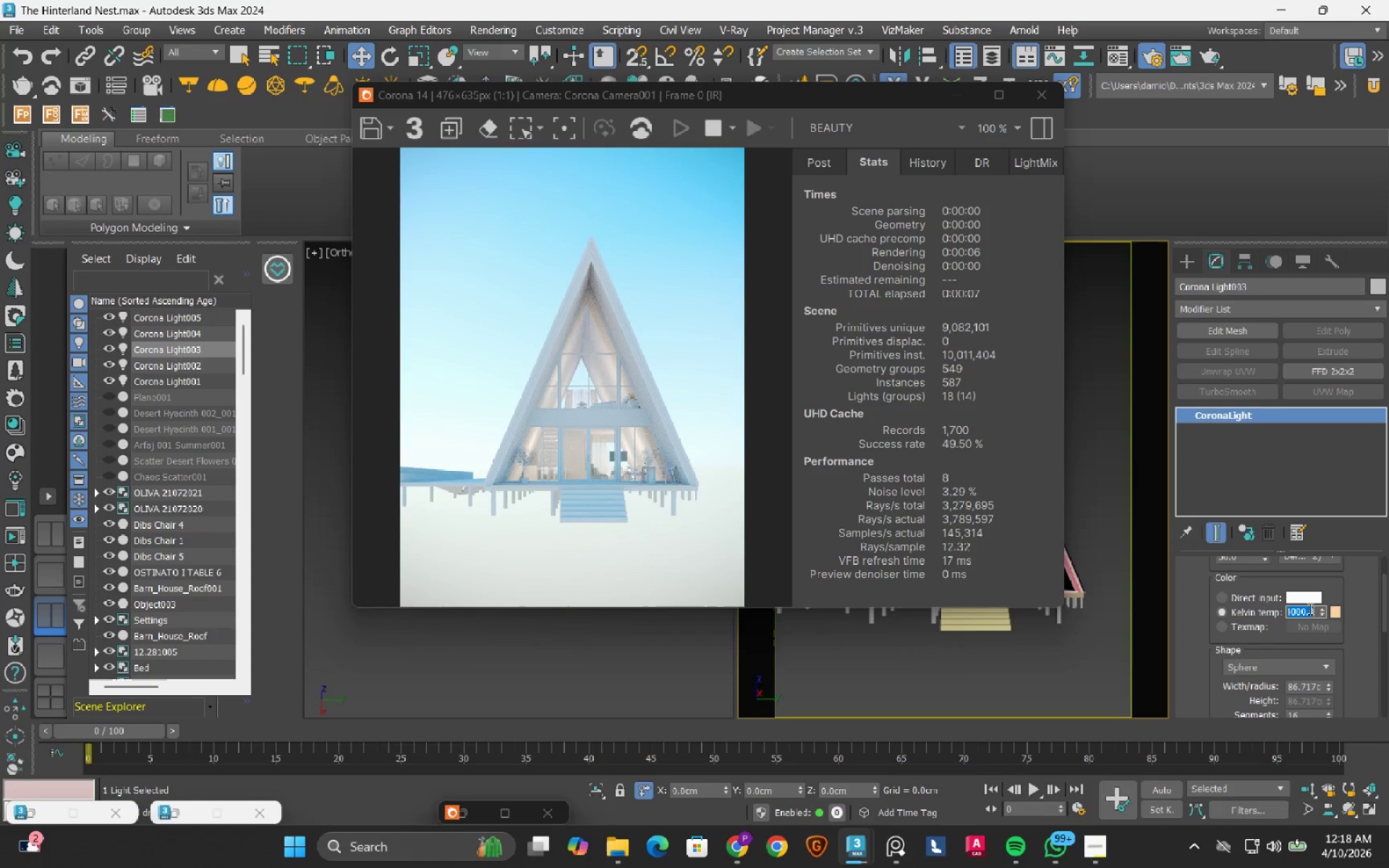 
key(Numpad3)
 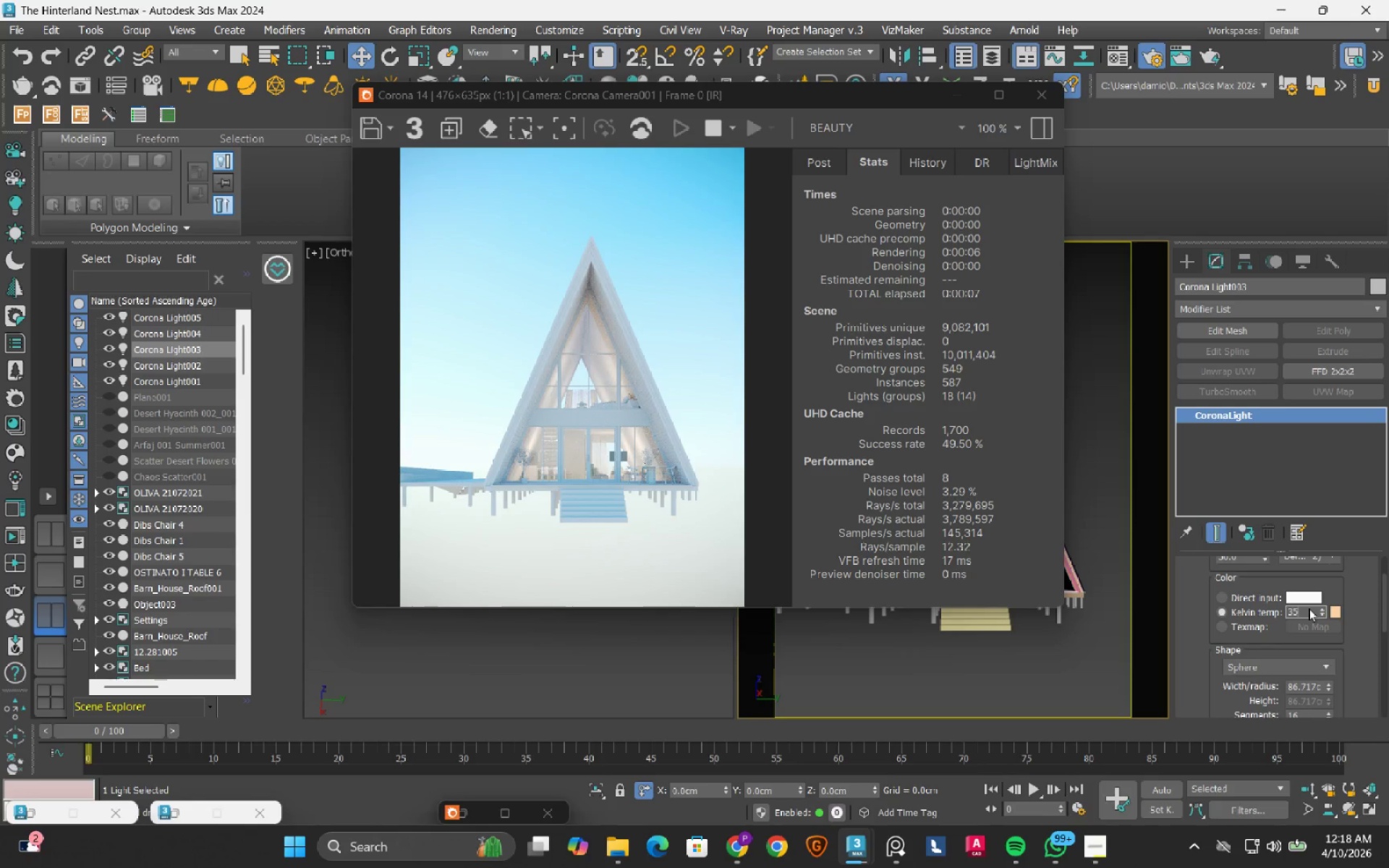 
key(Numpad5)
 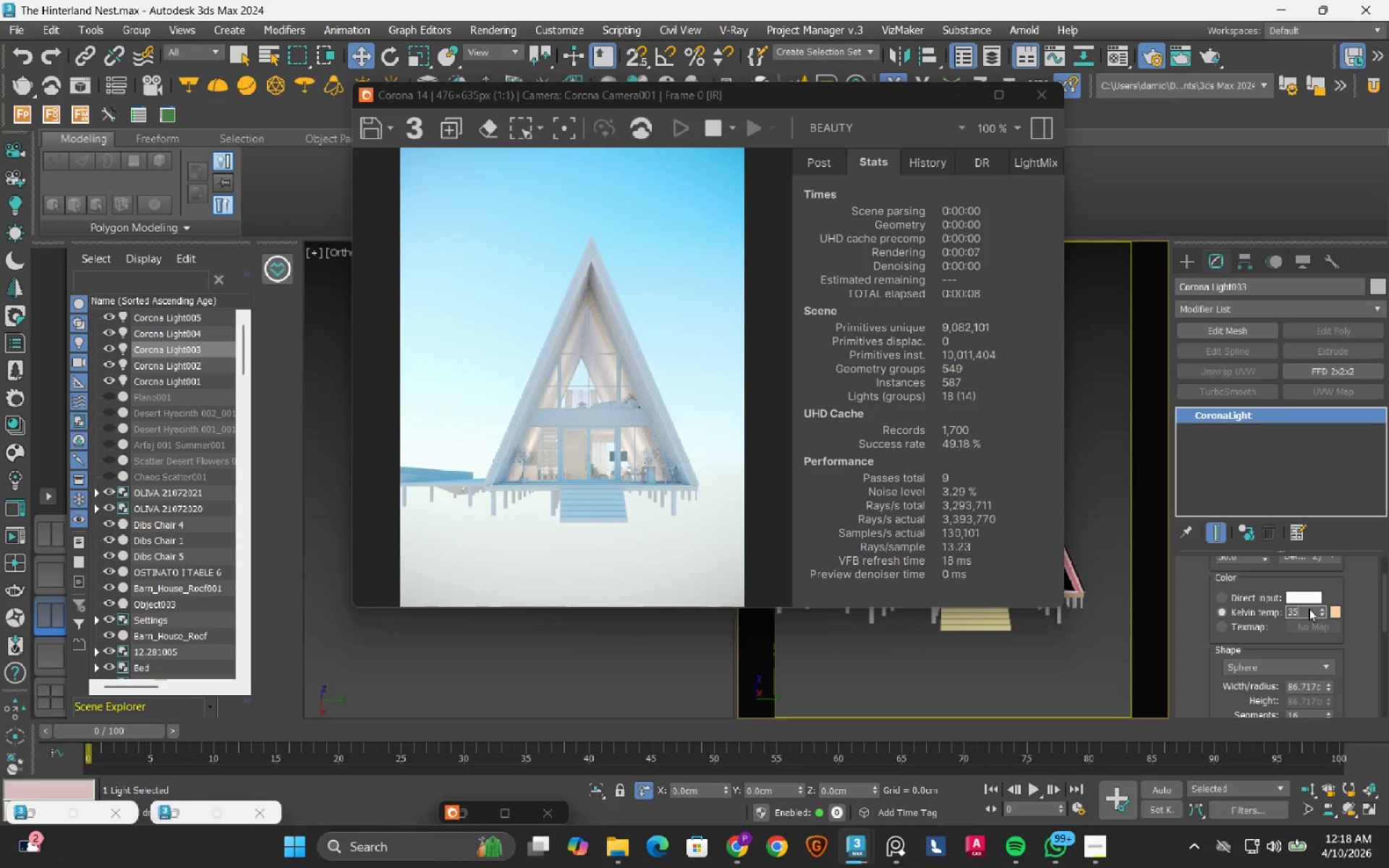 
key(Numpad0)
 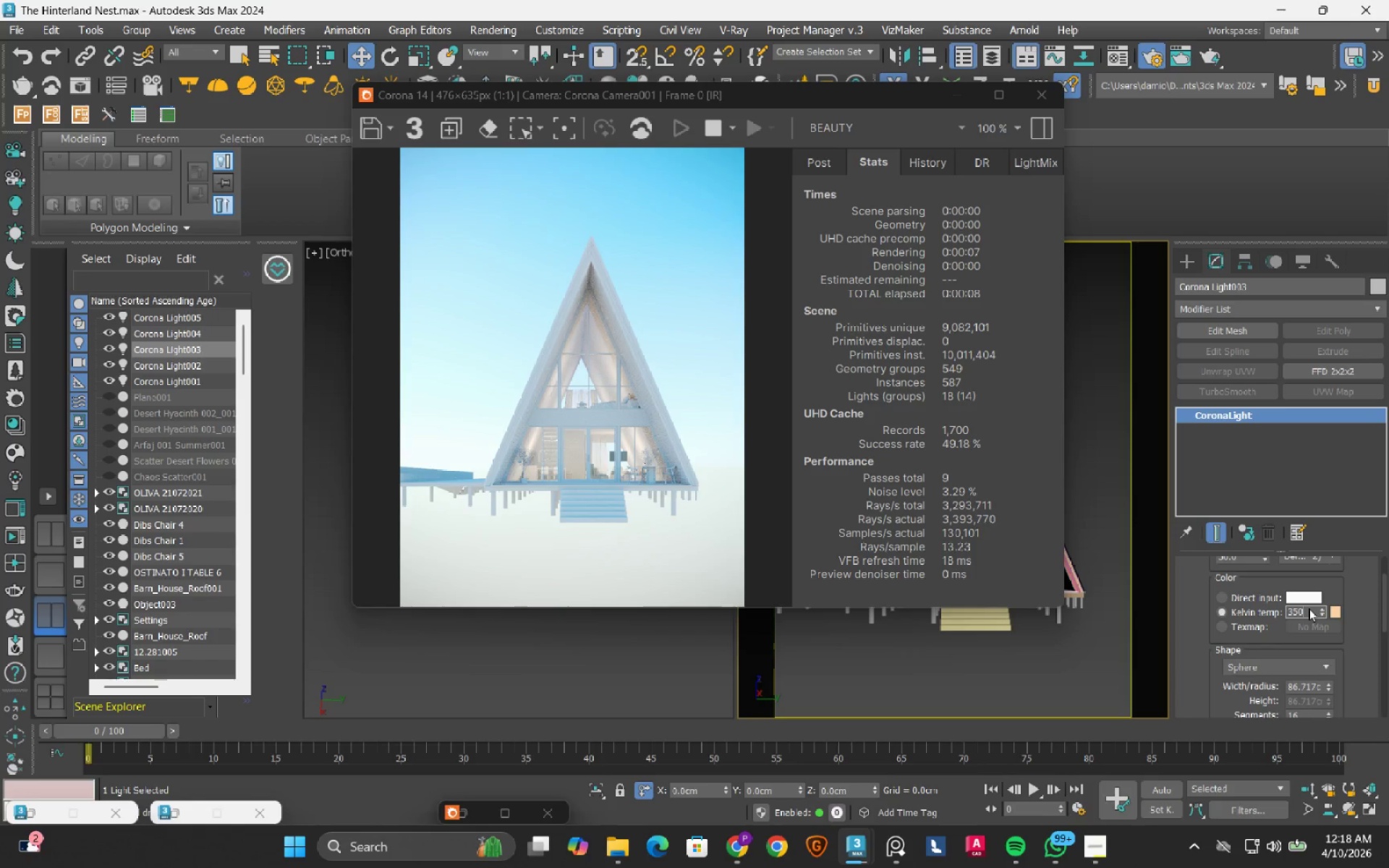 
key(Numpad0)
 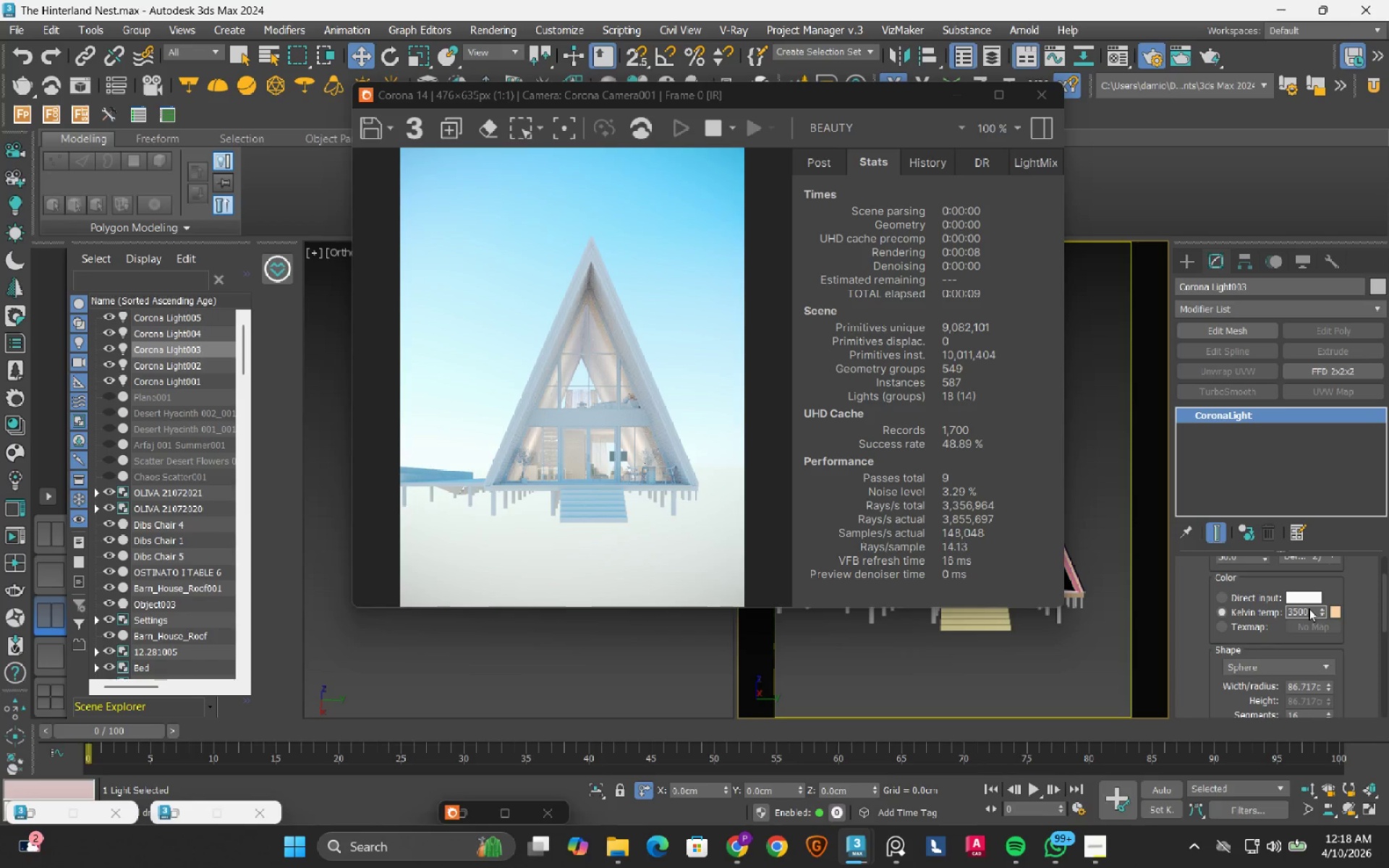 
key(NumpadEnter)
 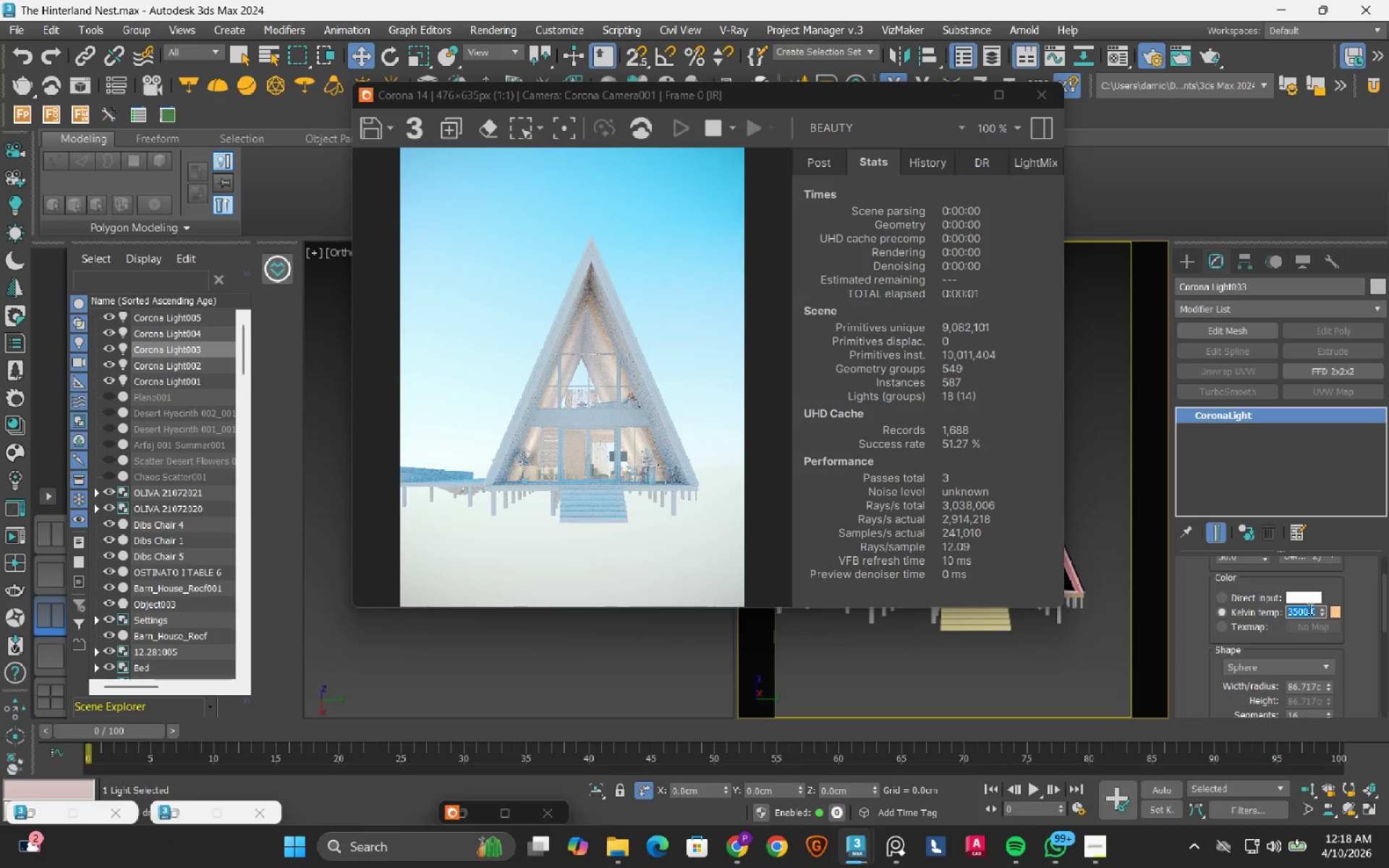 
key(Numpad3)
 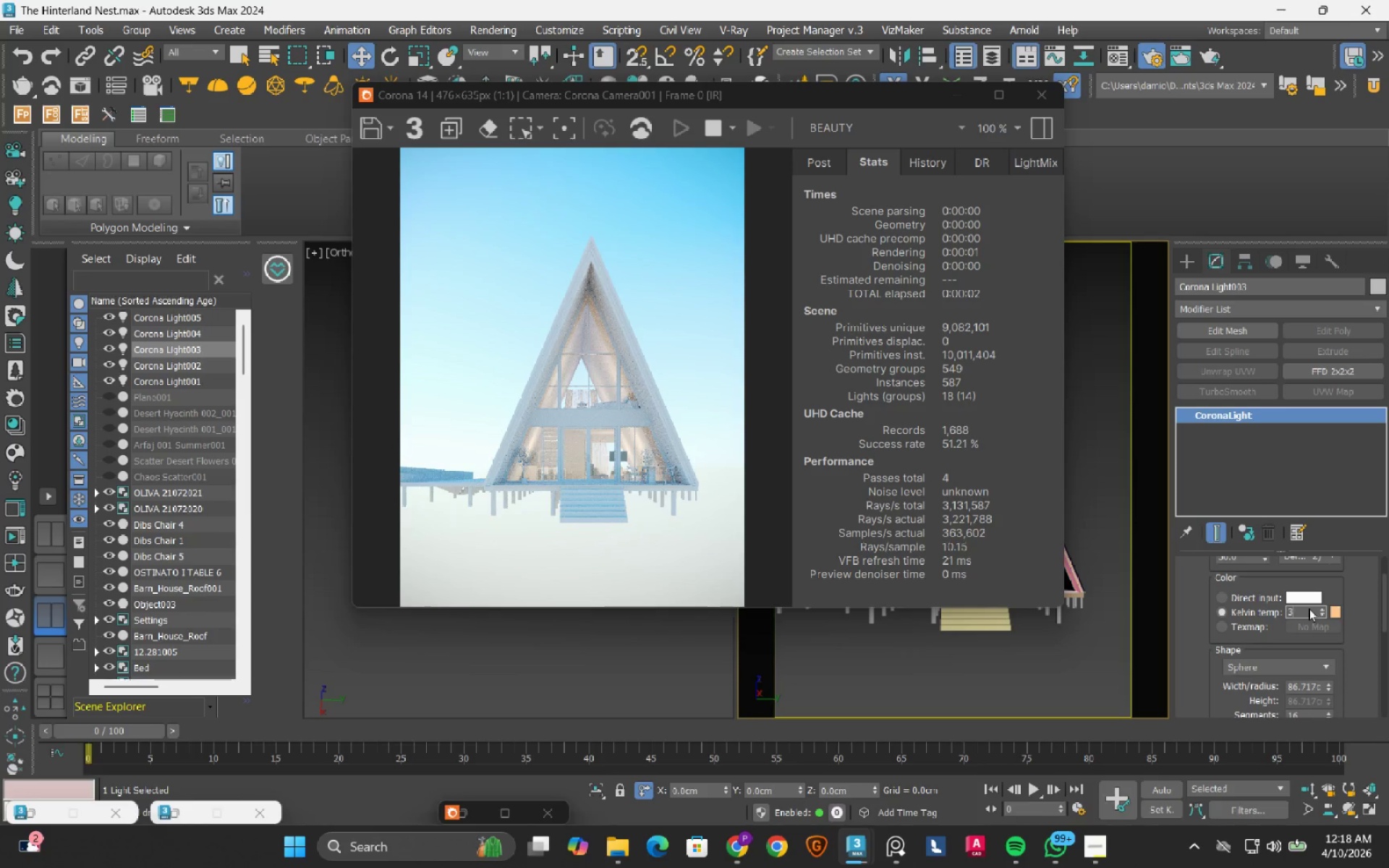 
key(Numpad0)
 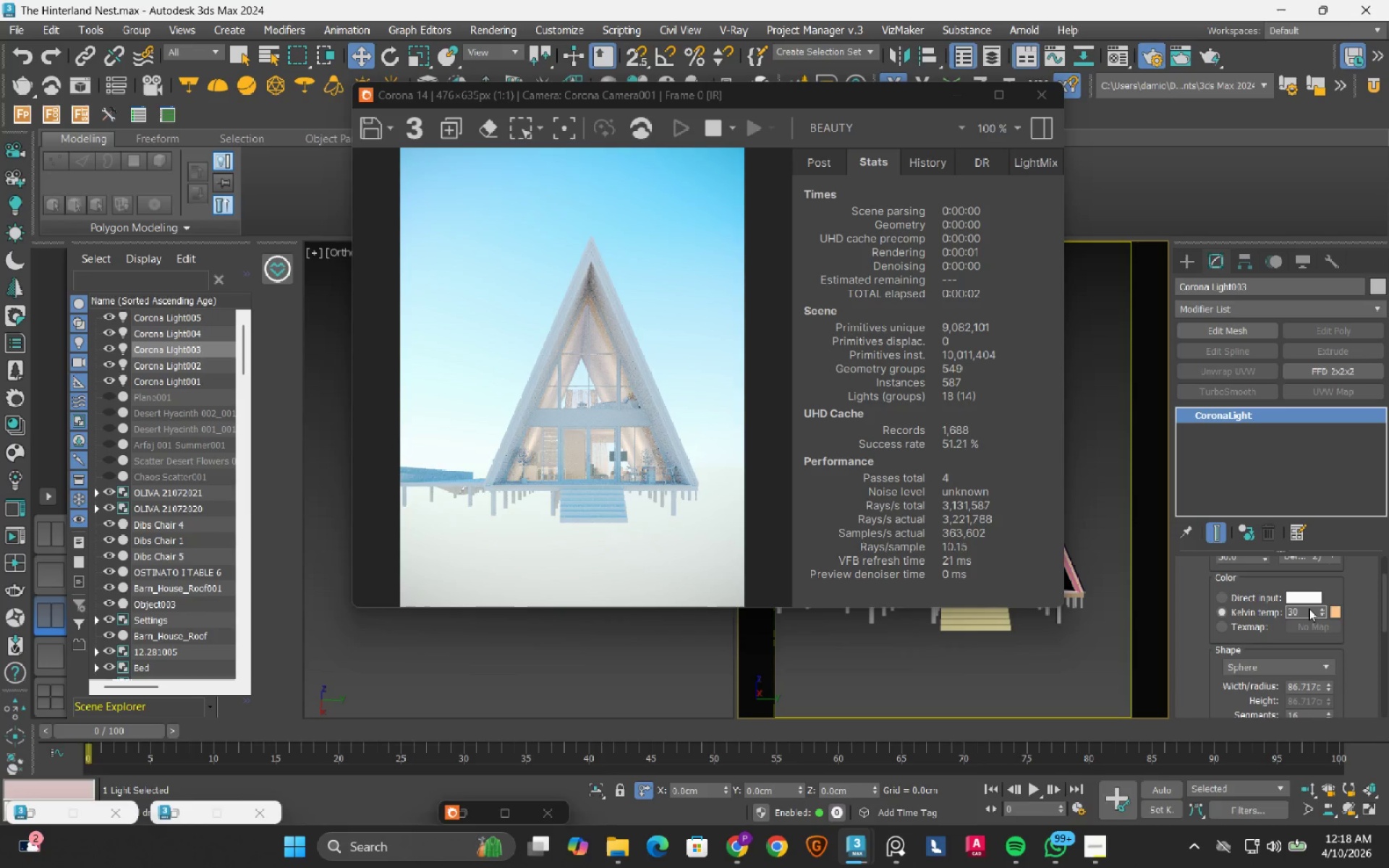 
key(Numpad0)
 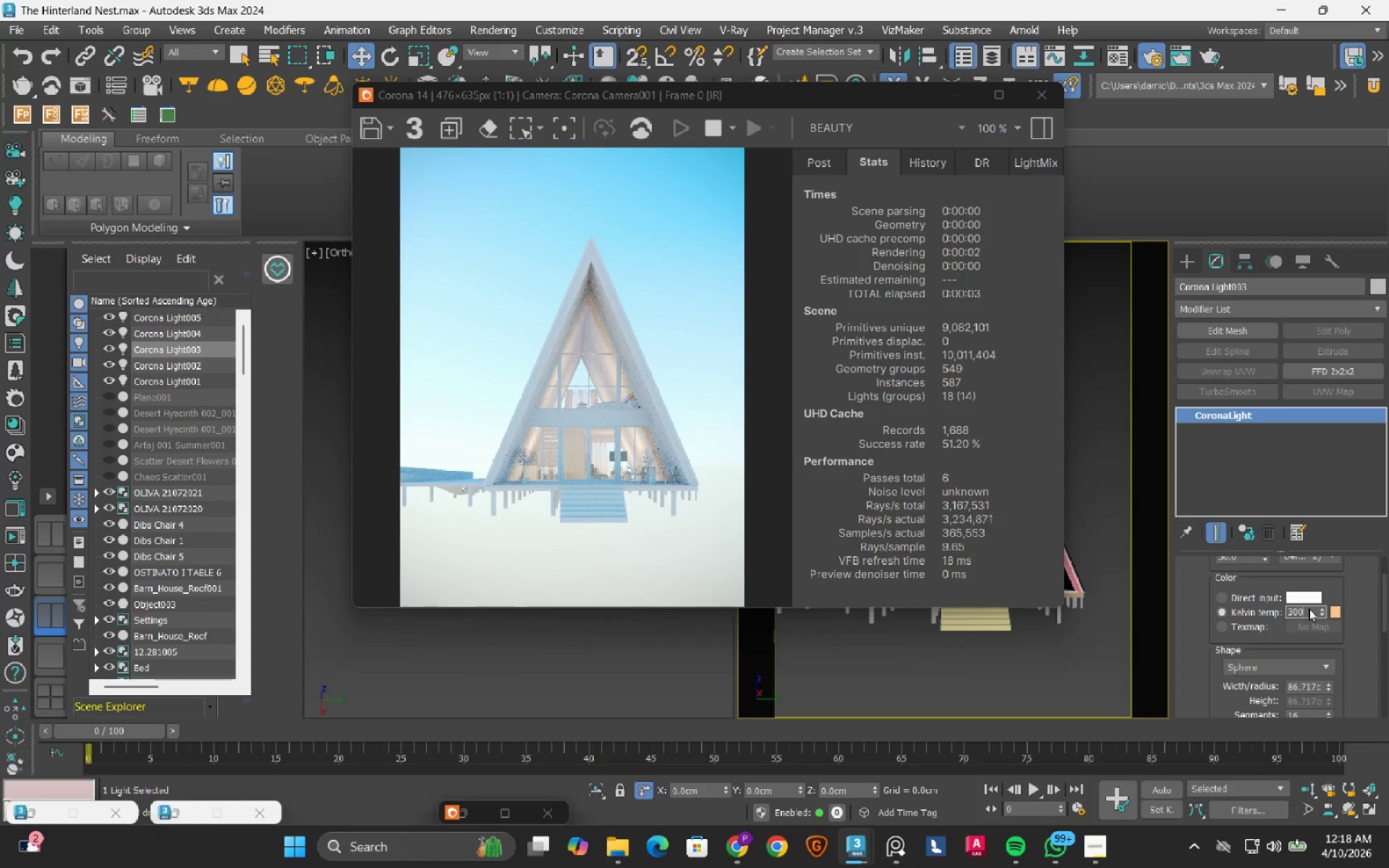 
key(Numpad0)
 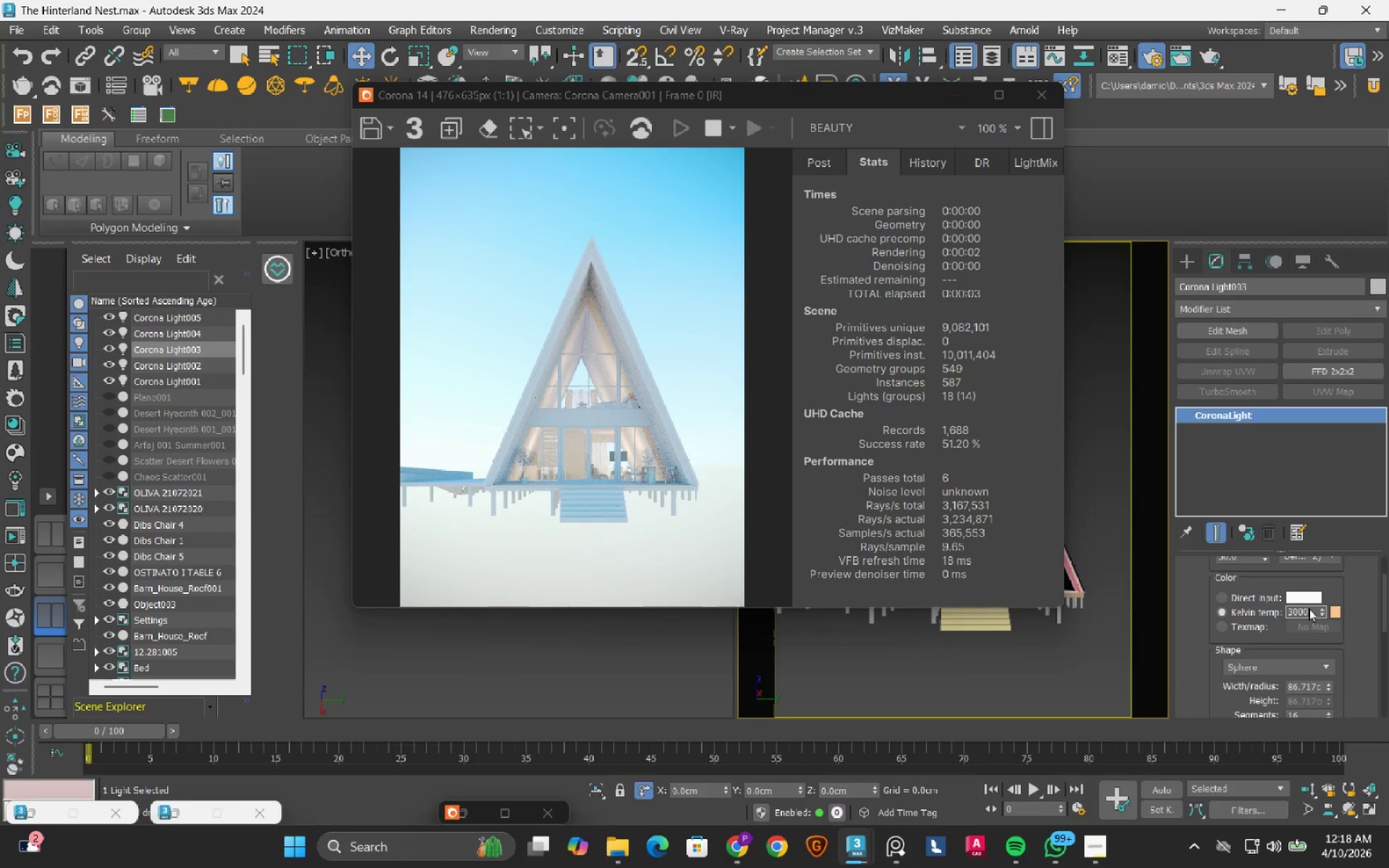 
key(NumpadEnter)
 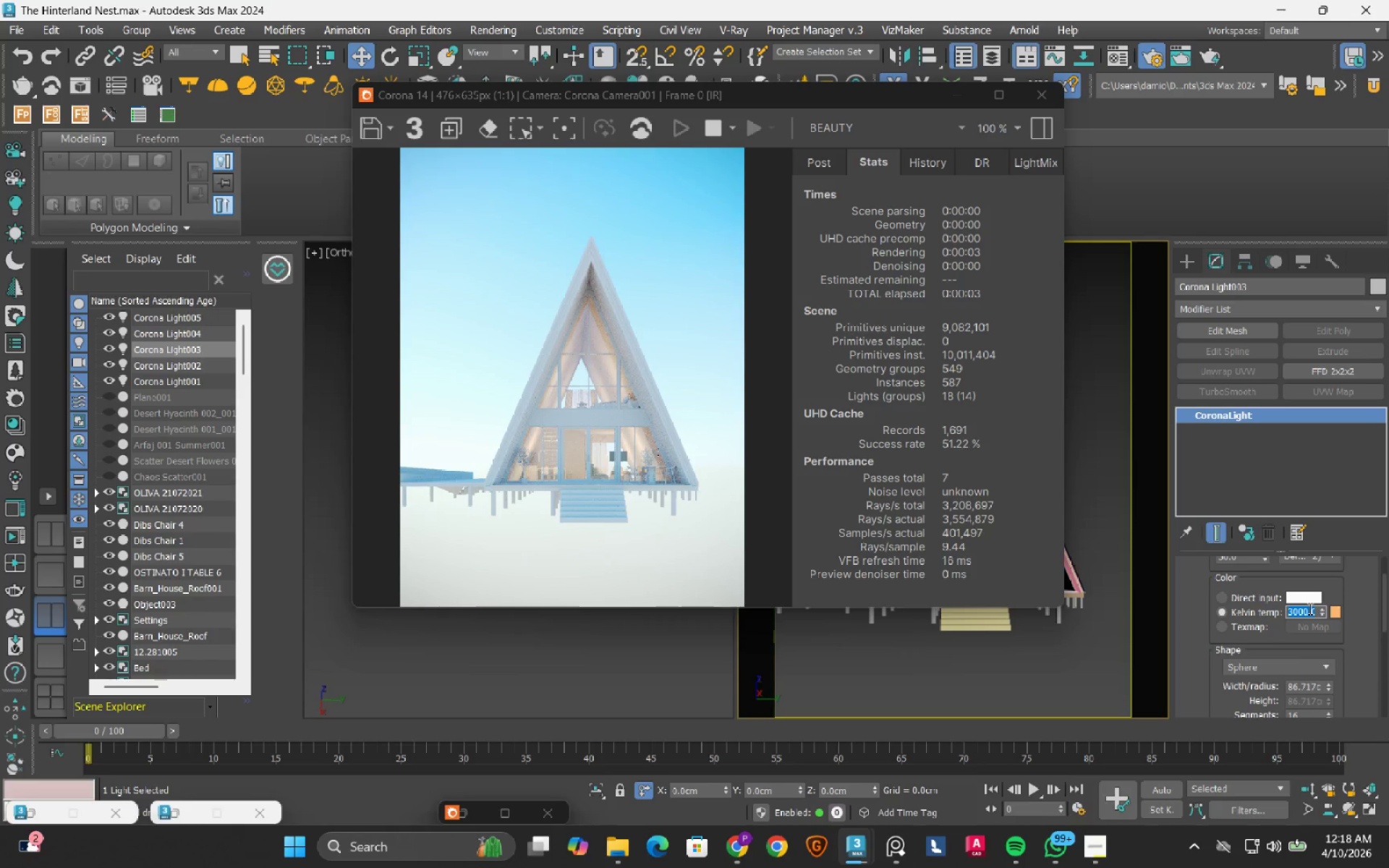 
wait(9.28)
 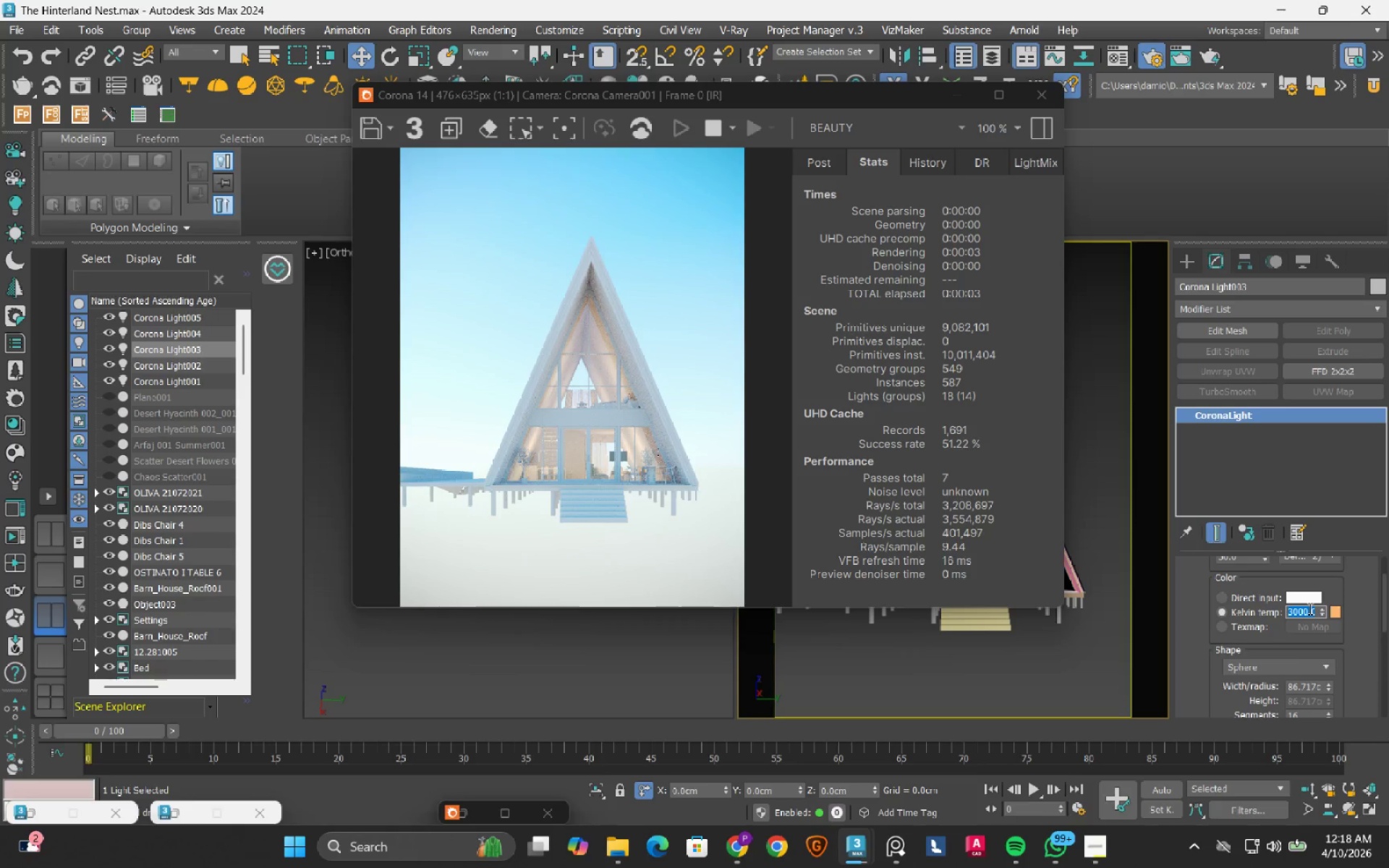 
left_click([1187, 635])
 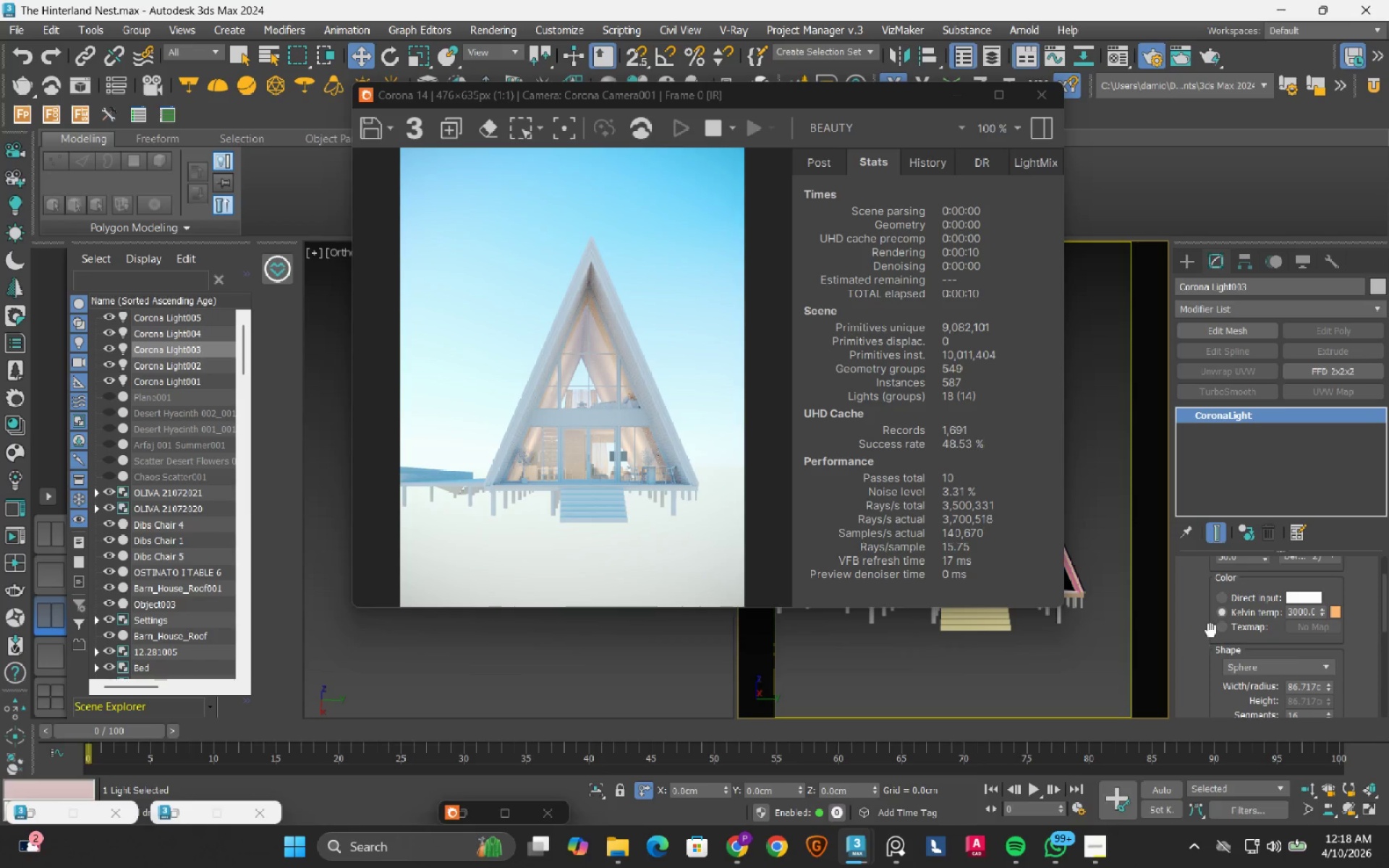 
scroll: coordinate [1210, 629], scroll_direction: down, amount: 1.0
 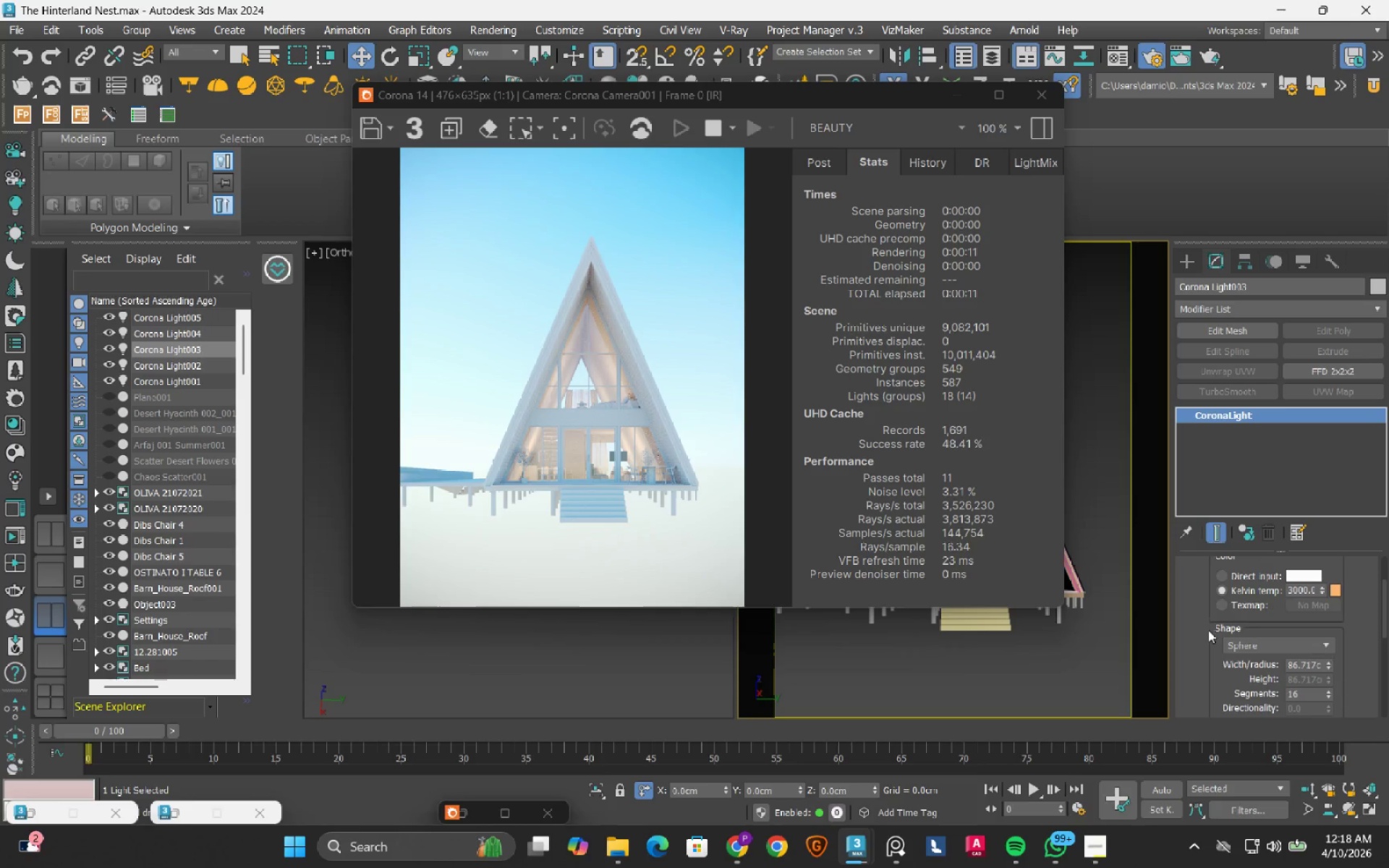 
scroll: coordinate [1186, 644], scroll_direction: up, amount: 4.0
 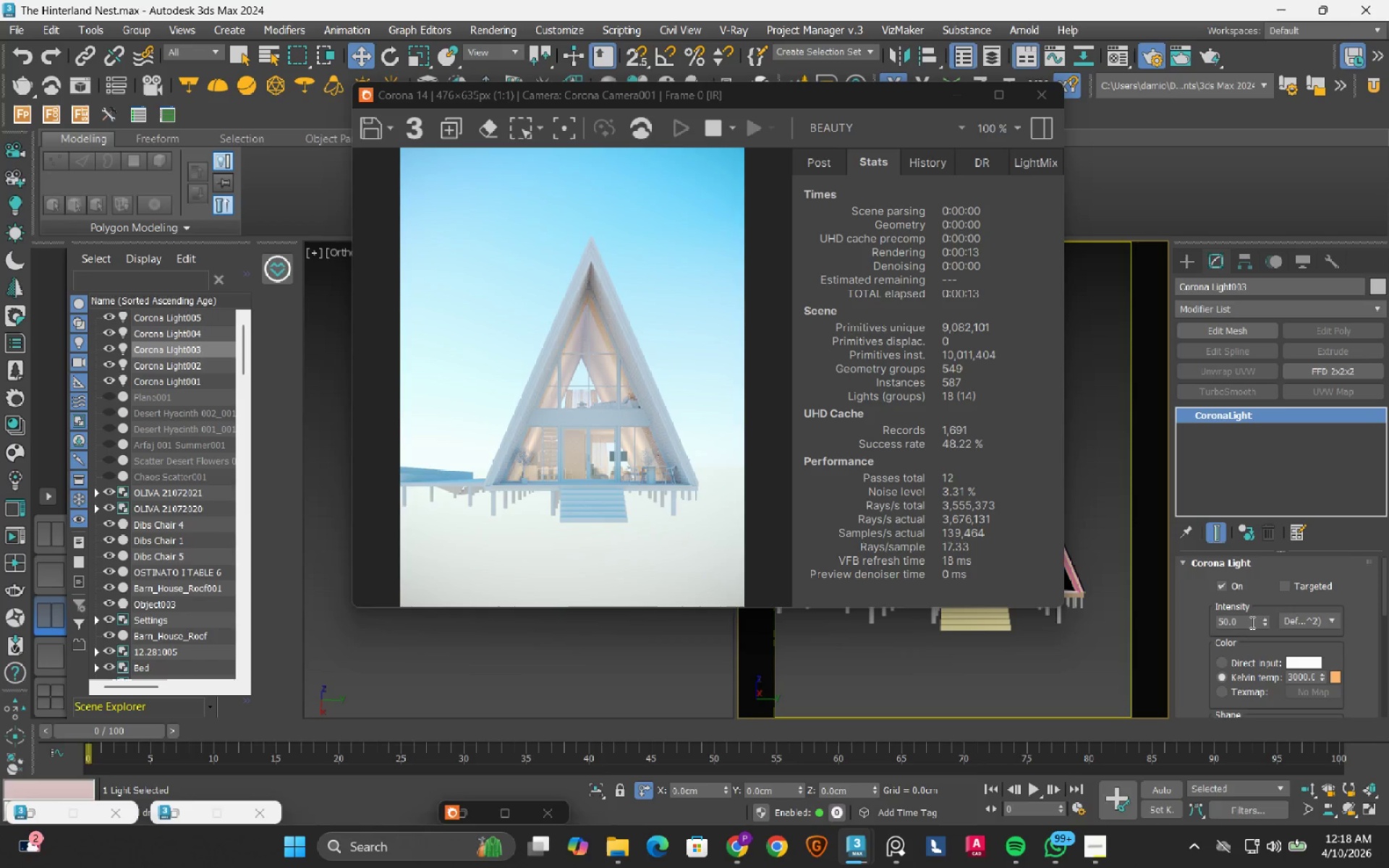 
double_click([1251, 622])
 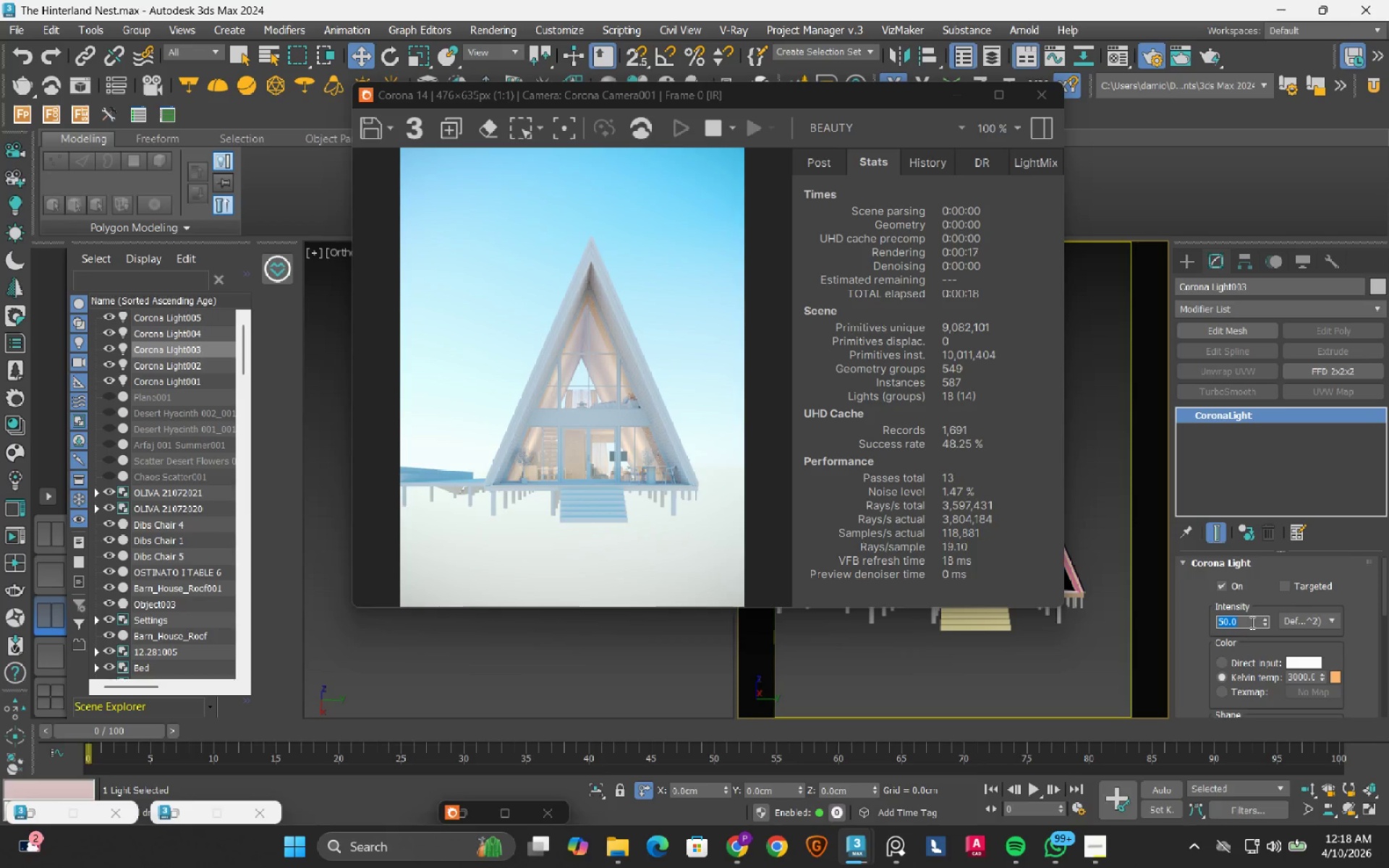 
key(Numpad2)
 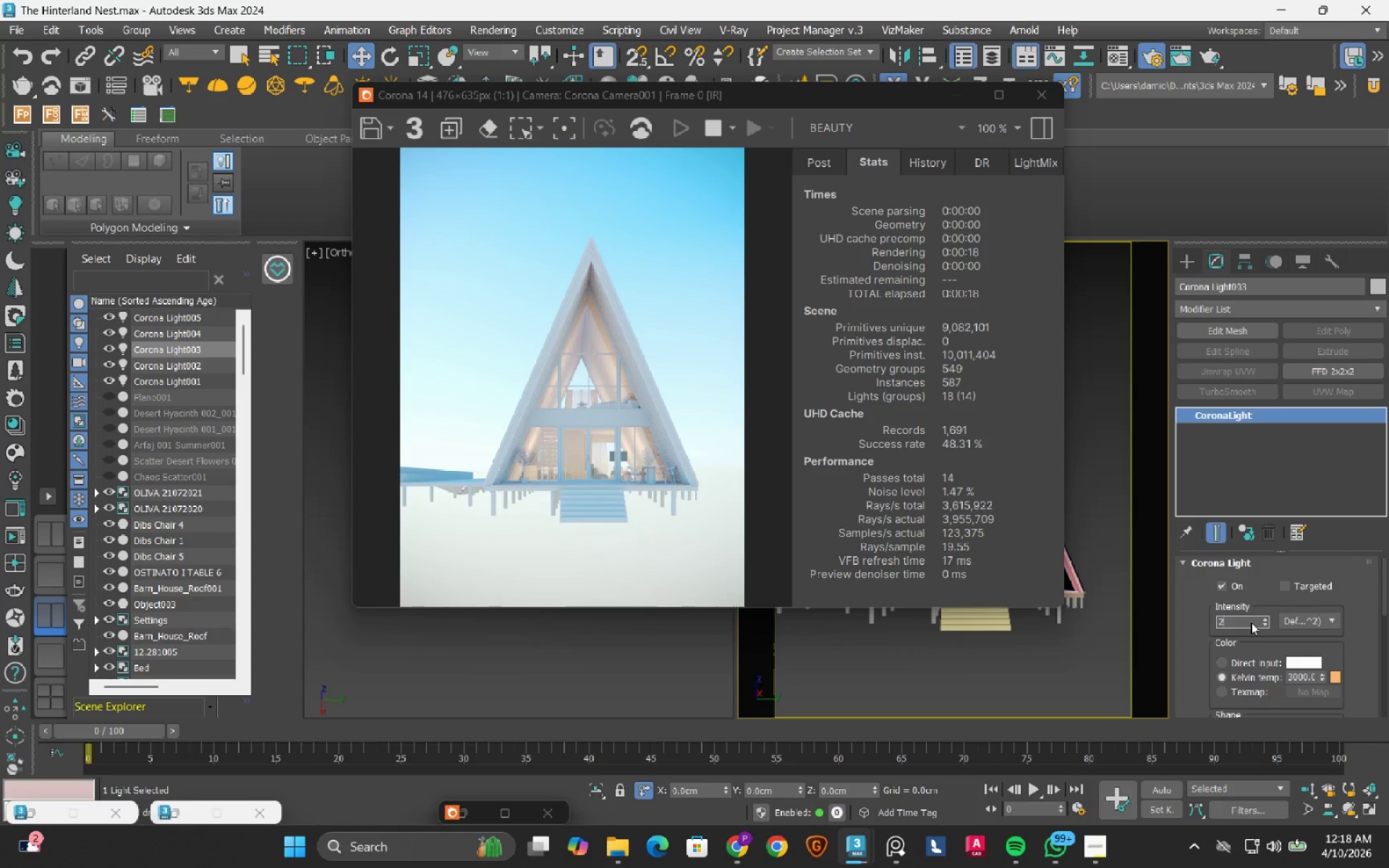 
key(Numpad5)
 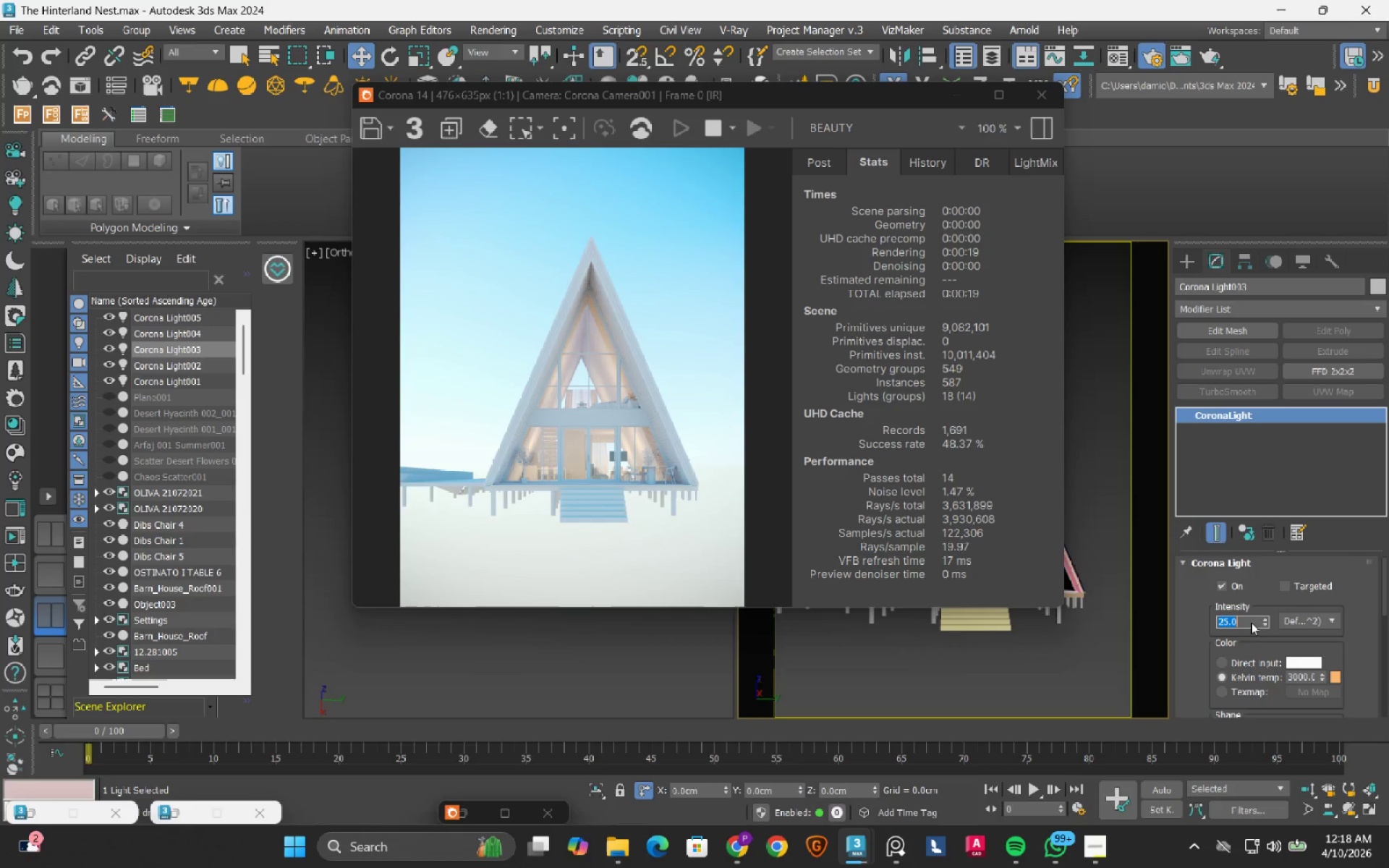 
key(NumpadEnter)
 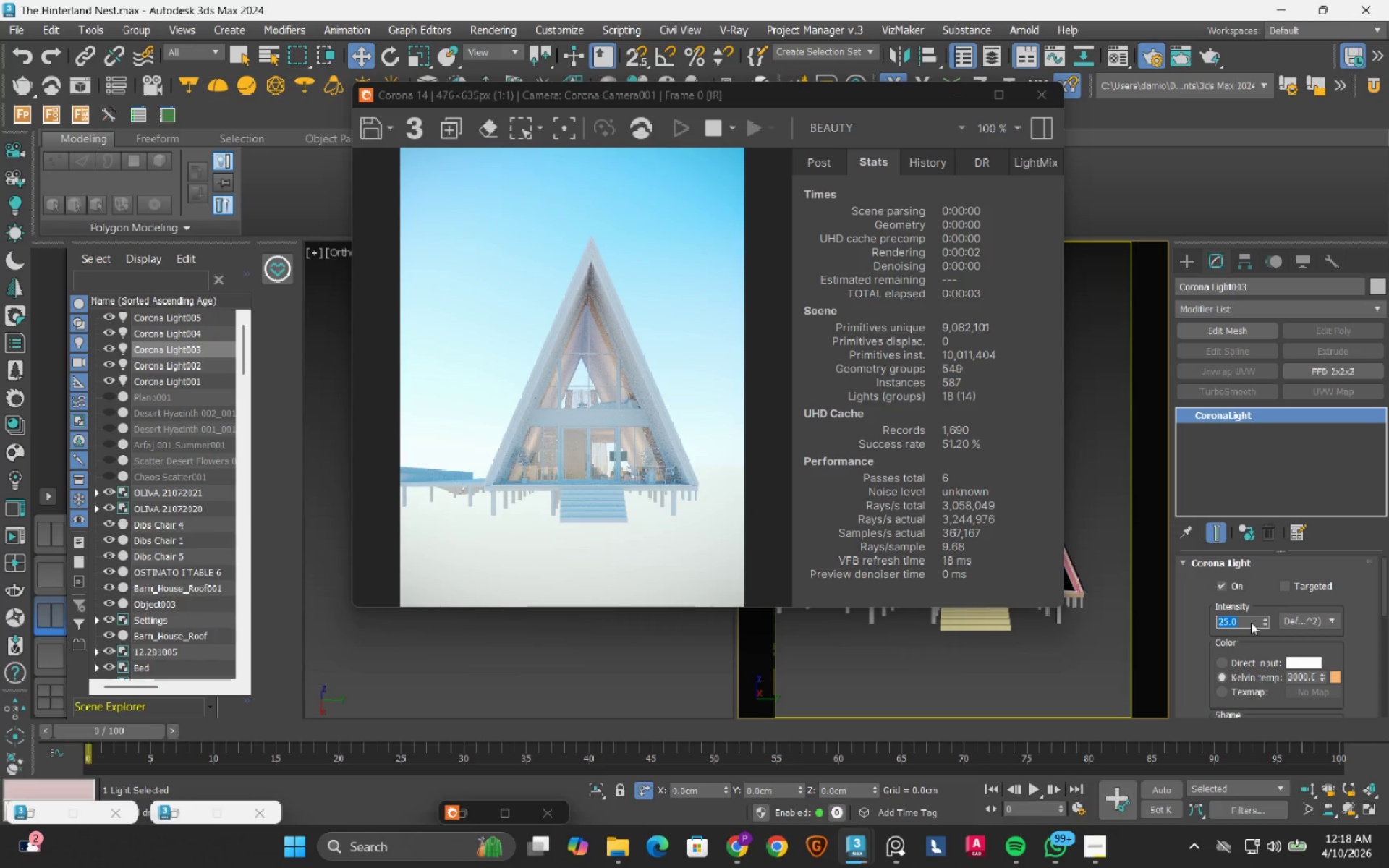 
wait(8.94)
 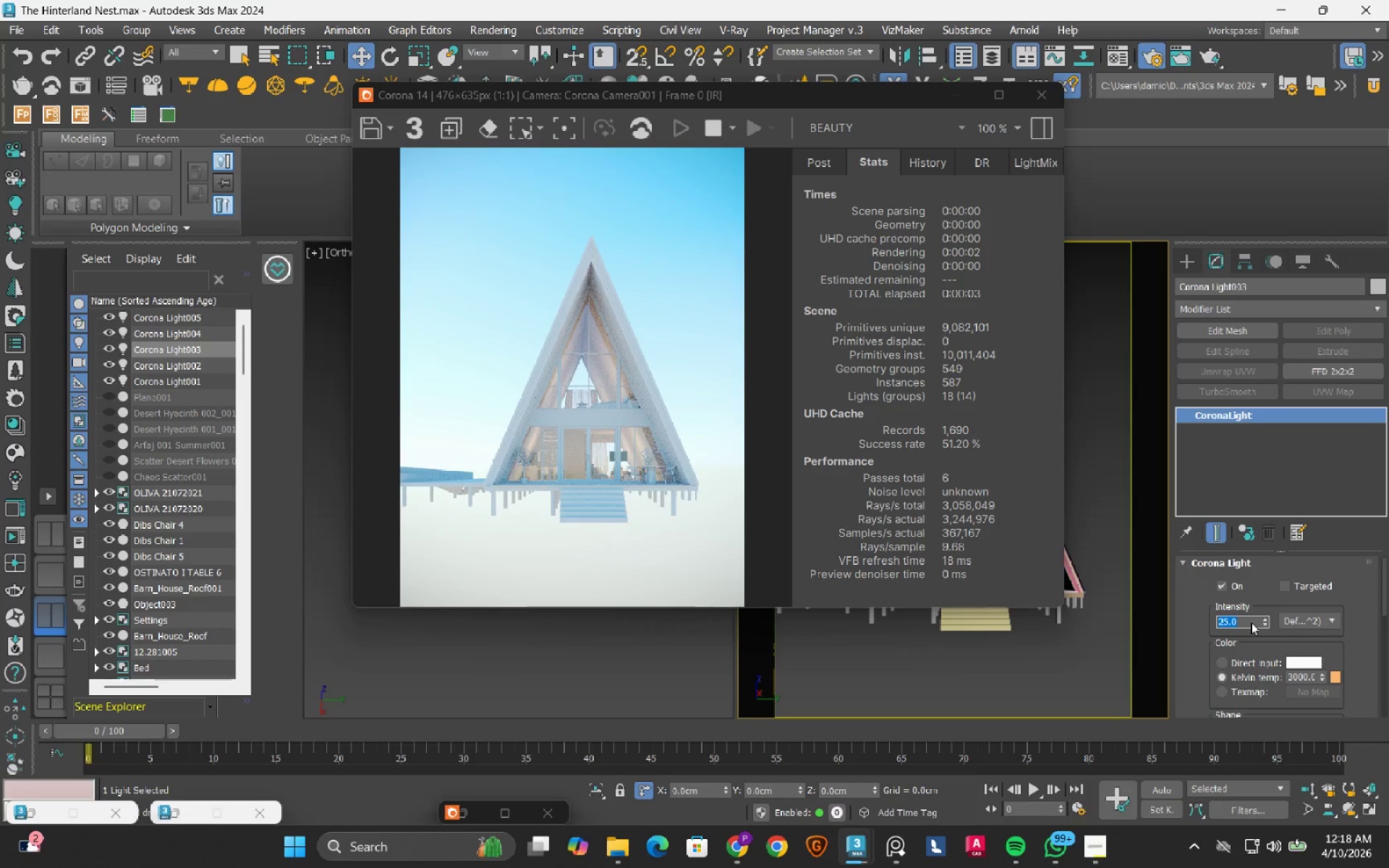 
scroll: coordinate [574, 437], scroll_direction: up, amount: 1.0
 